 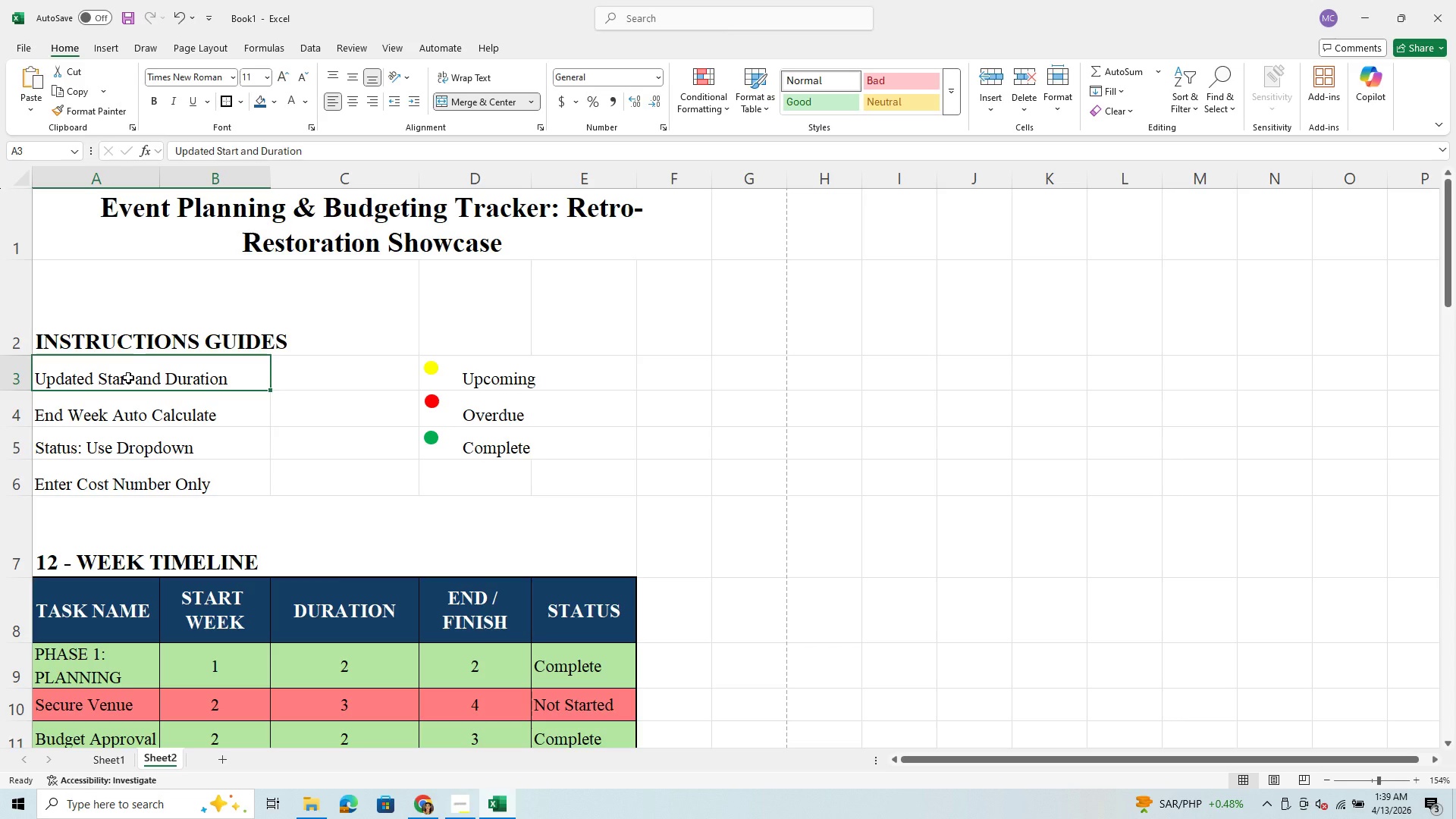 
key(I)
 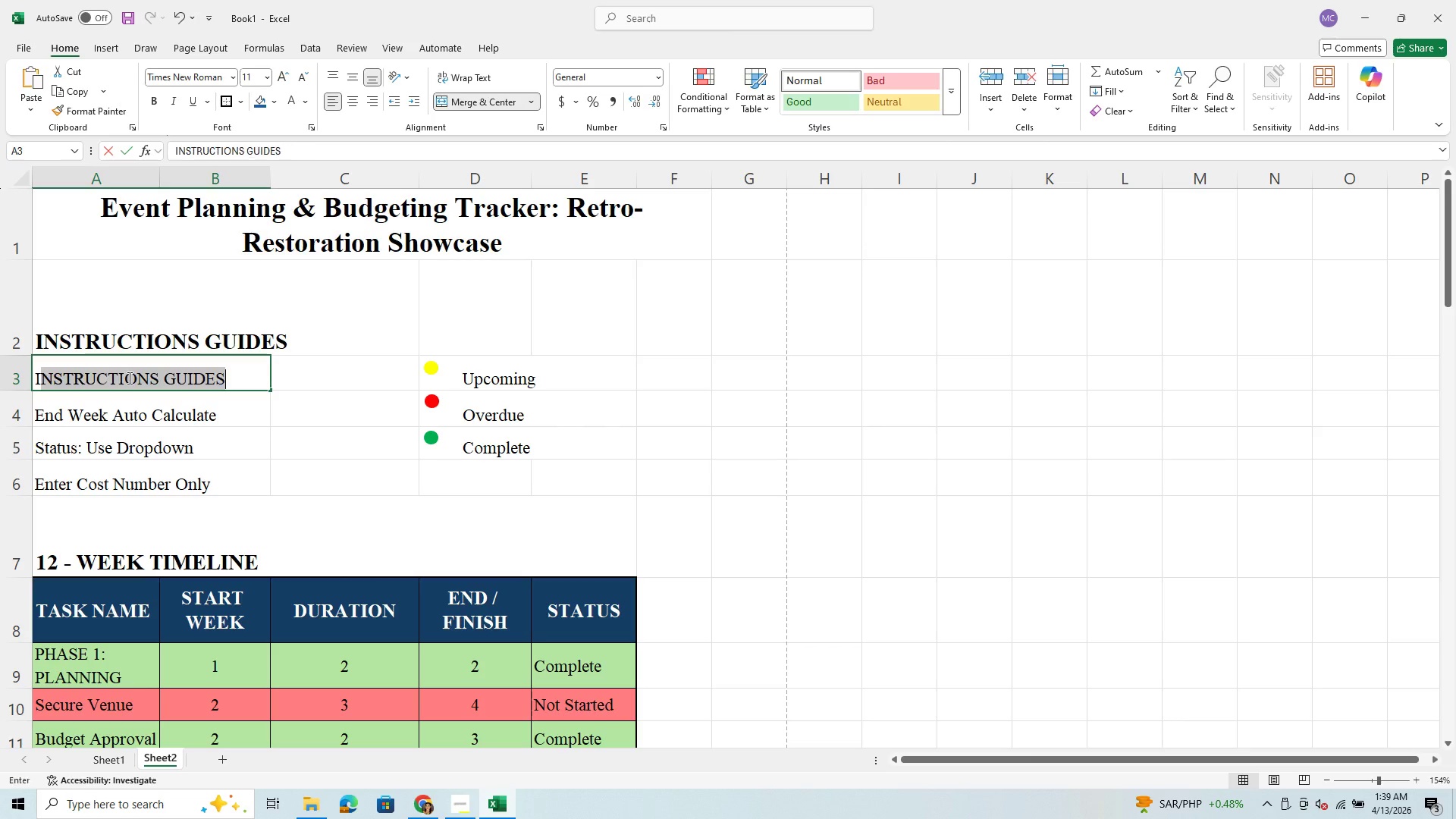 
key(CapsLock)
 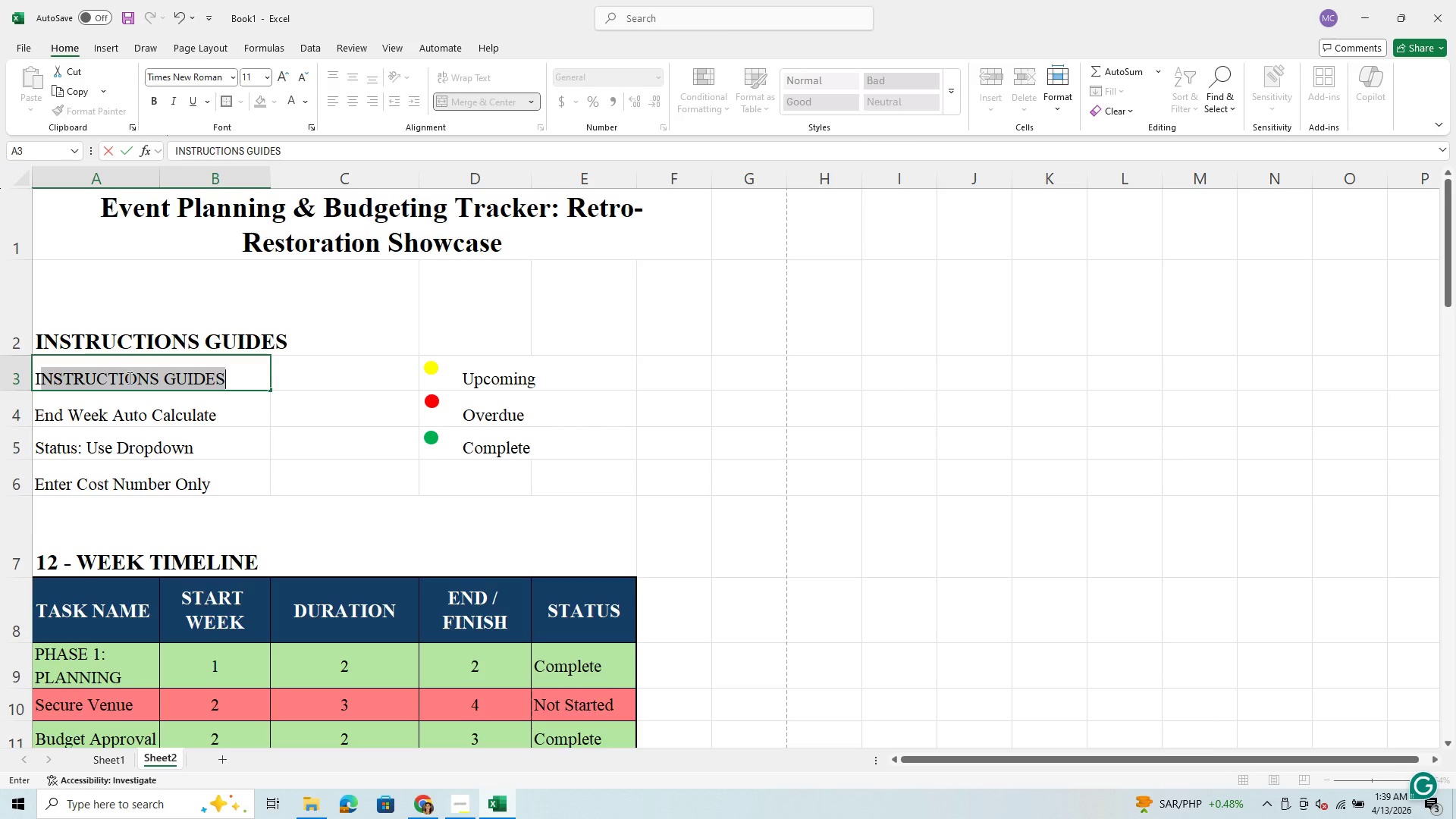 
key(N)
 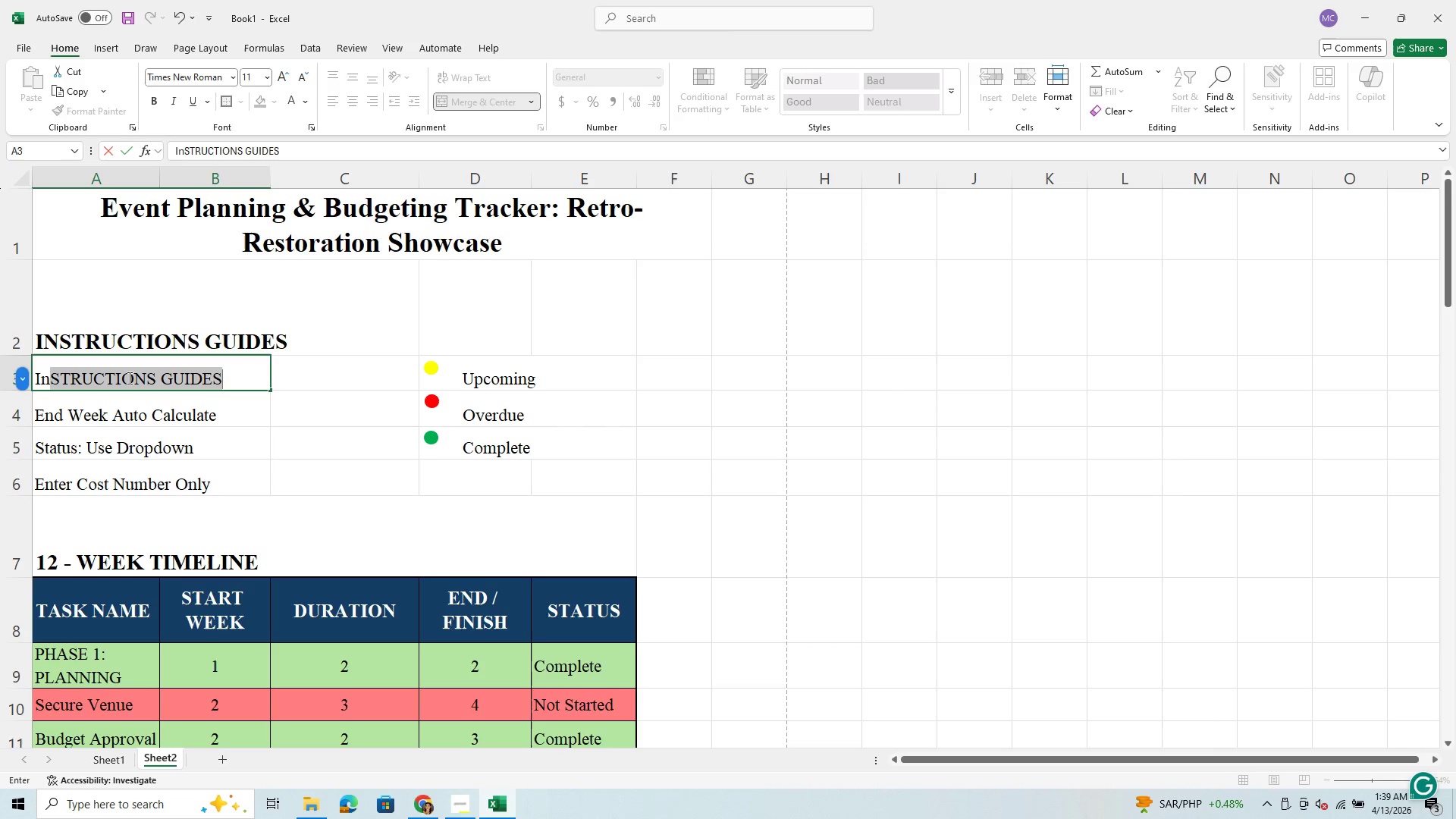 
key(Backspace)
key(Backspace)
key(Backspace)
type(updating the timeline)
 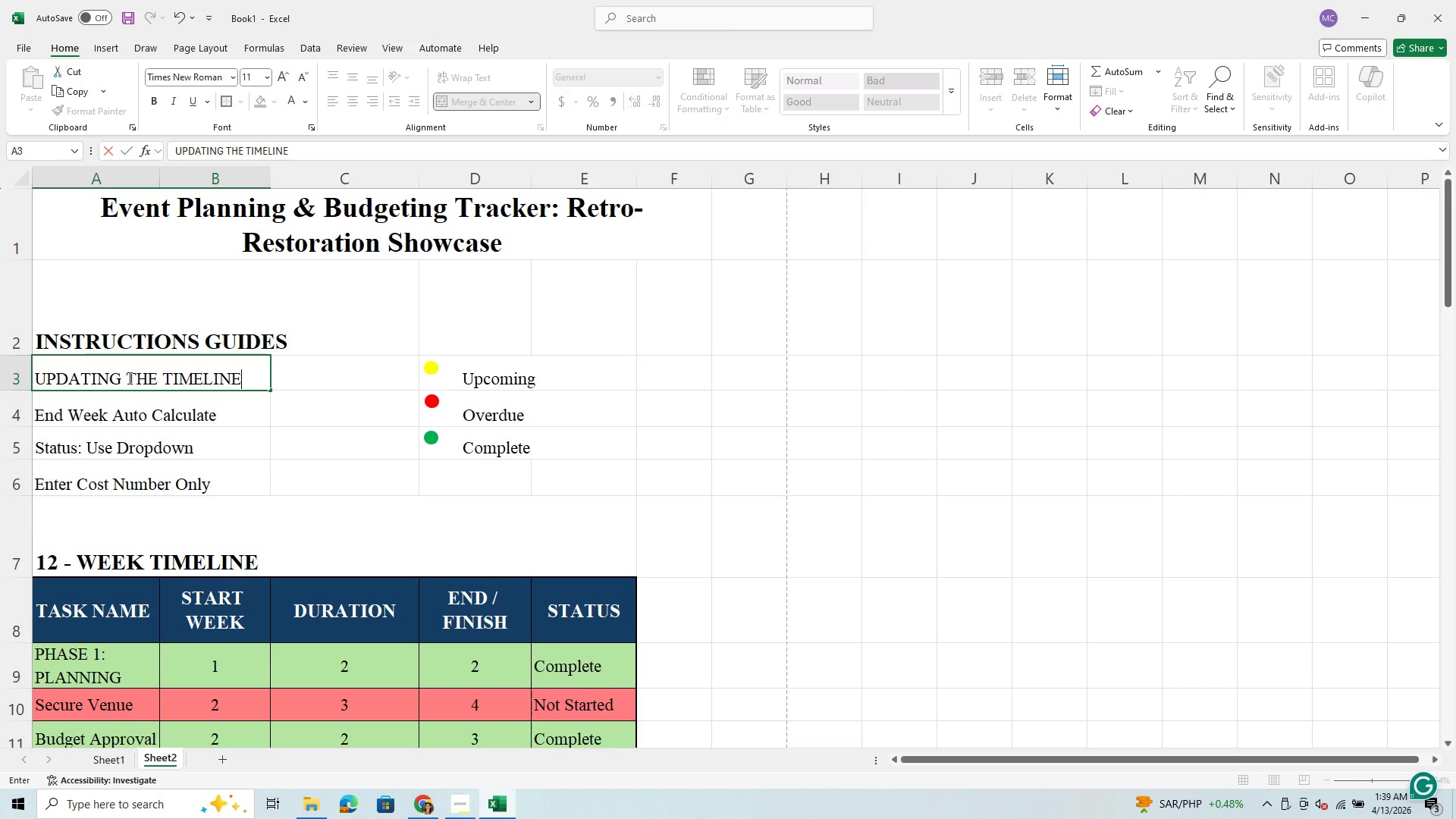 
key(Enter)
 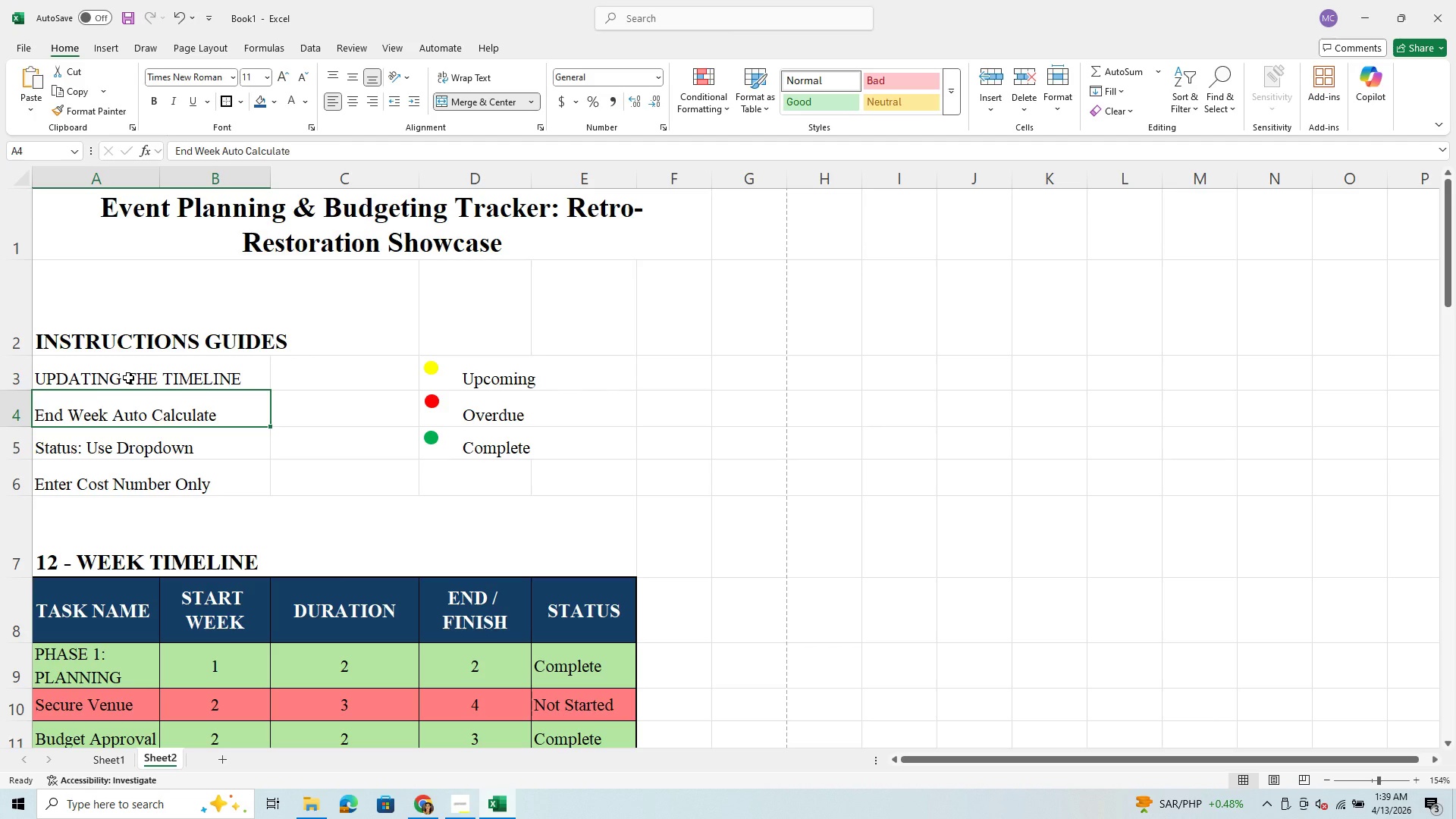 
wait(5.45)
 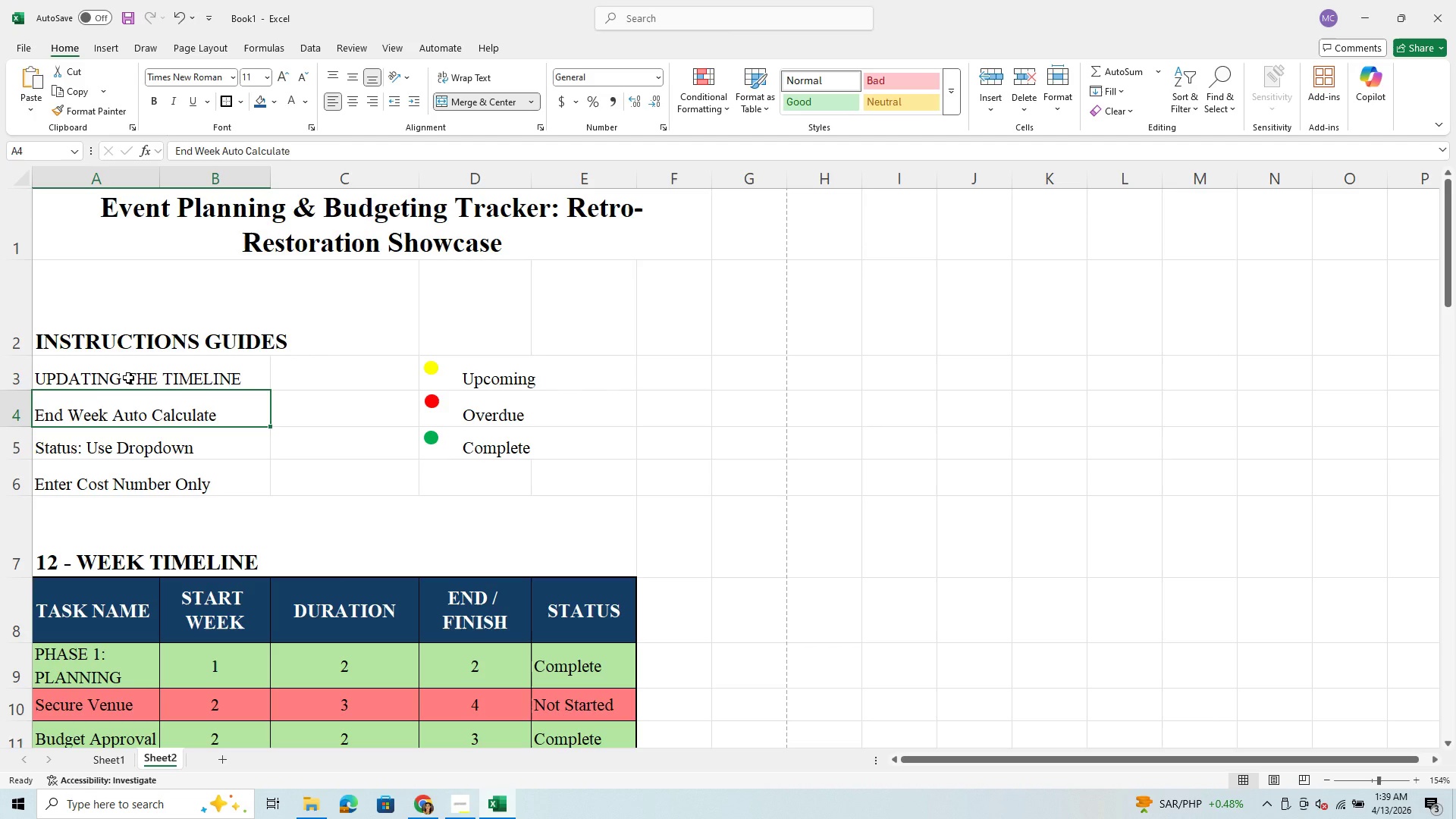 
type(1. INPUT DA)
key(Backspace)
key(Backspace)
key(Backspace)
key(Backspace)
key(Backspace)
key(Backspace)
key(Backspace)
type(nput Datab)
key(Backspace)
type( )
key(Backspace)
type(: Enter Week ad Duration)
 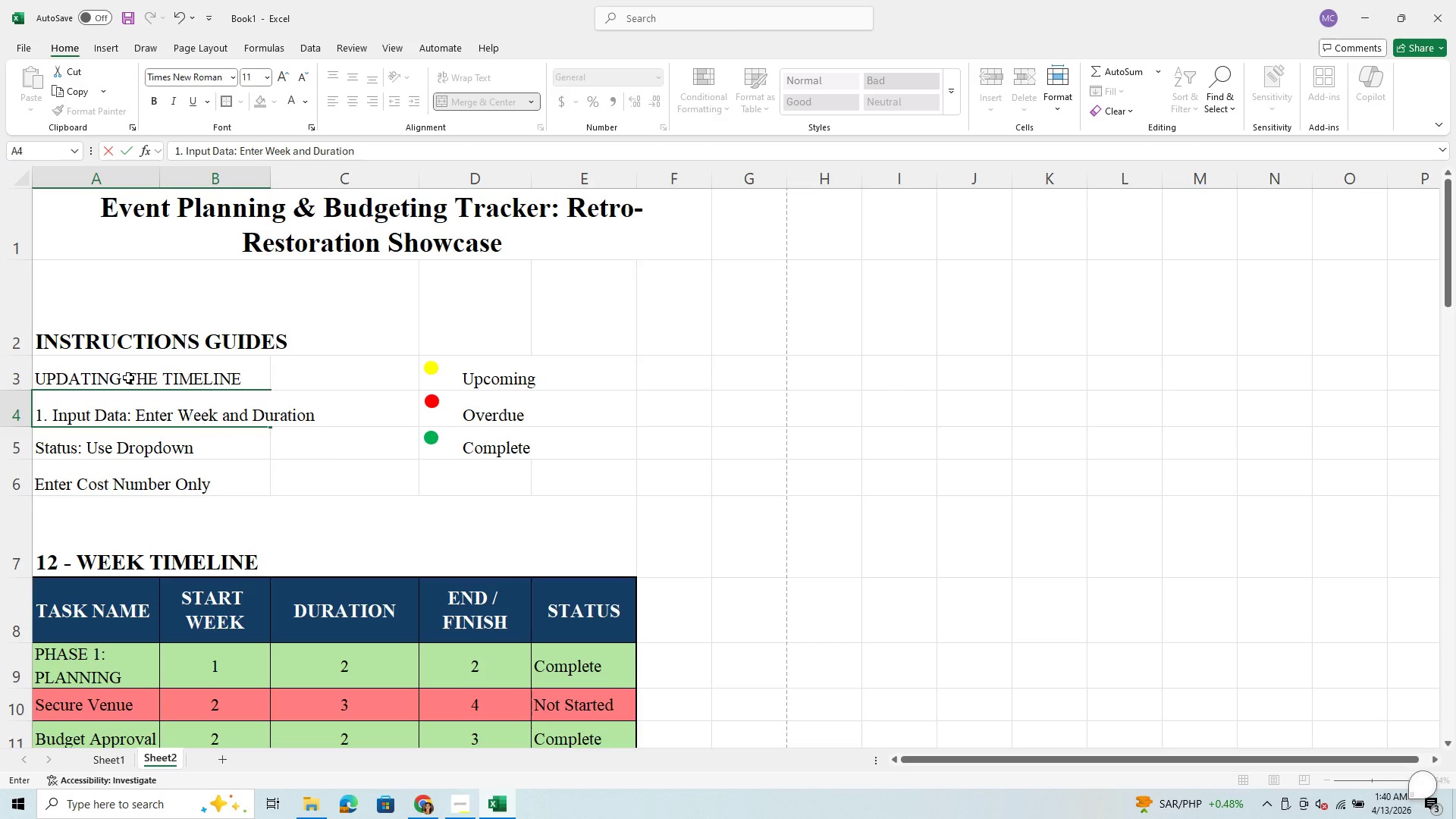 
wait(9.12)
 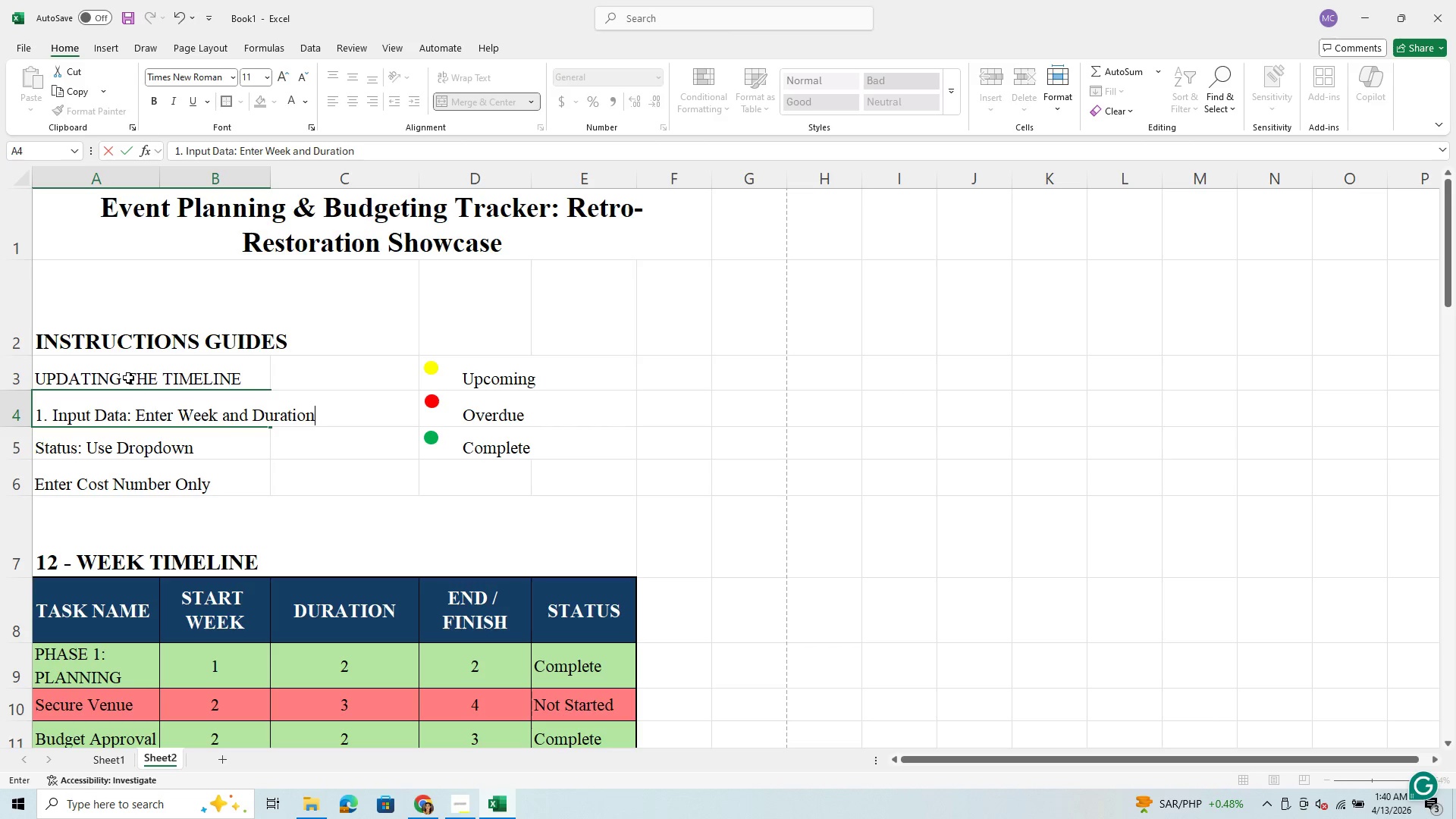 
type((use numers only)
 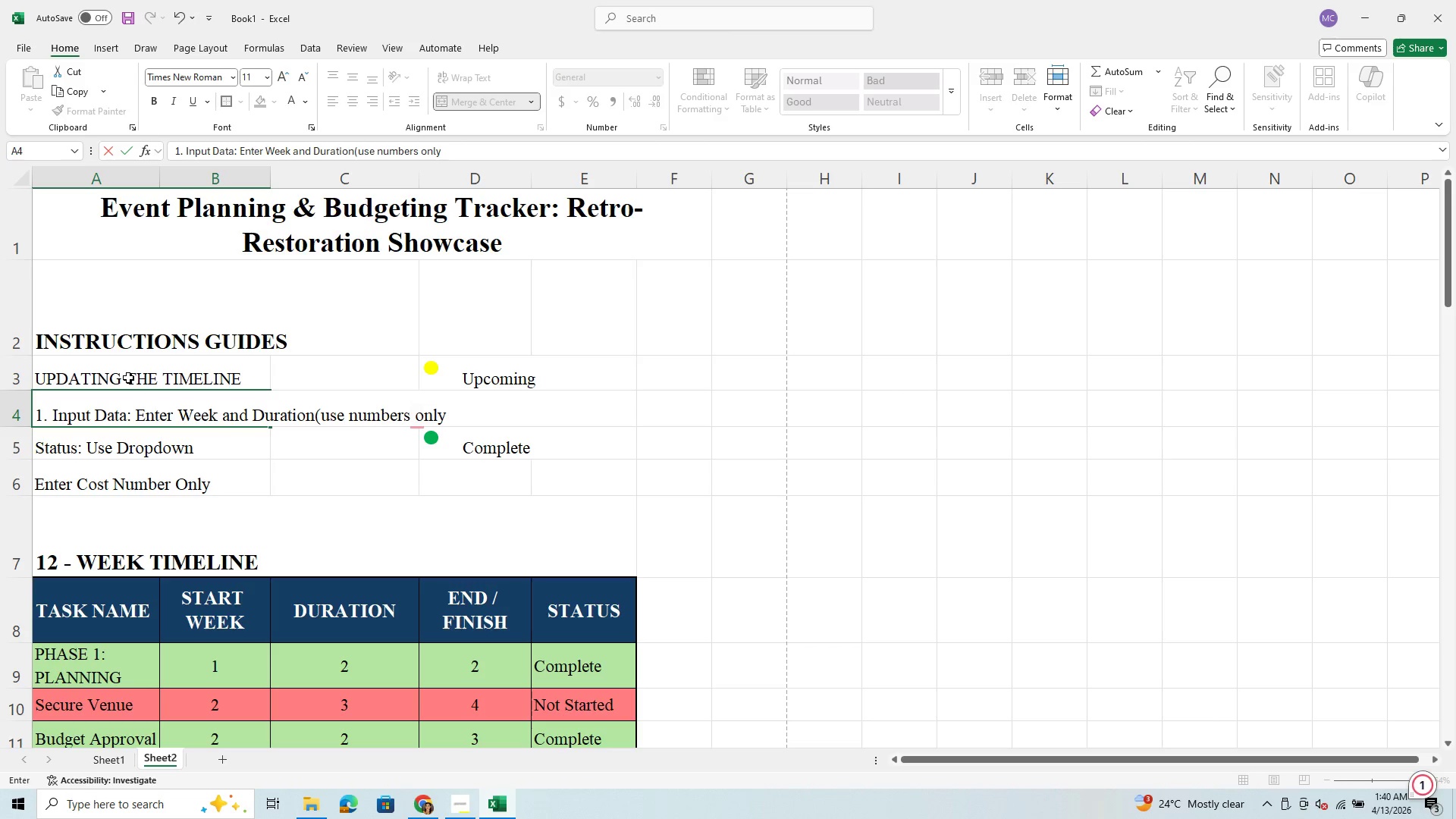 
hold_key(key=B, duration=0.31)
 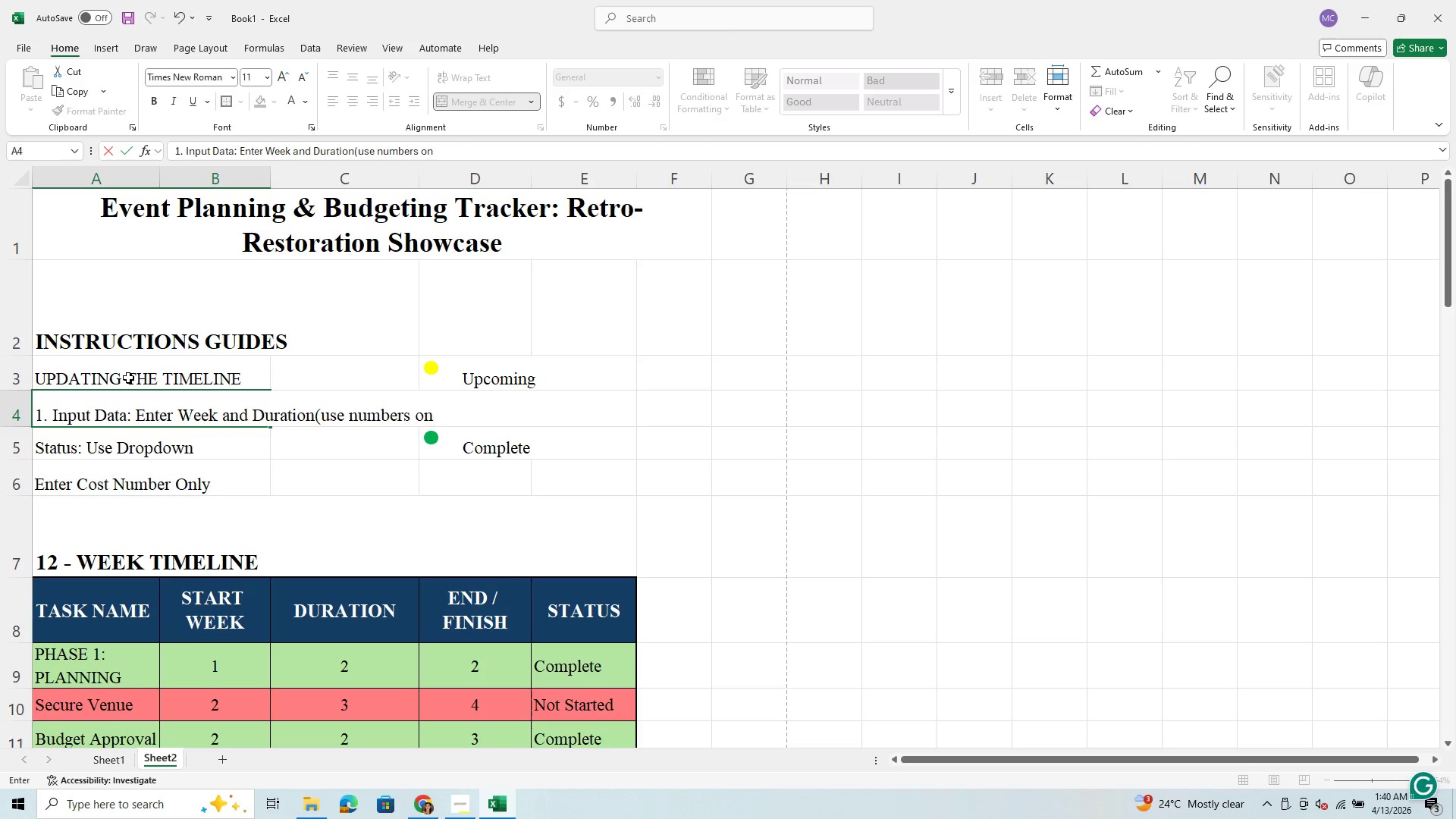 
key(Enter)
 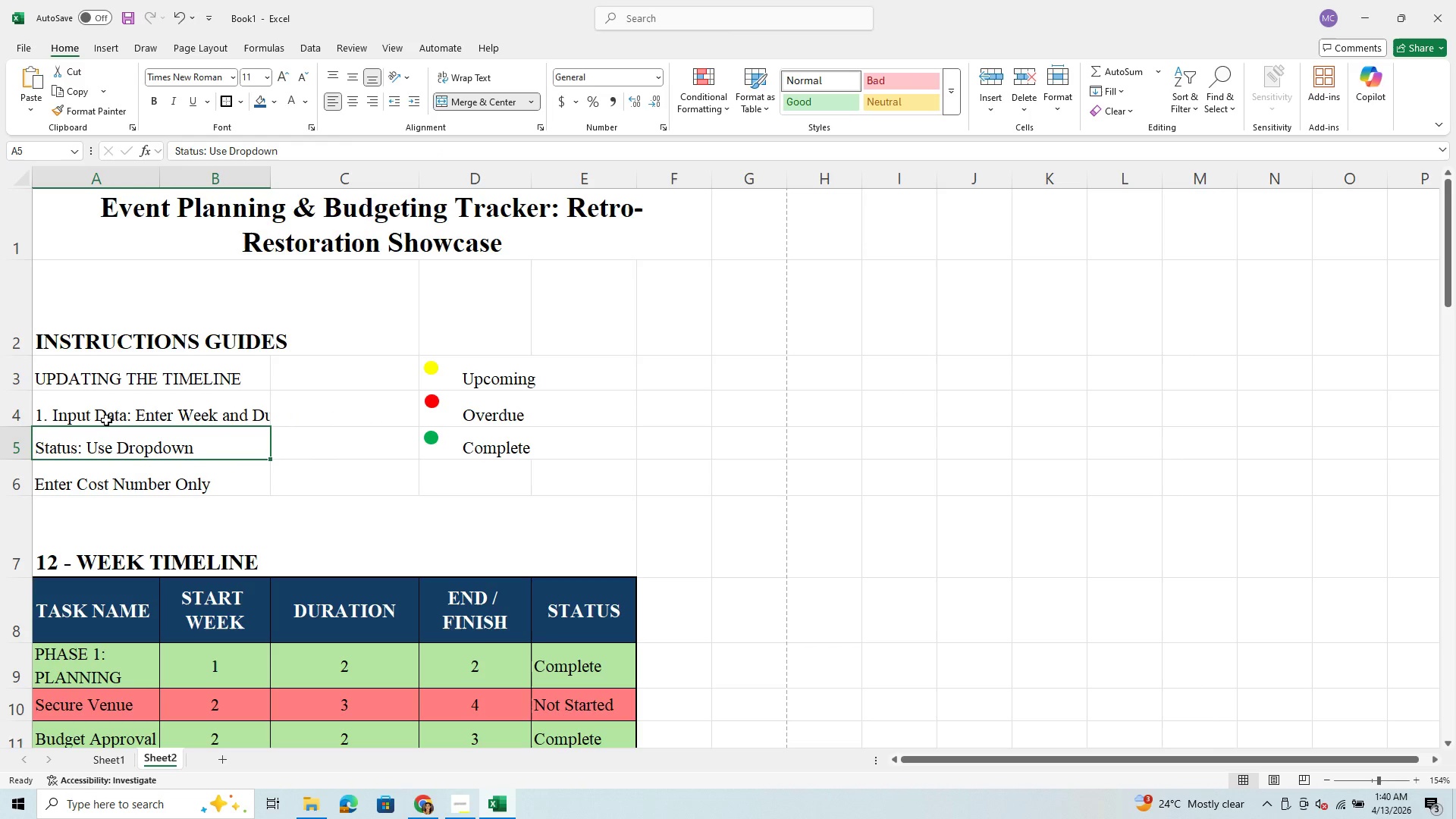 
left_click_drag(start_coordinate=[95, 409], to_coordinate=[309, 410])
 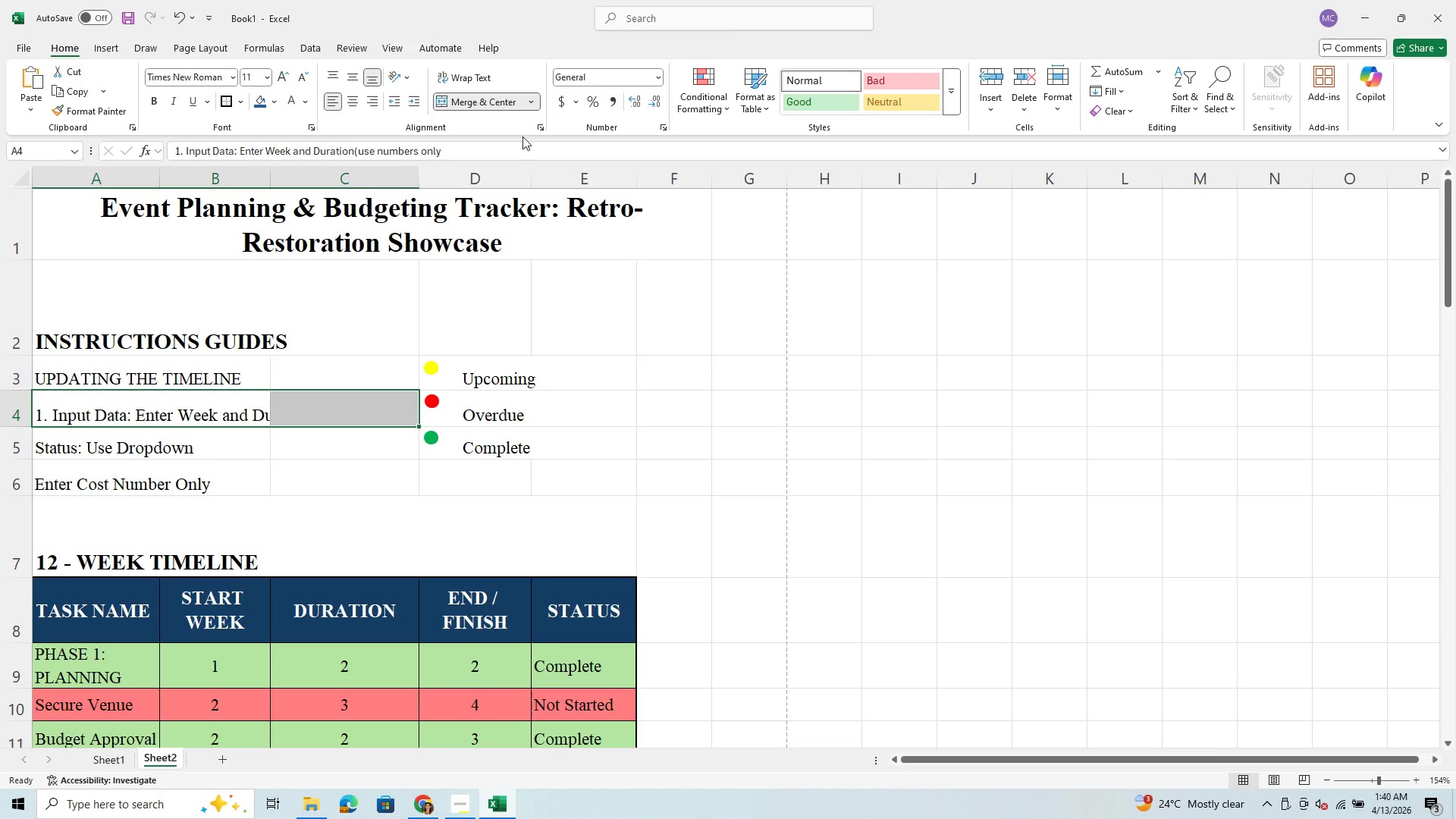 
mouse_move([521, 127])
 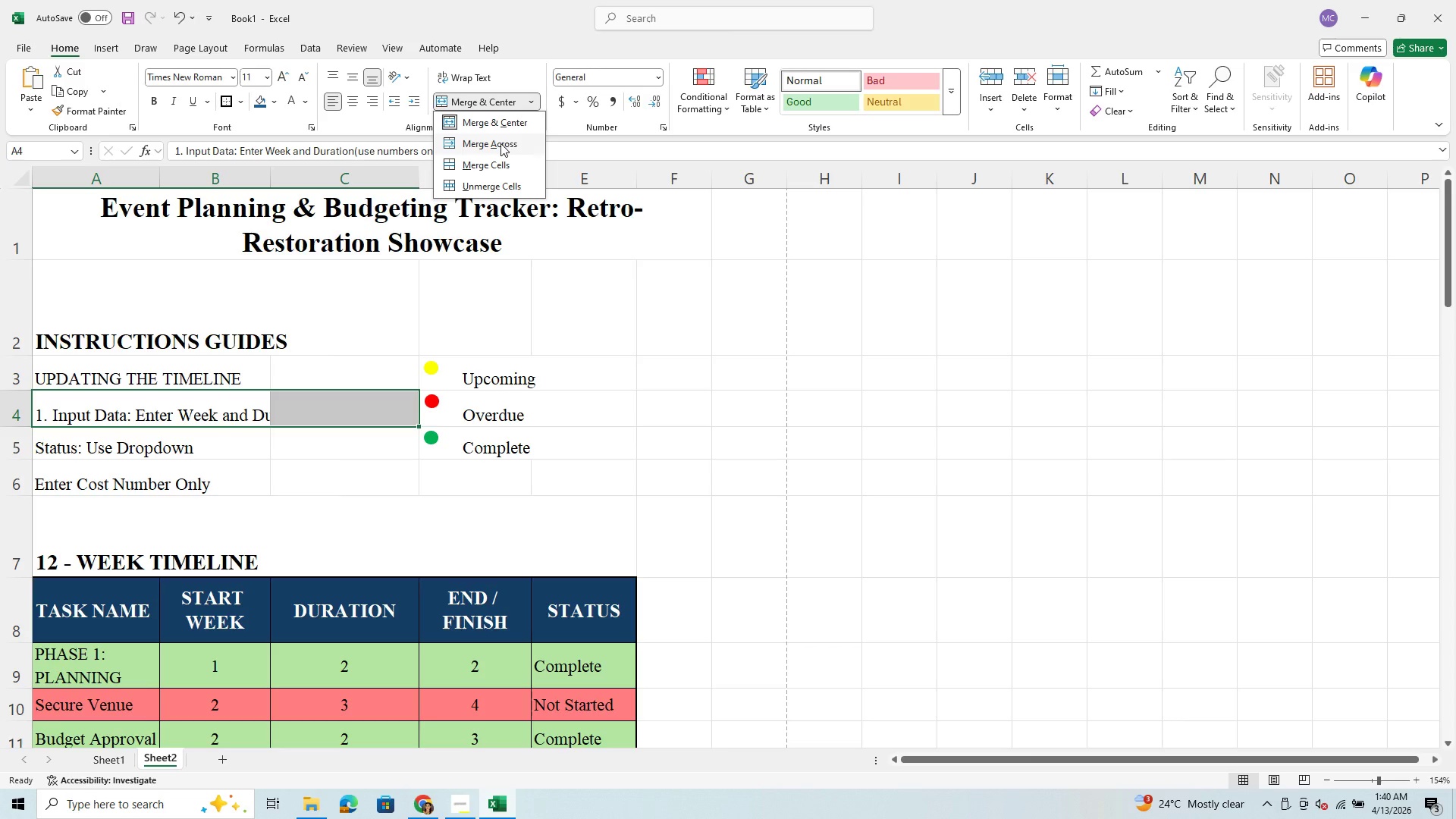 
left_click([496, 144])
 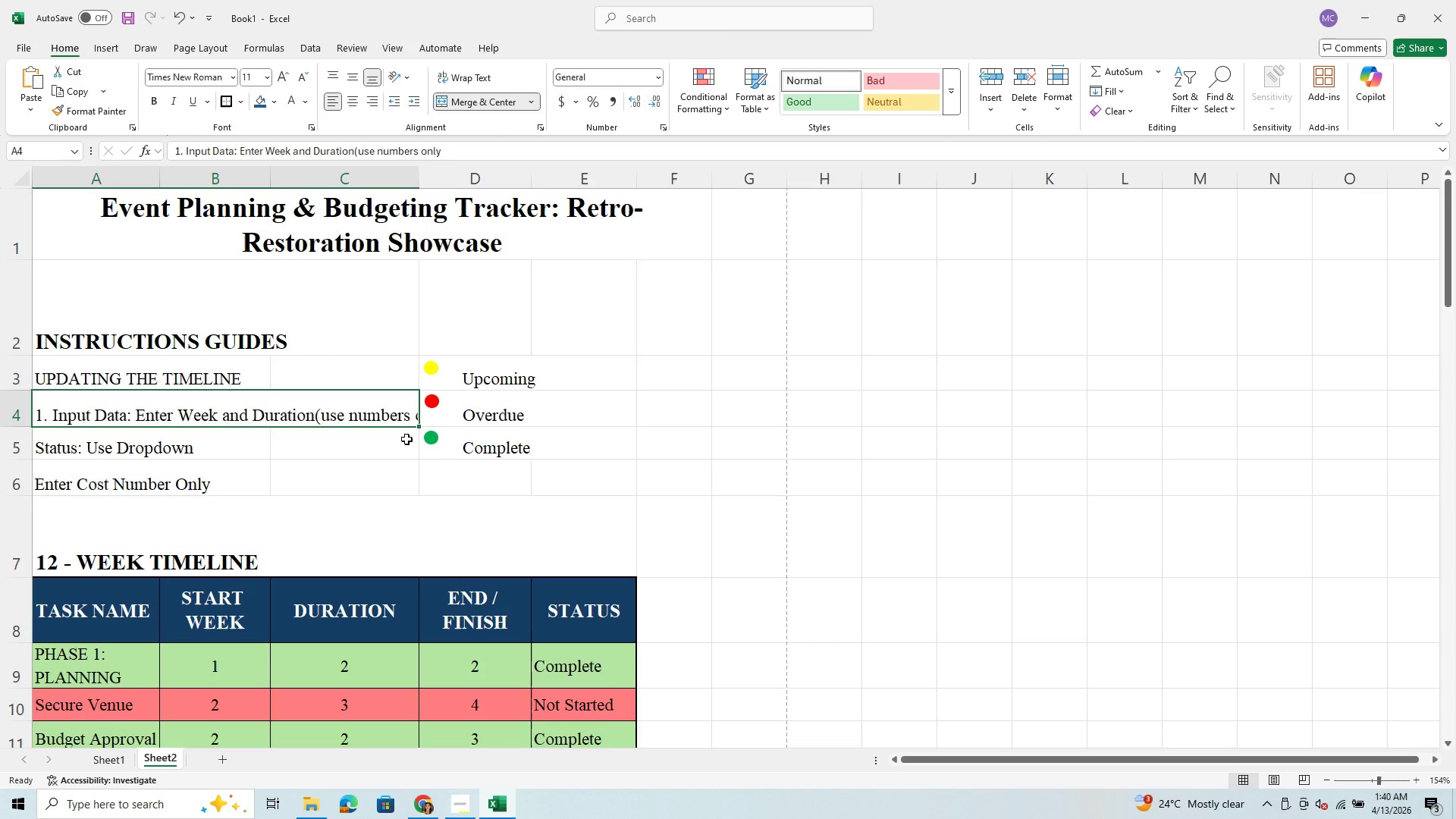 
left_click([355, 483])
 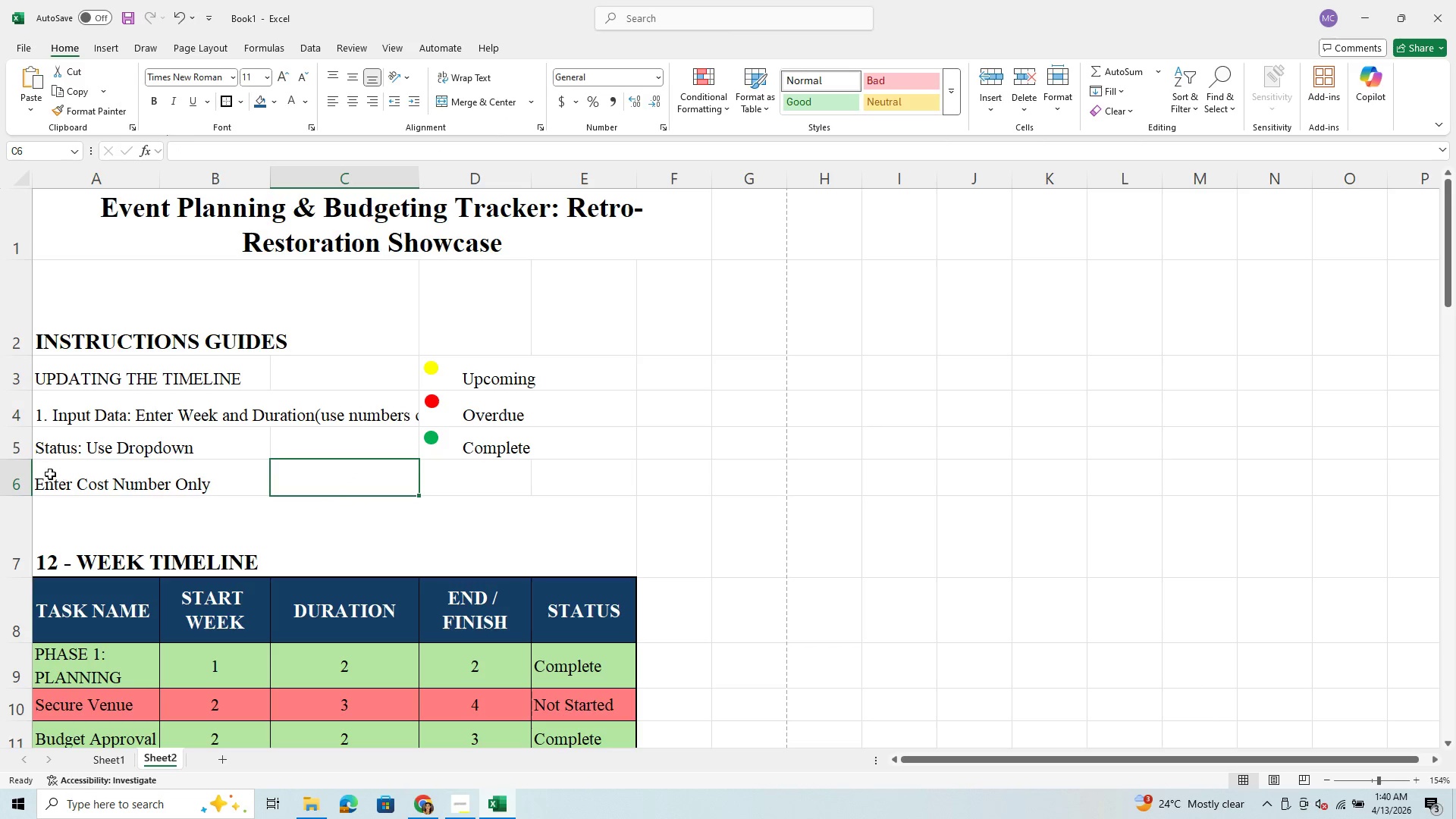 
wait(5.92)
 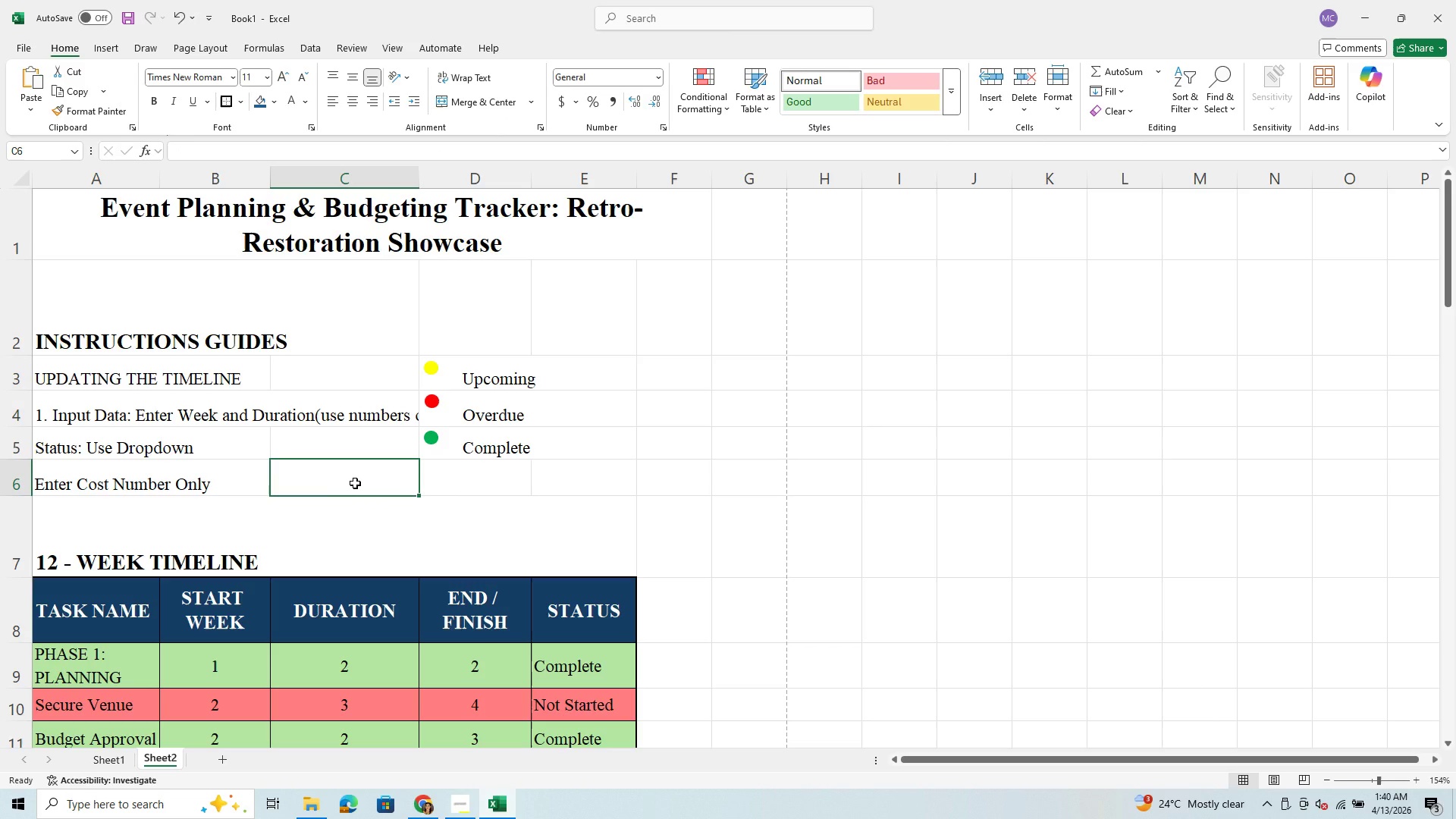 
left_click([77, 415])
 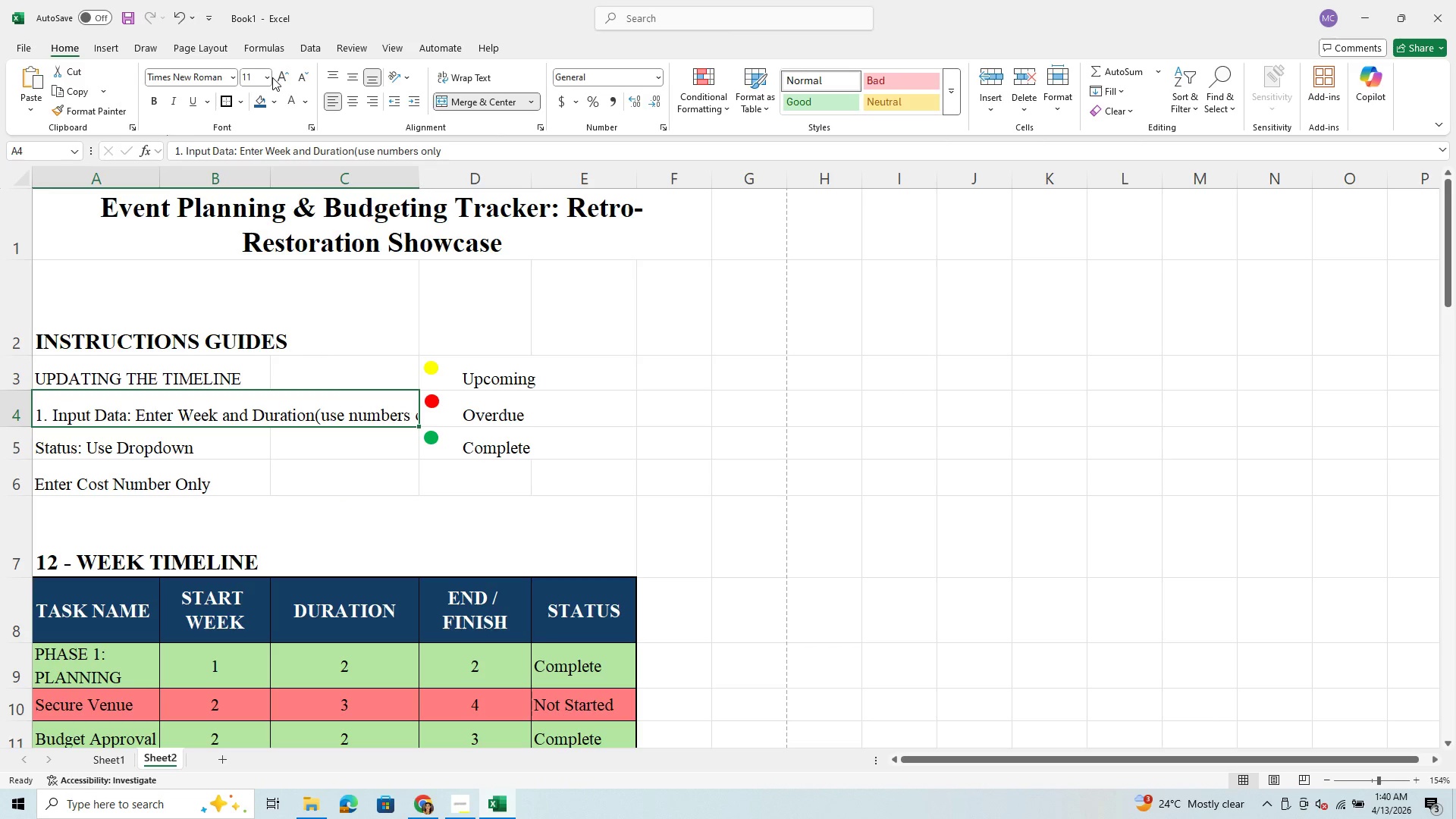 
left_click([269, 78])
 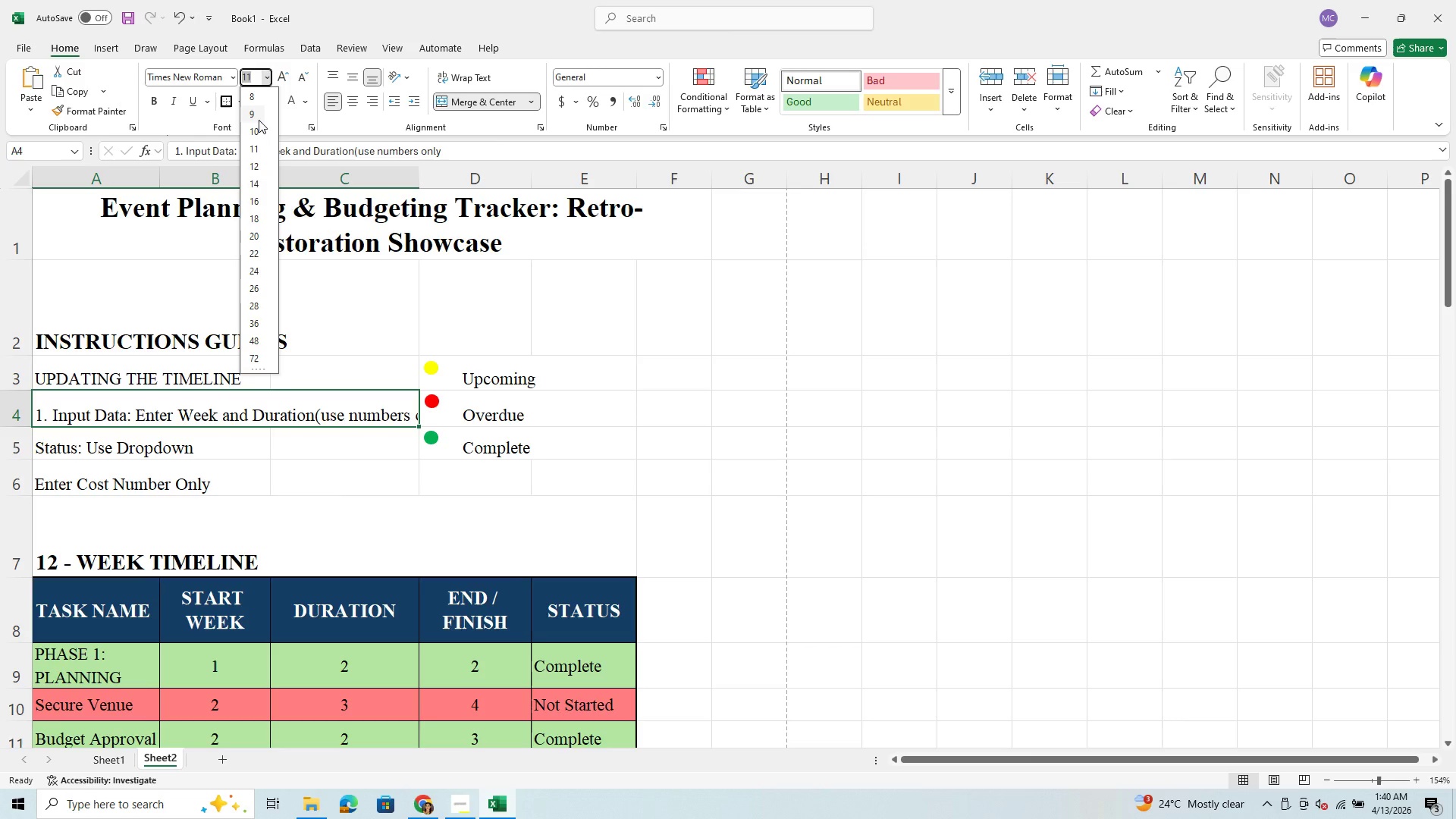 
left_click([259, 128])
 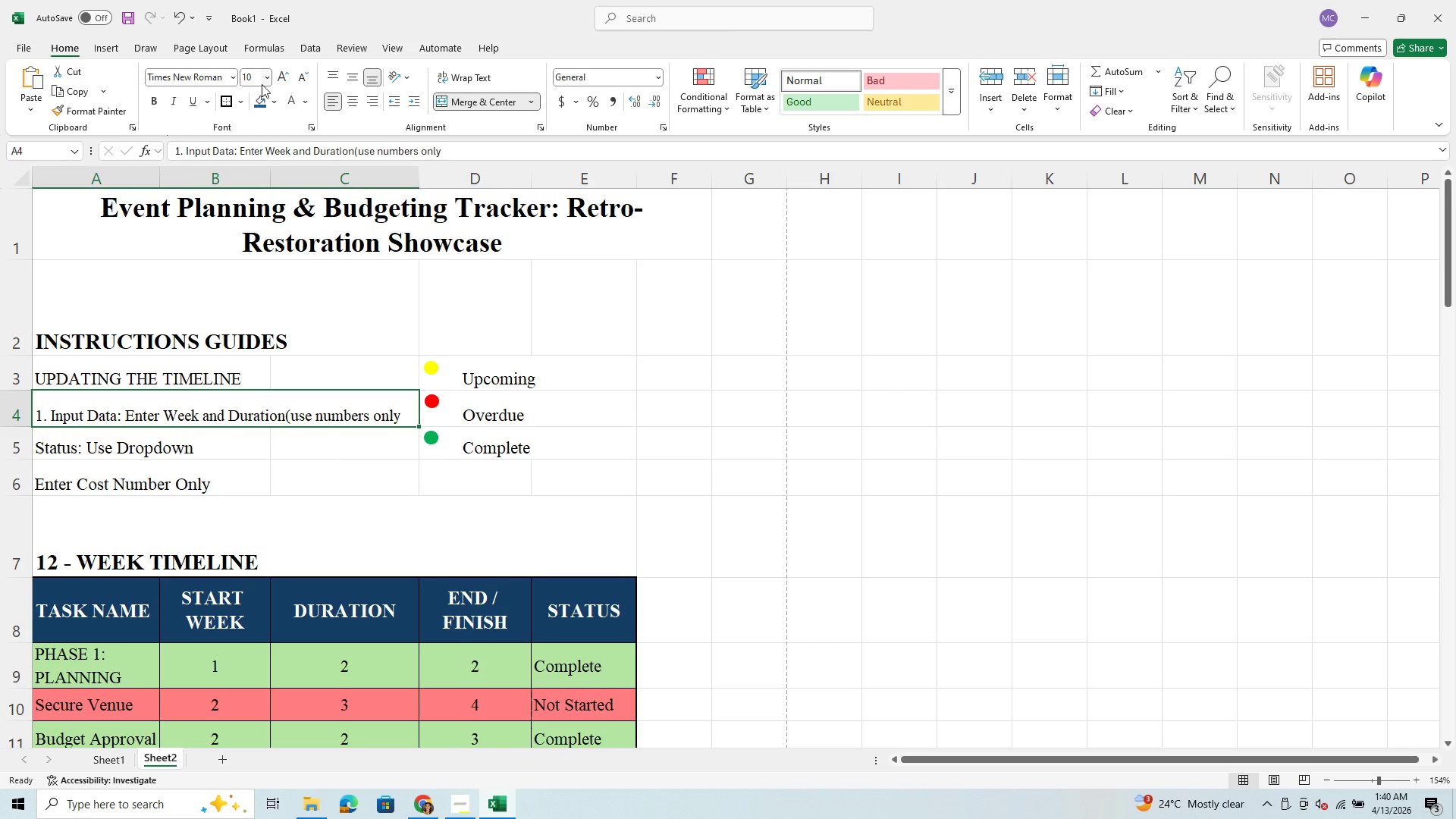 
left_click([270, 78])
 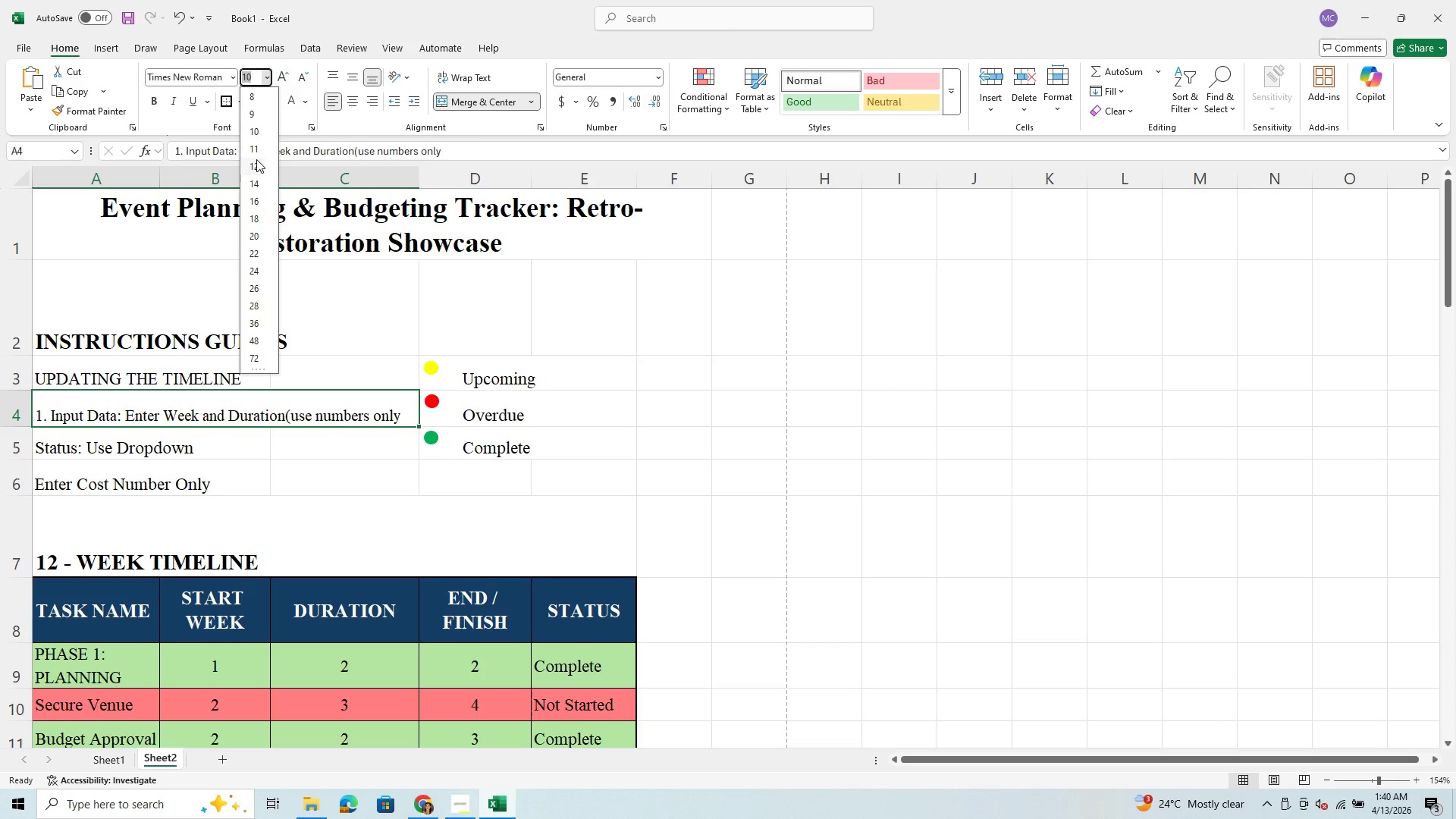 
left_click([258, 151])
 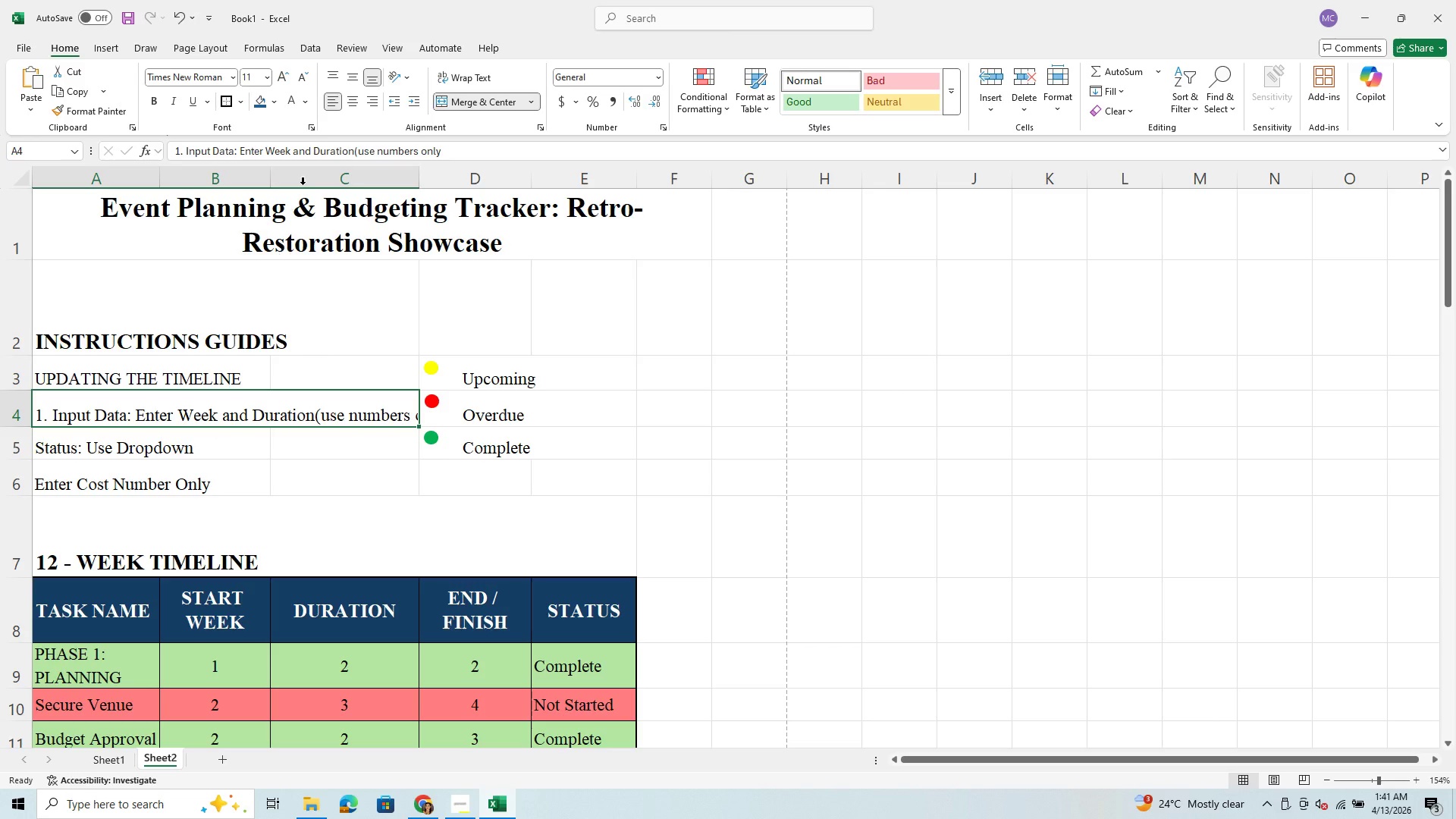 
left_click([472, 76])
 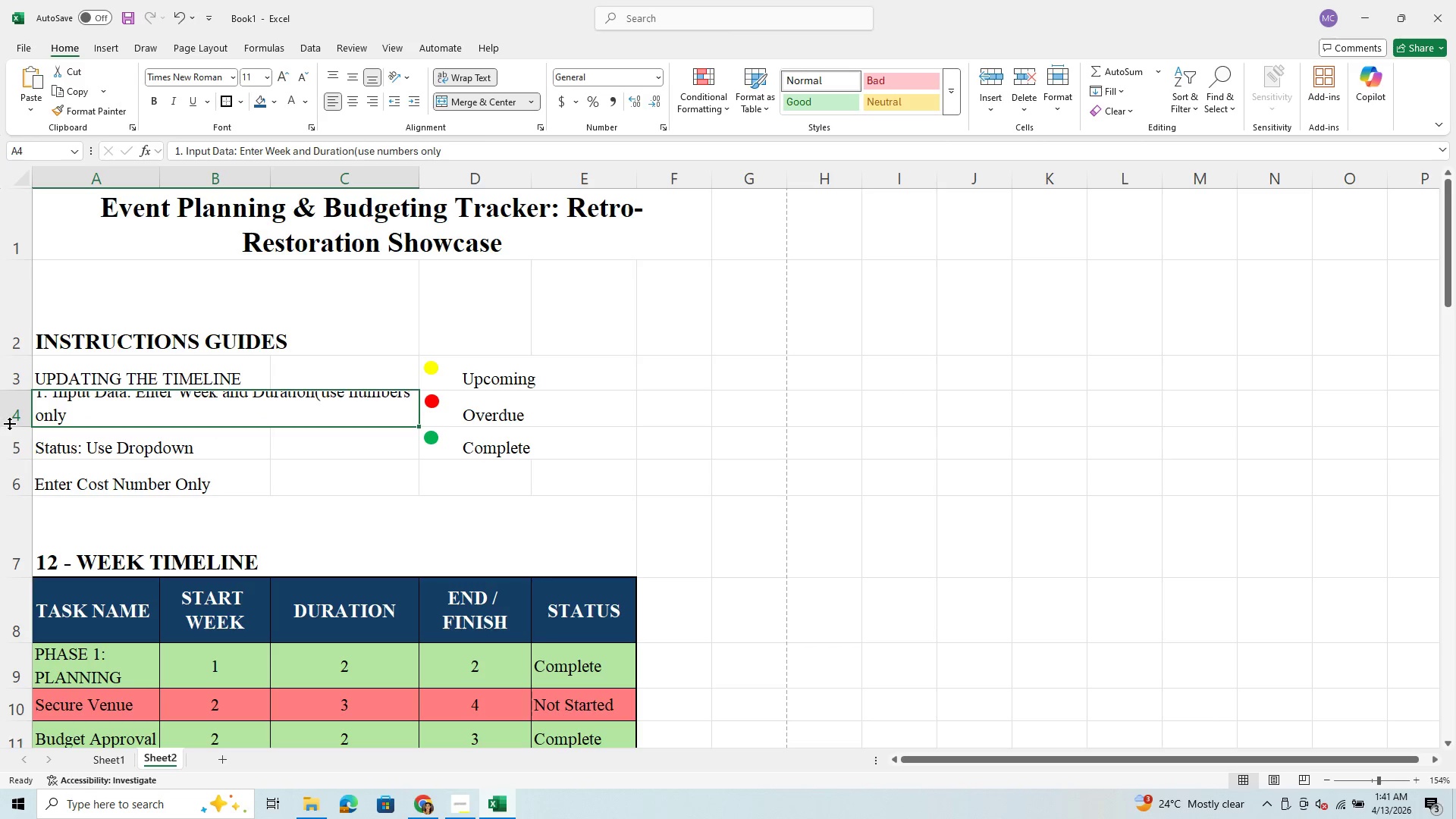 
left_click_drag(start_coordinate=[10, 431], to_coordinate=[5, 463])
 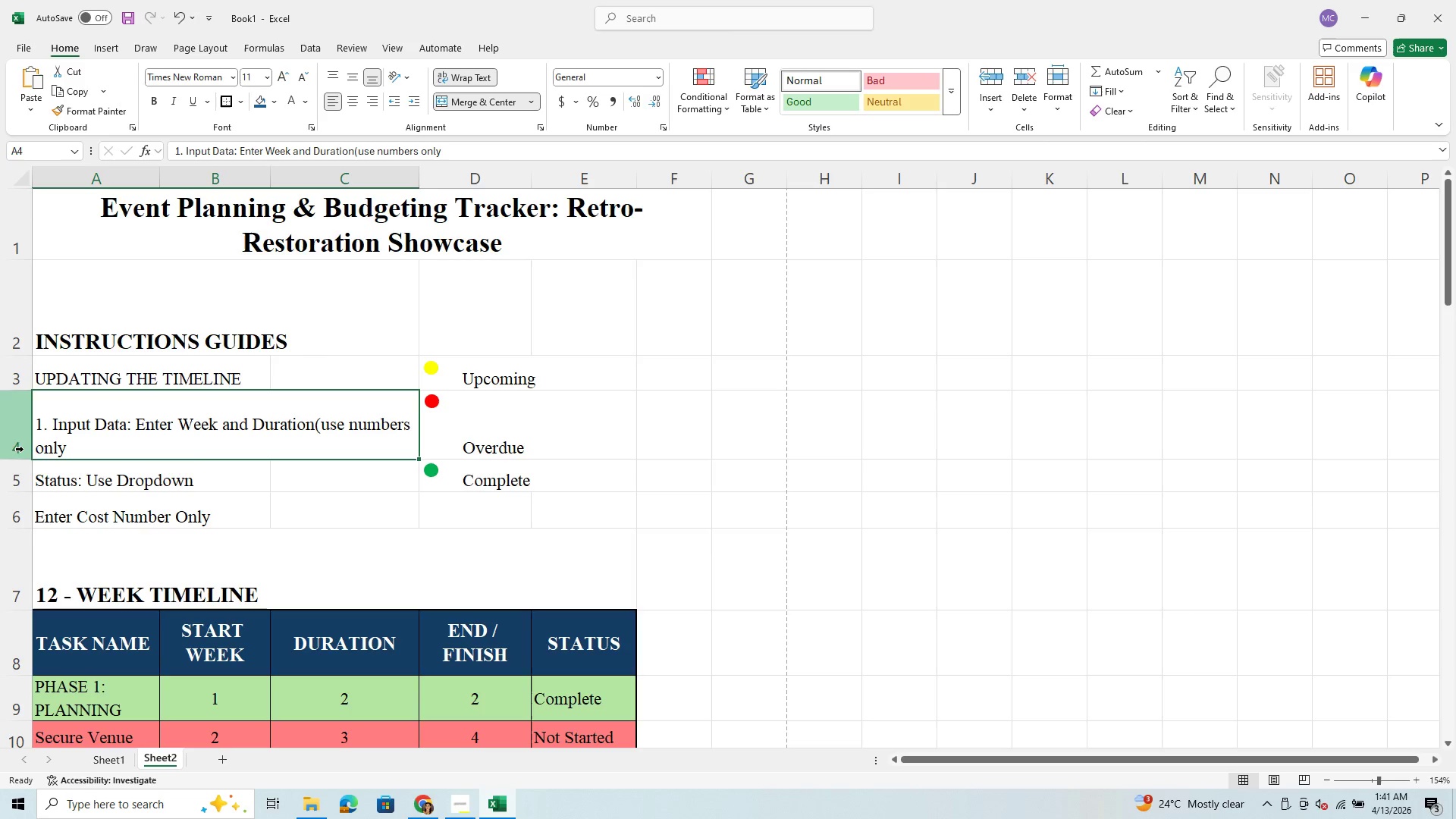 
left_click_drag(start_coordinate=[17, 460], to_coordinate=[24, 446])
 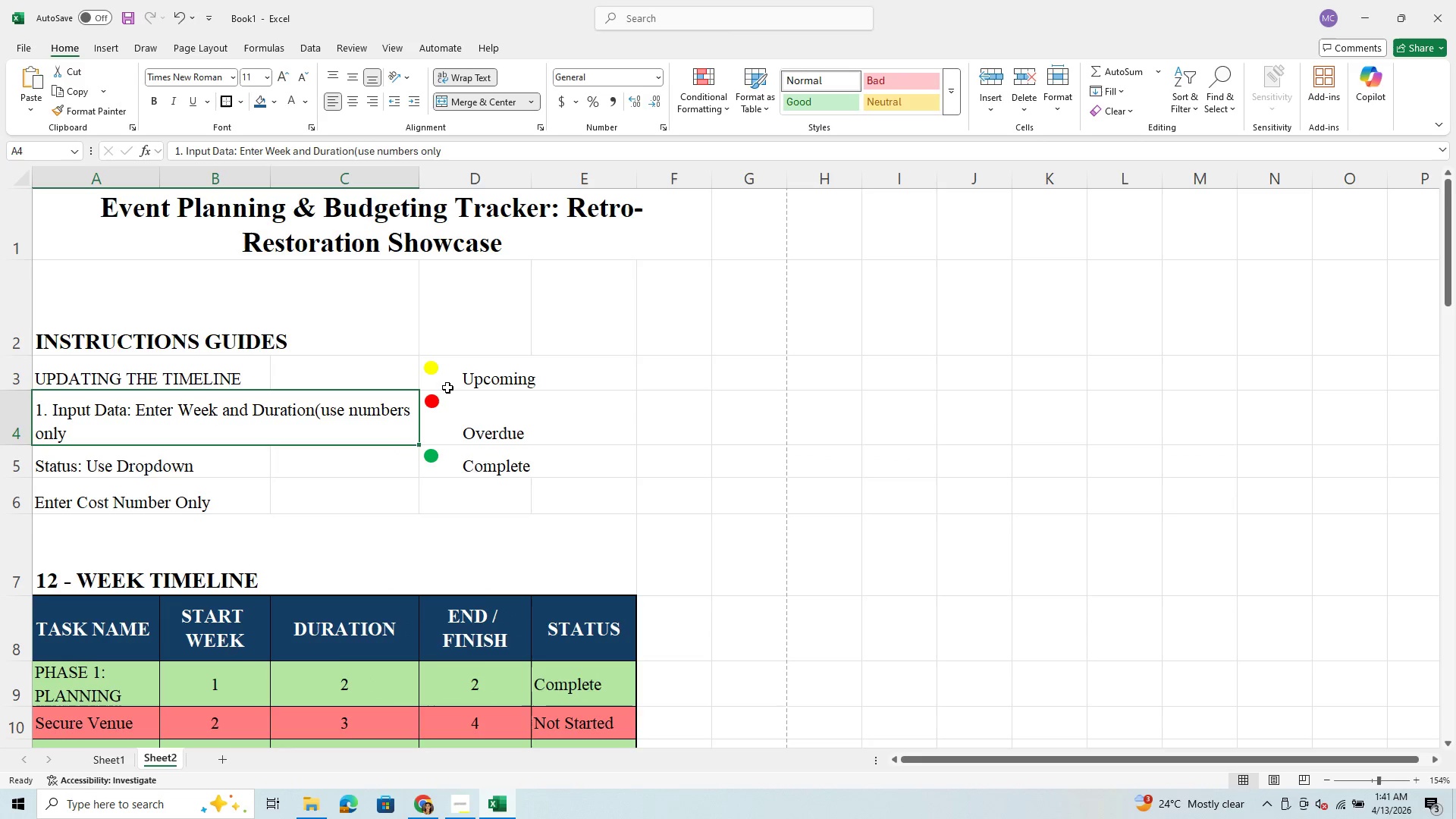 
wait(11.05)
 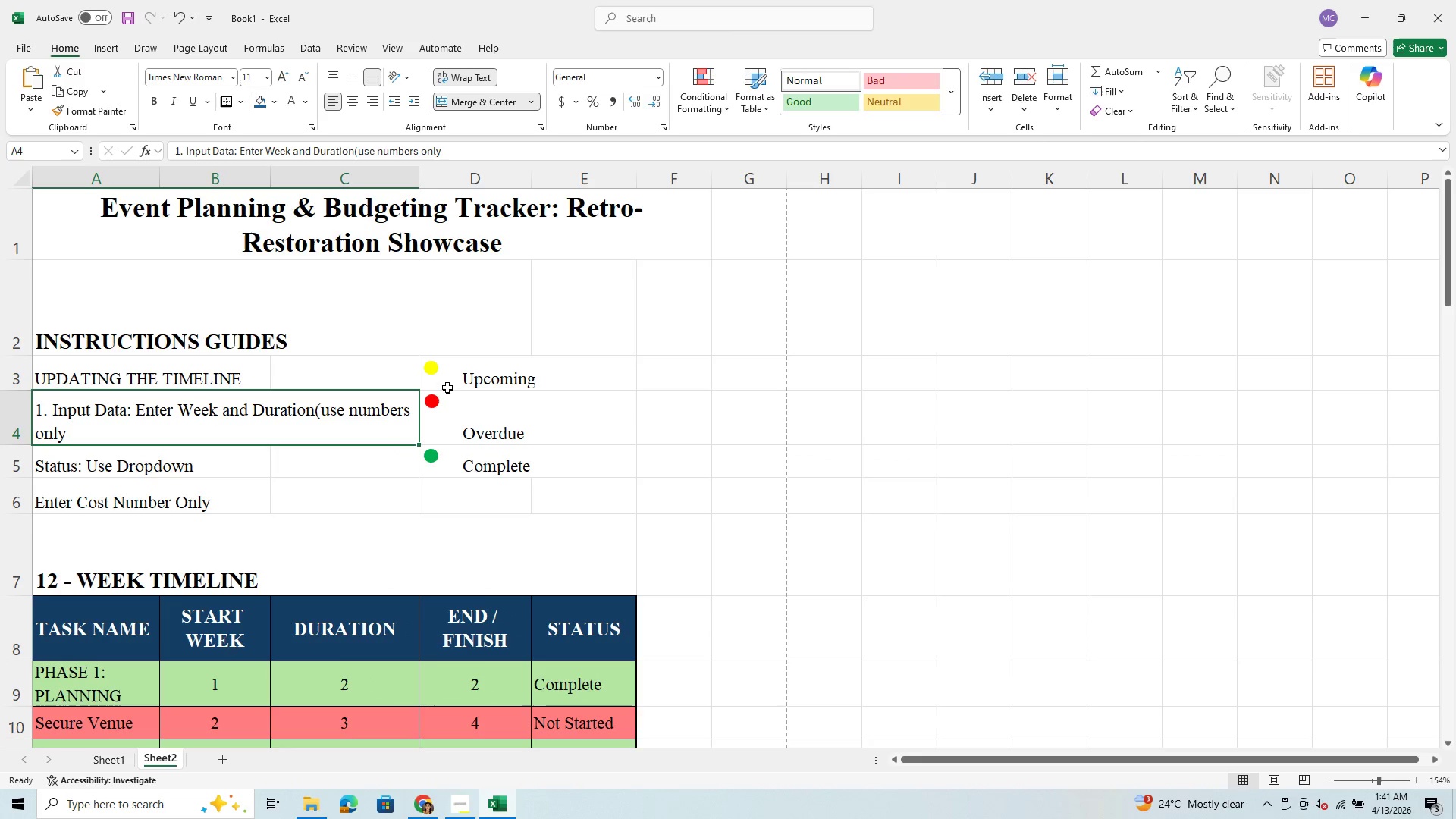 
left_click([186, 463])
 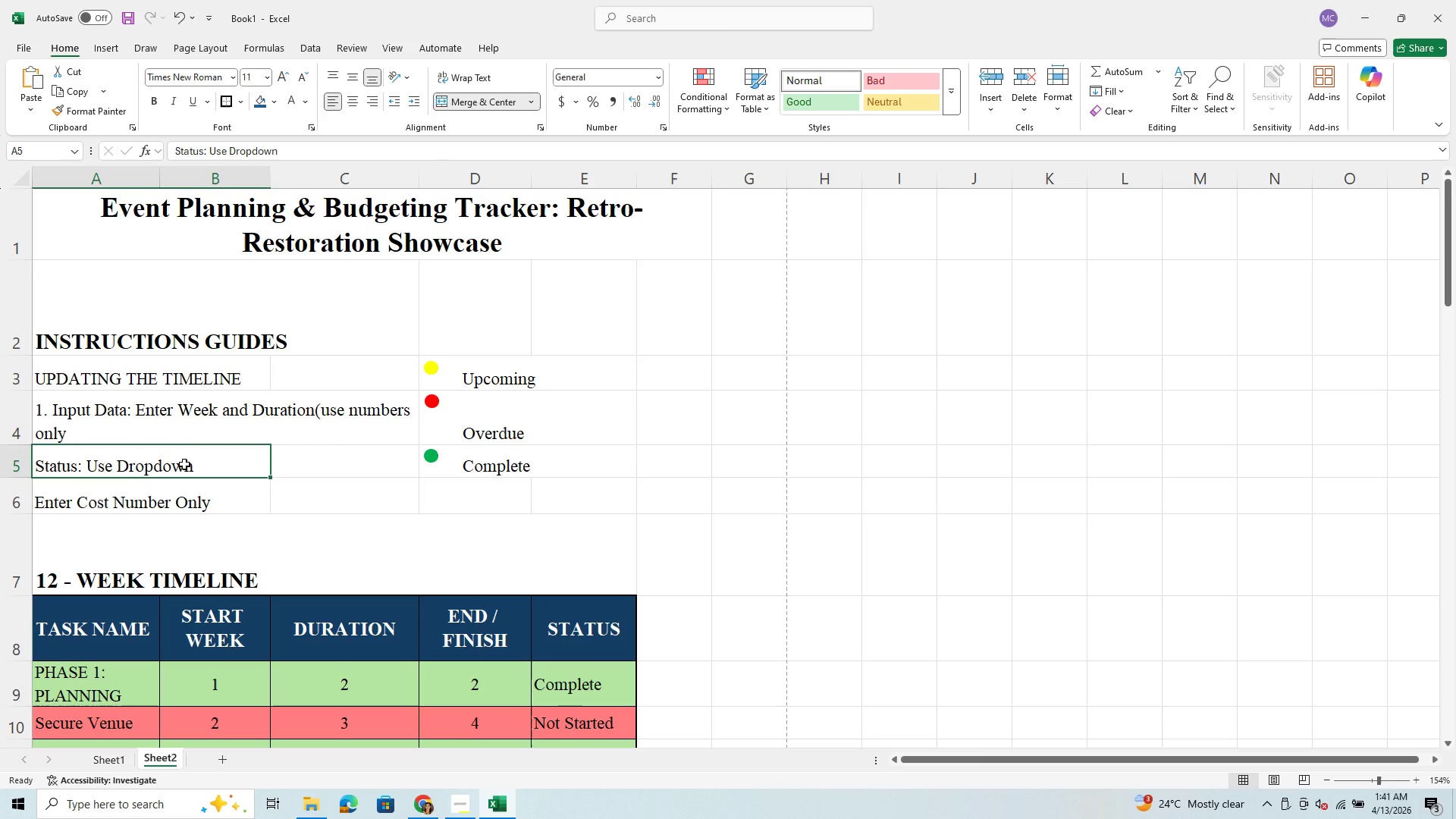 
type(2, )
key(Backspace)
key(Backspace)
type(. End Date )
 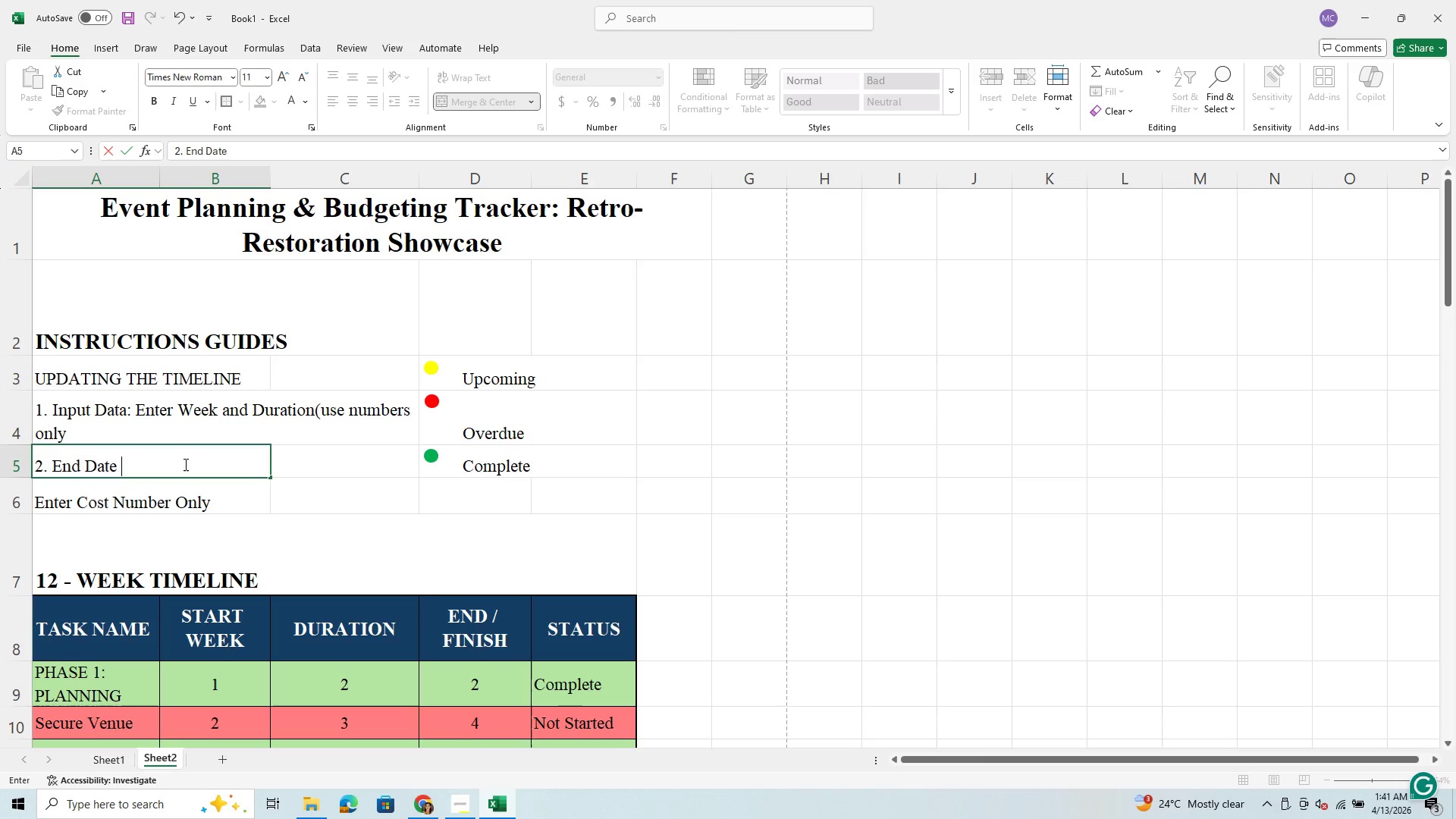 
wait(8.27)
 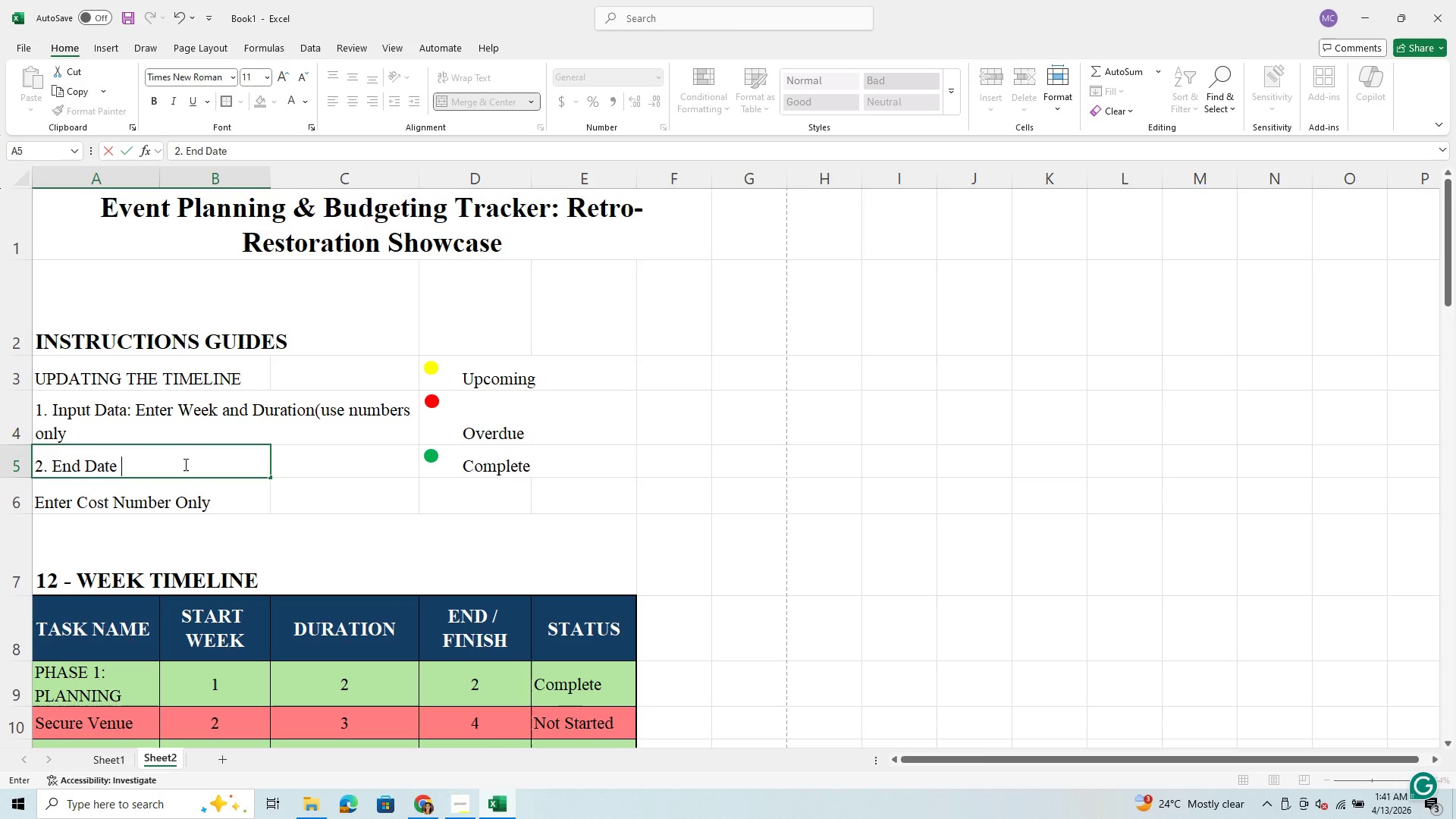 
key(Backspace)
key(Backspace)
key(Backspace)
key(Backspace)
key(Backspace)
key(Backspace)
key(Backspace)
key(Backspace)
key(Backspace)
type(Upda)
 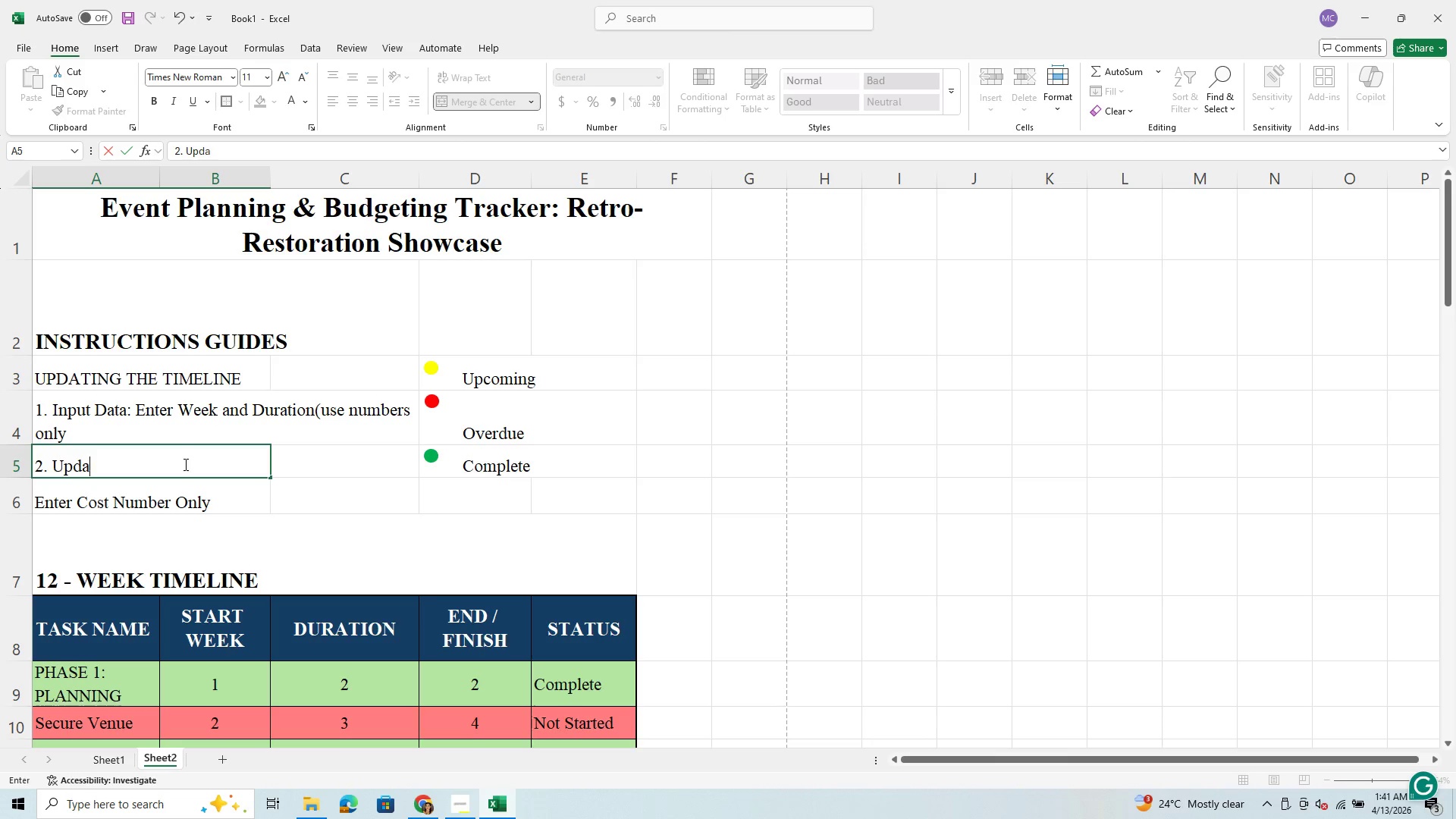 
type(ted)
key(Backspace)
type( Status:)
 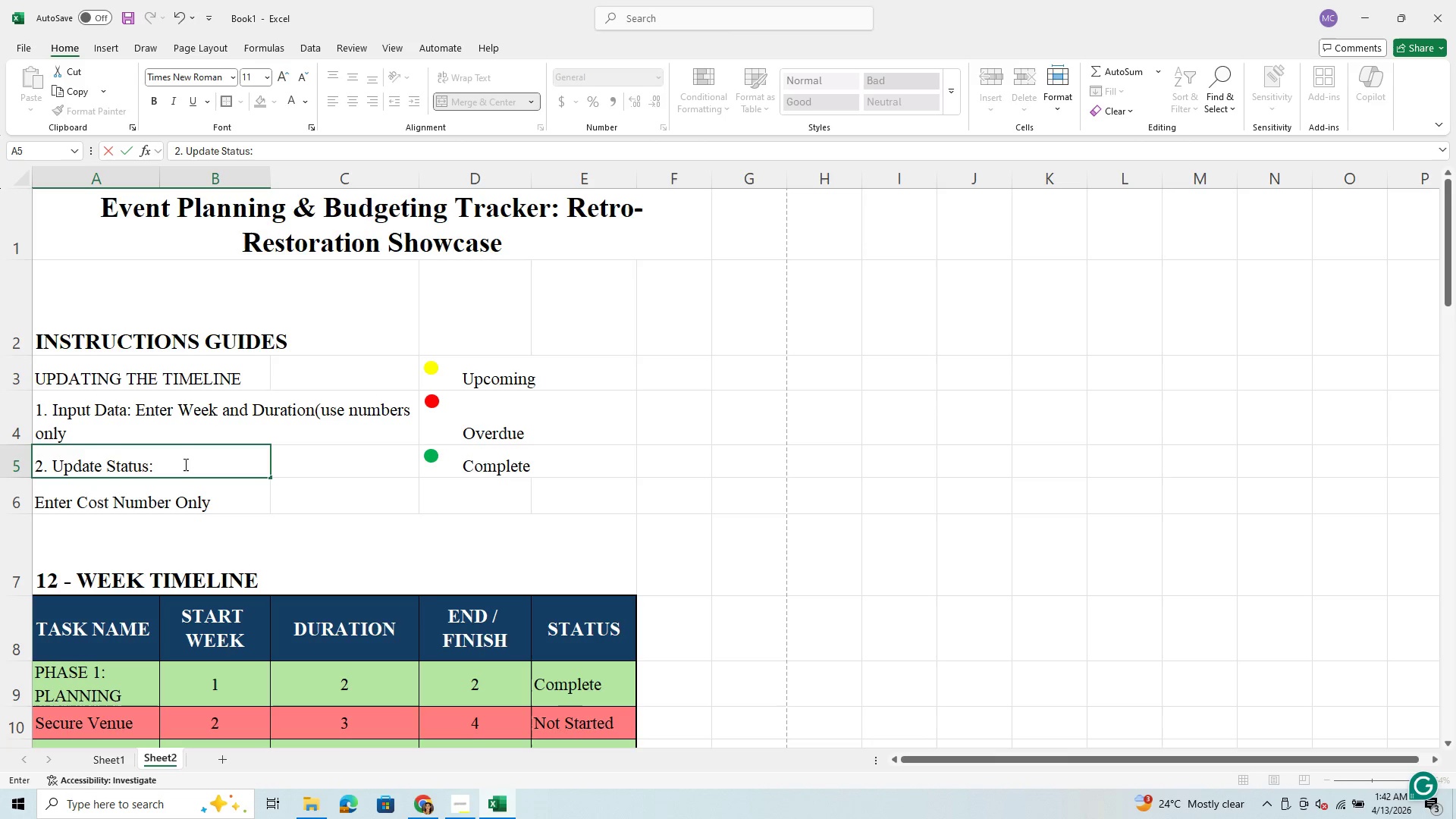 
type( Cick dropdownn)
key(Backspace)
type( to select )
 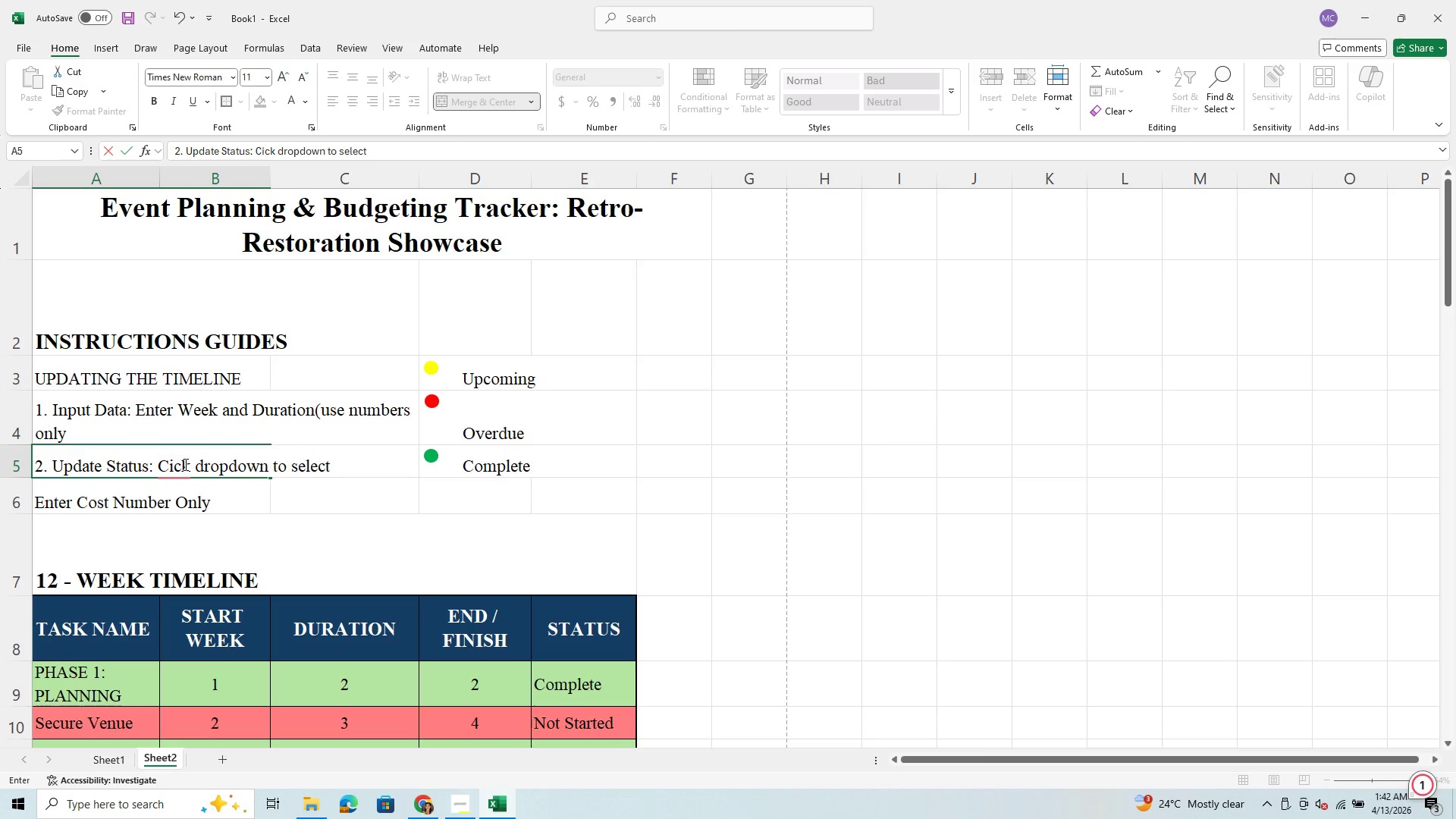 
wait(8.7)
 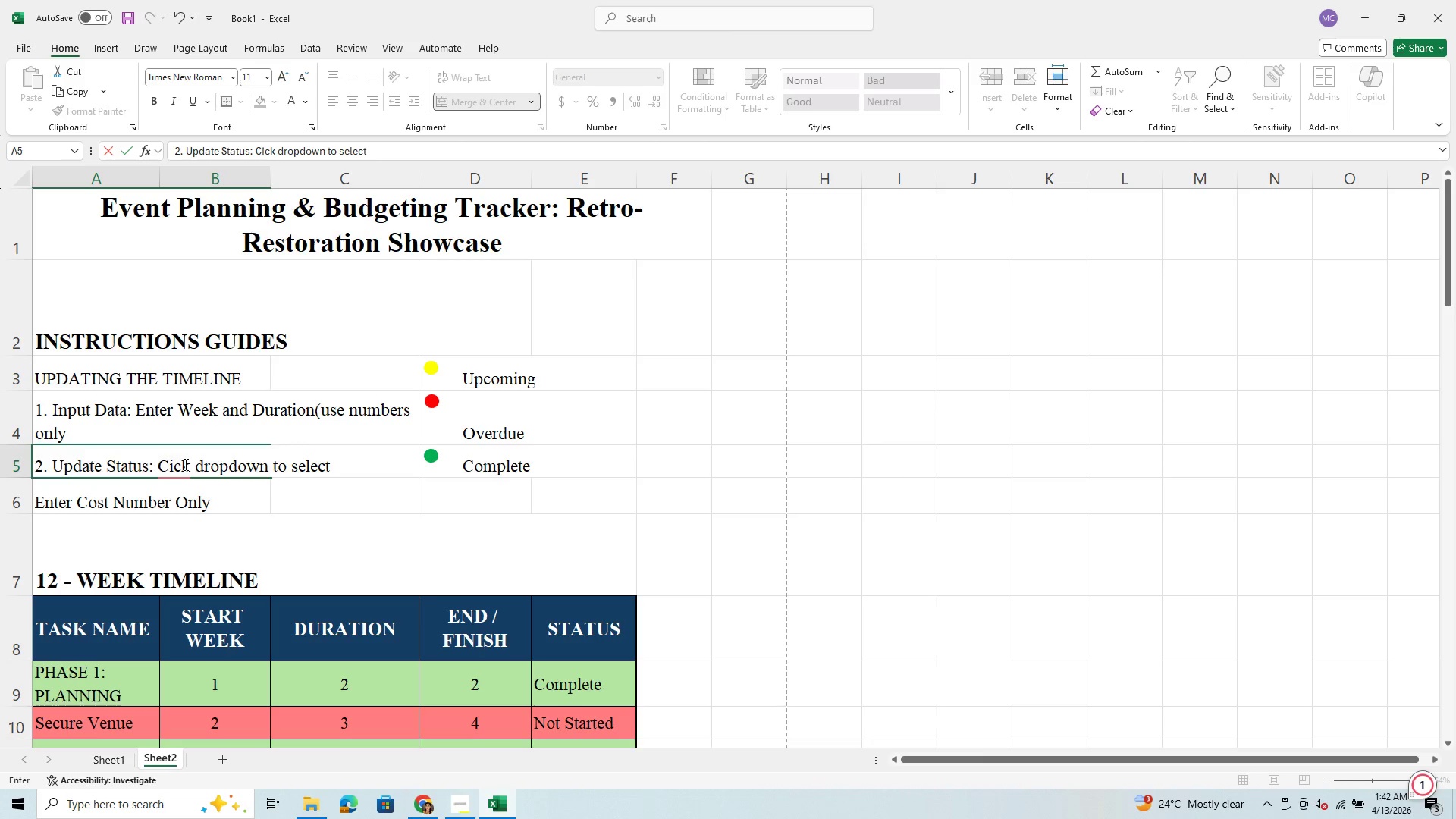 
key(Enter)
 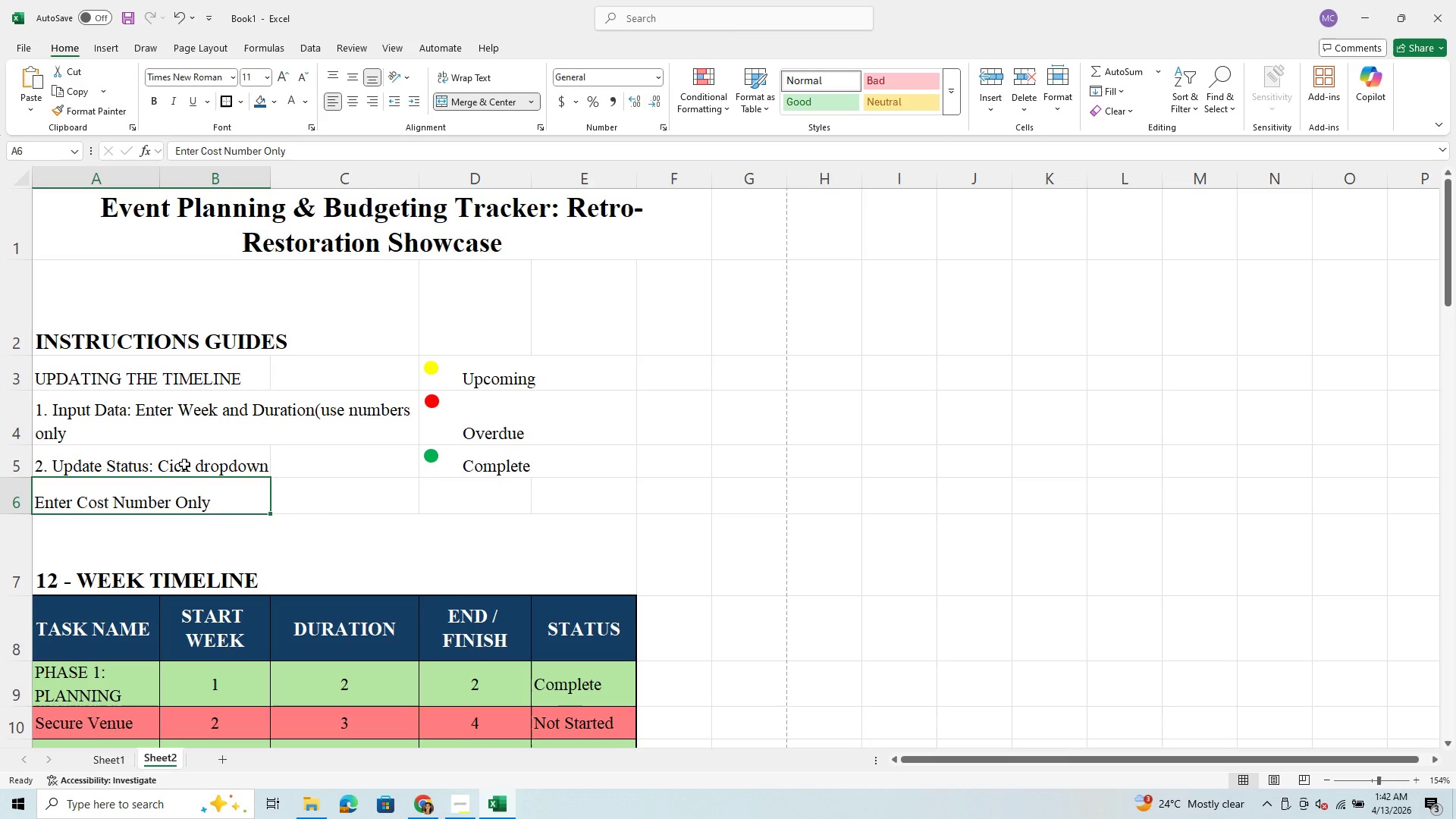 
key(N)
 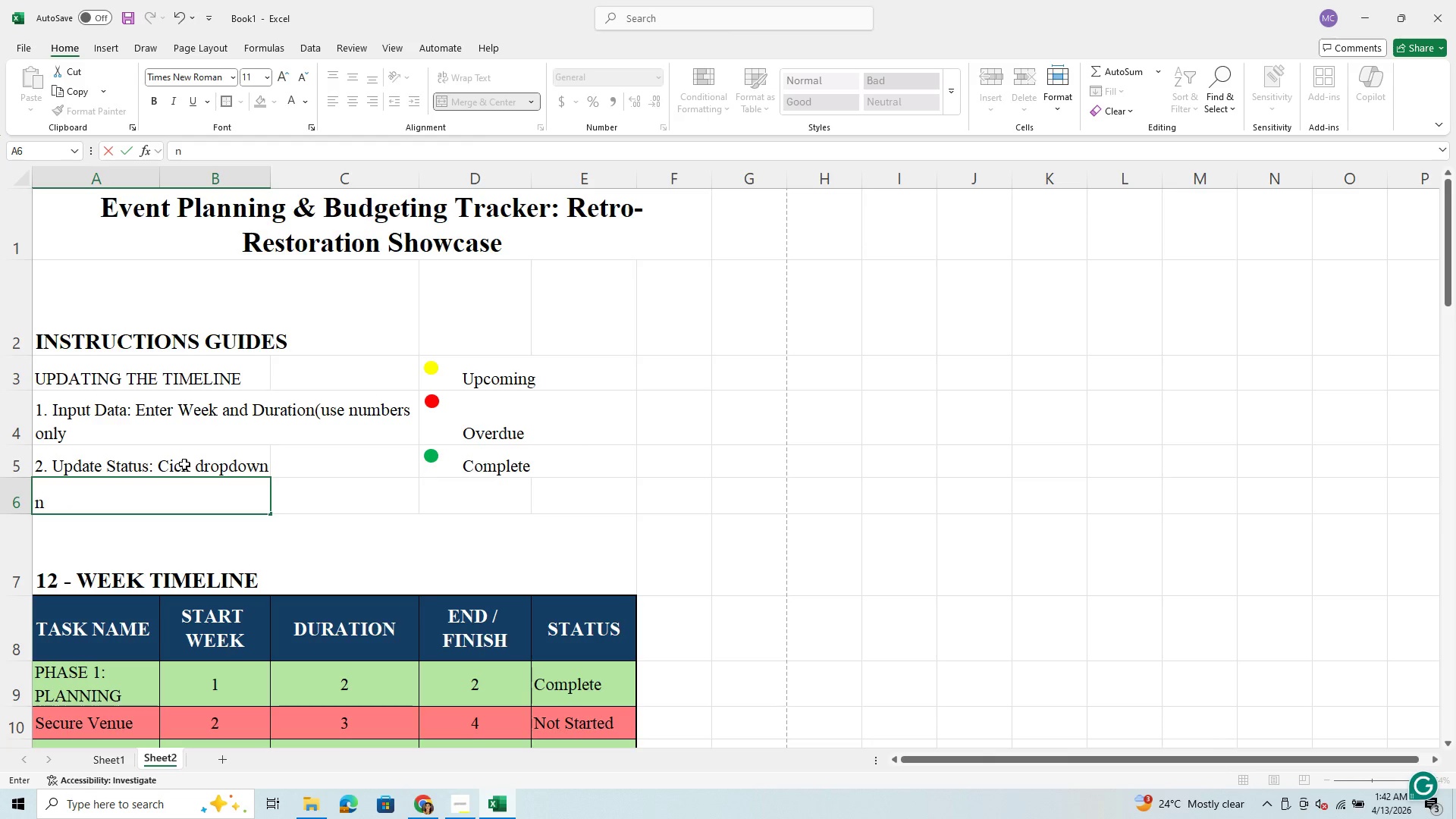 
key(Backspace)
 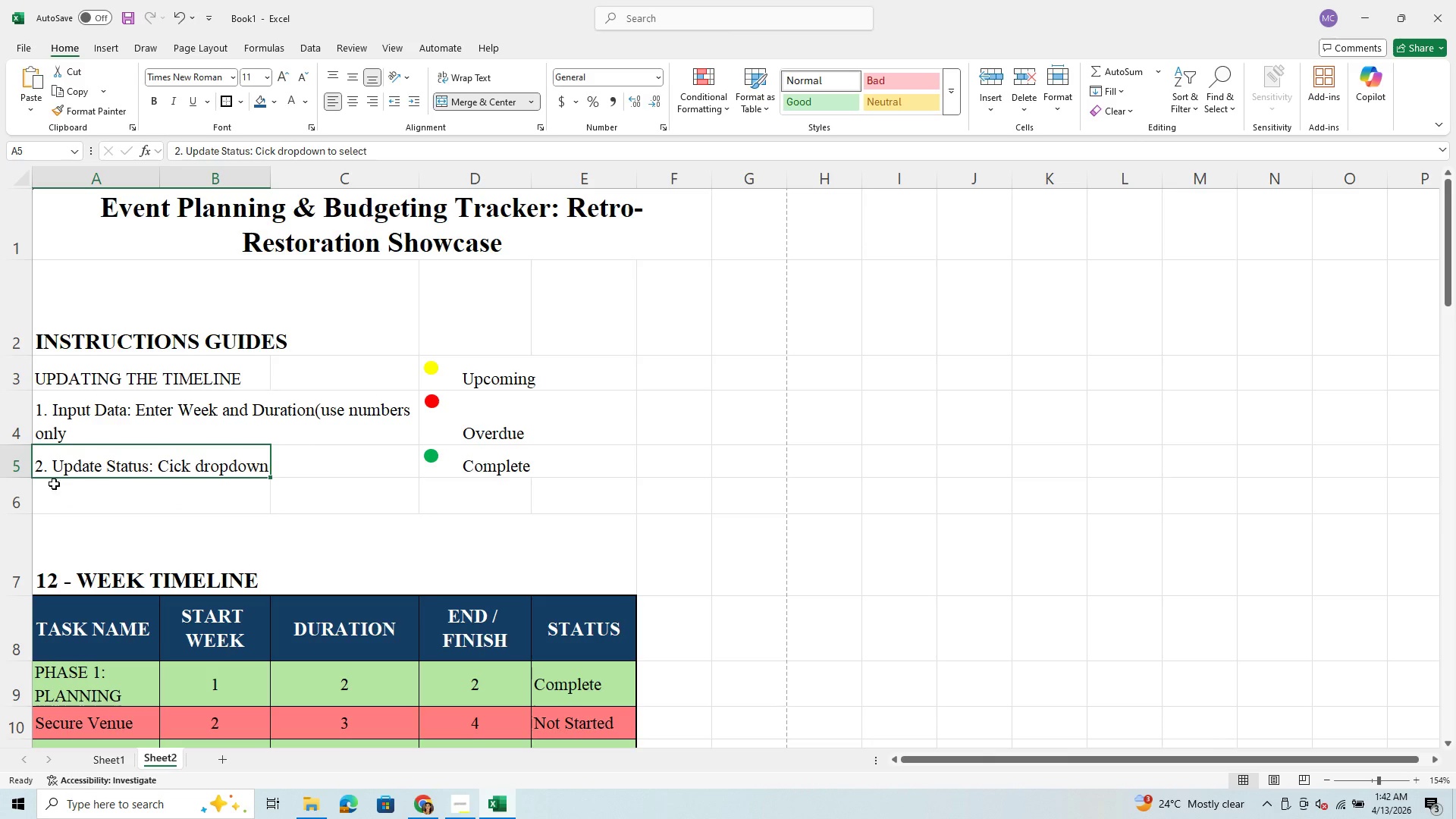 
left_click_drag(start_coordinate=[17, 475], to_coordinate=[14, 564])
 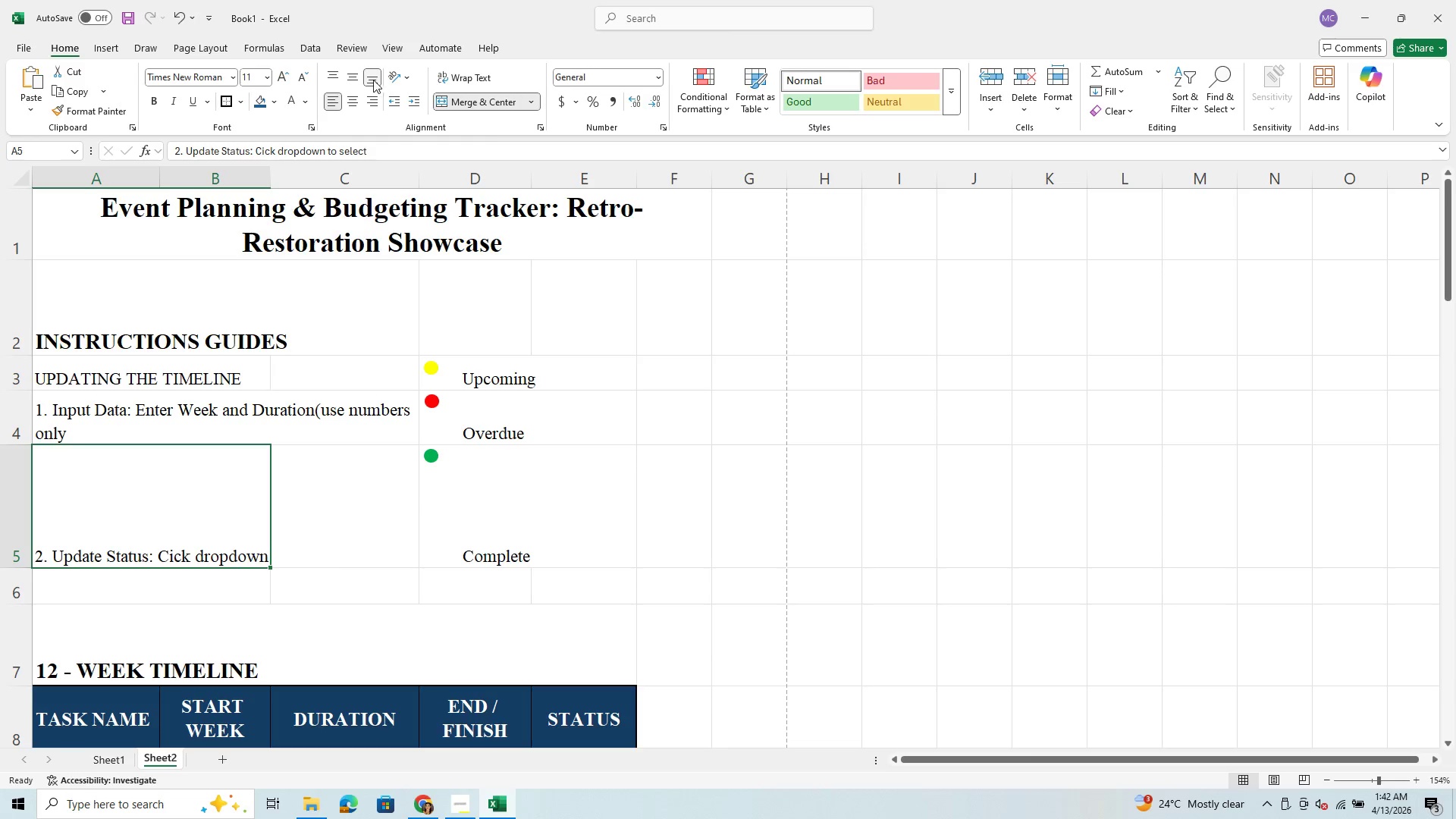 
left_click([334, 81])
 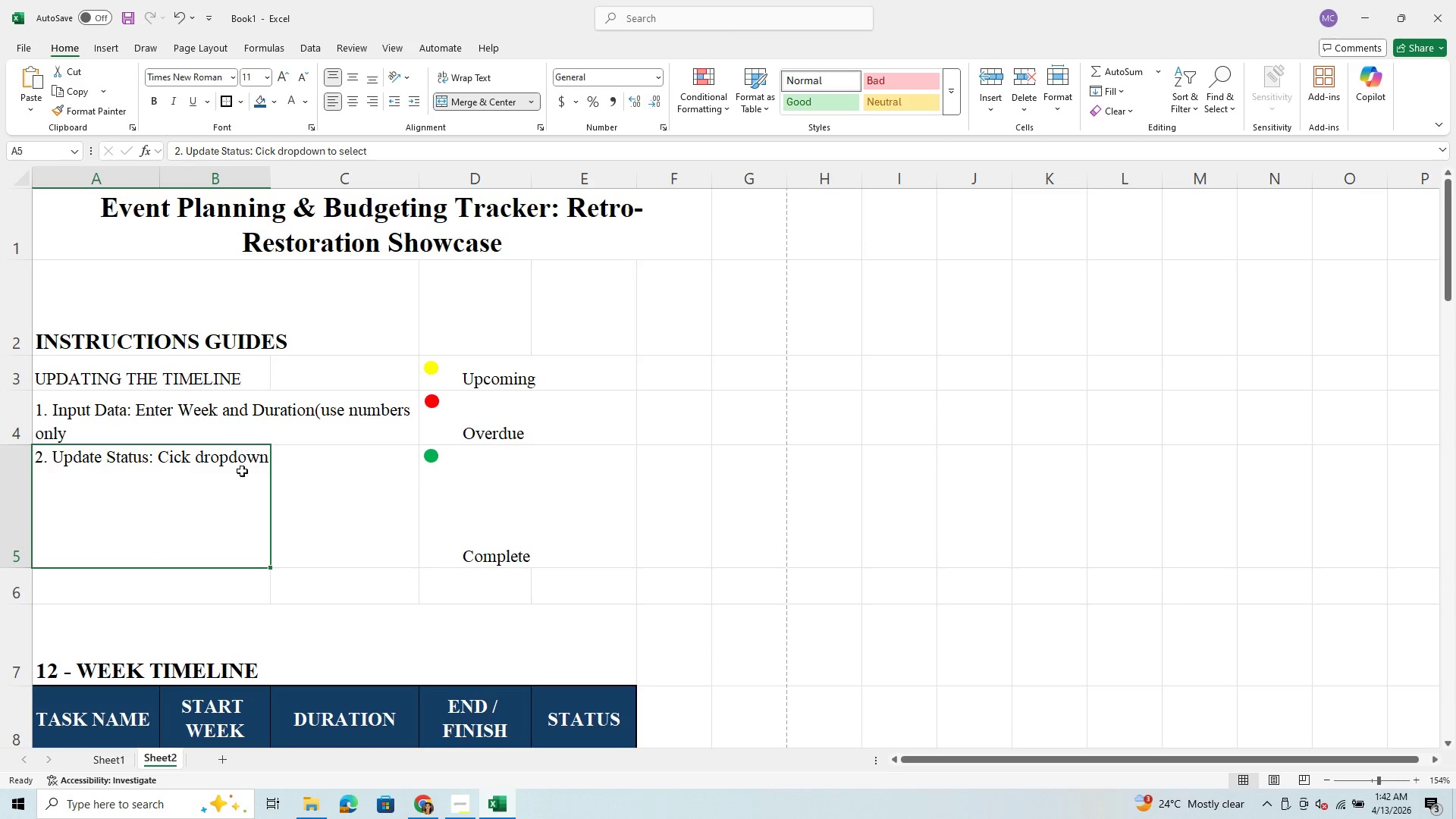 
left_click_drag(start_coordinate=[246, 488], to_coordinate=[396, 526])
 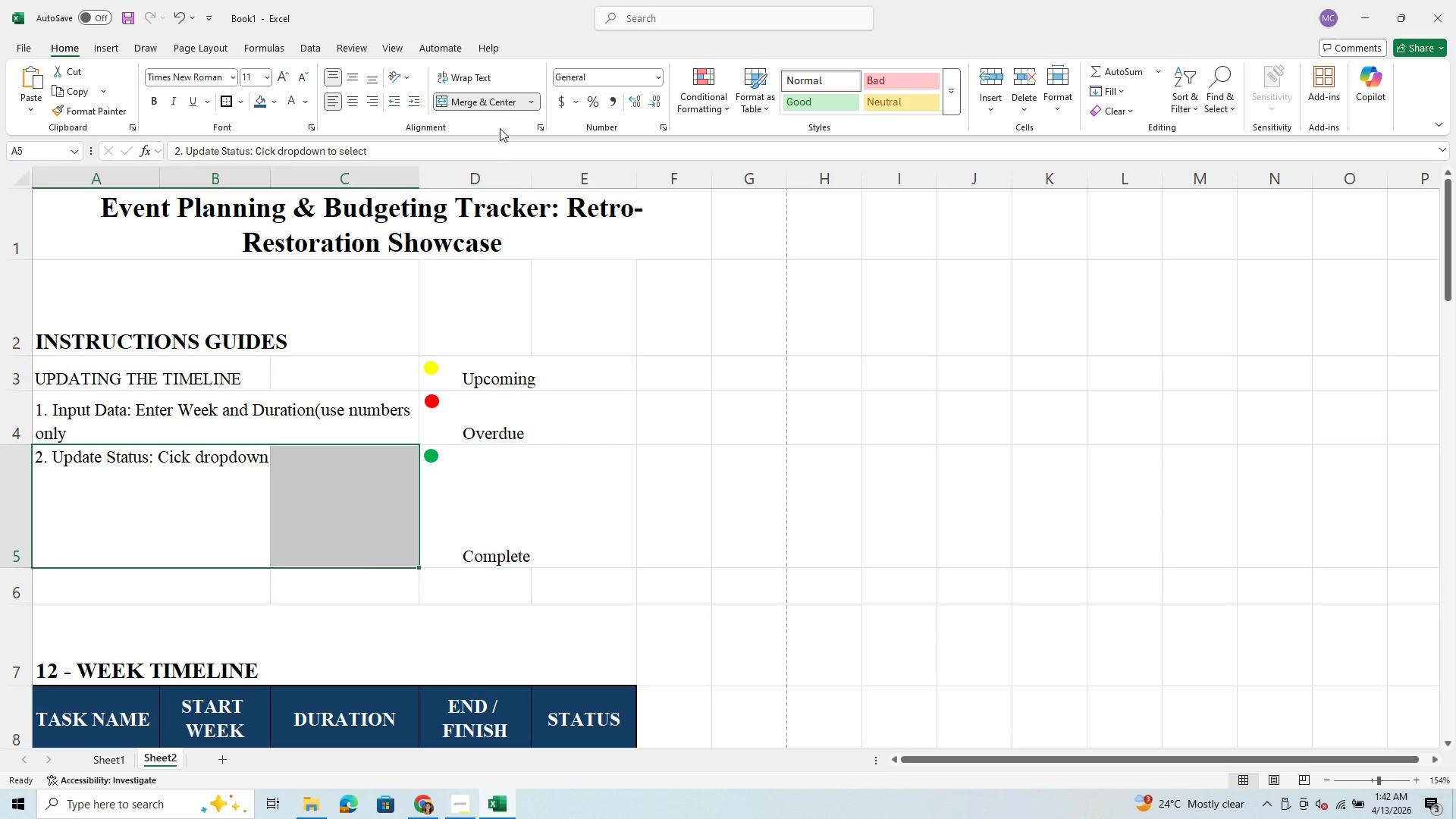 
mouse_move([475, 93])
 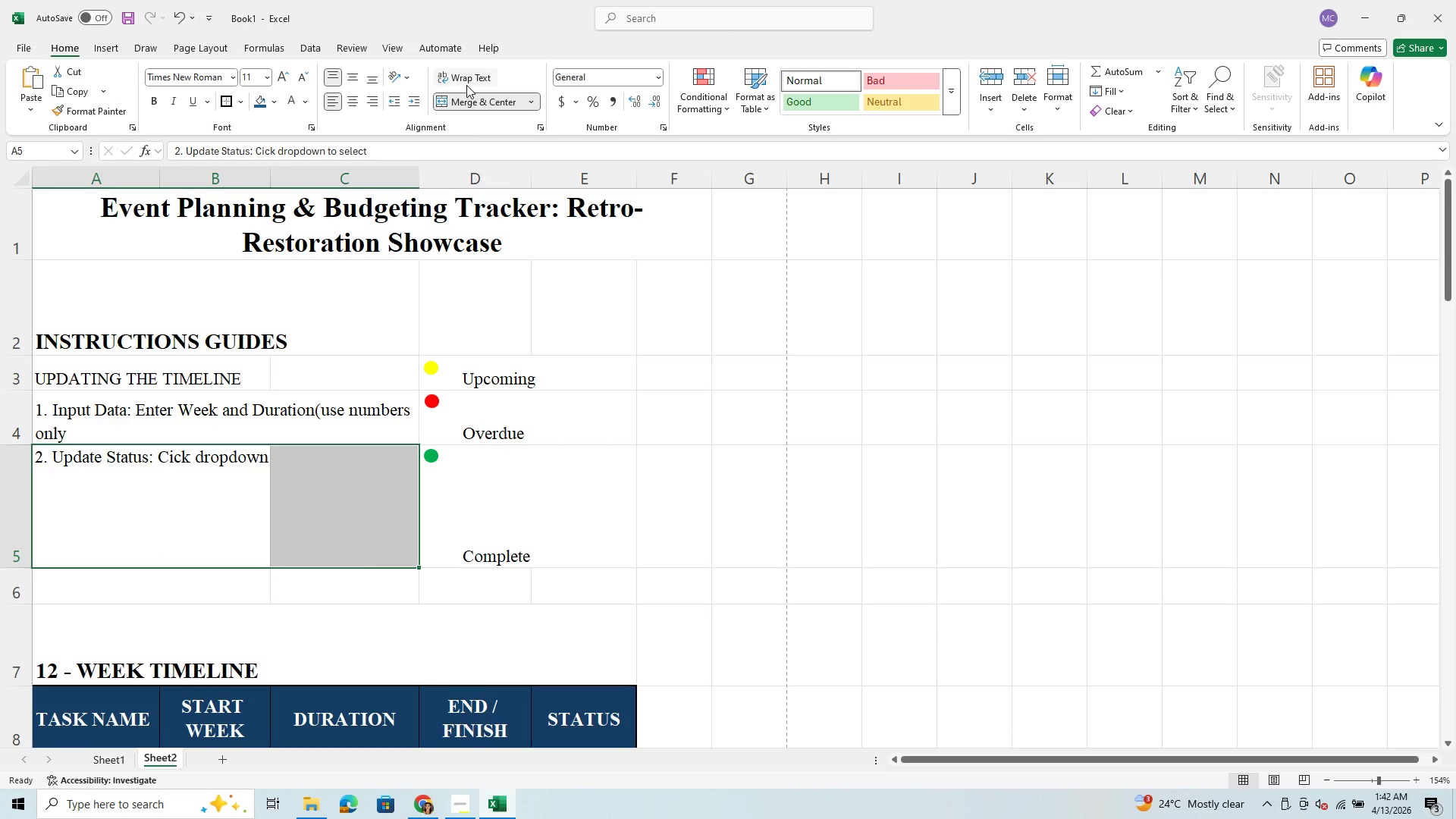 
left_click([466, 85])
 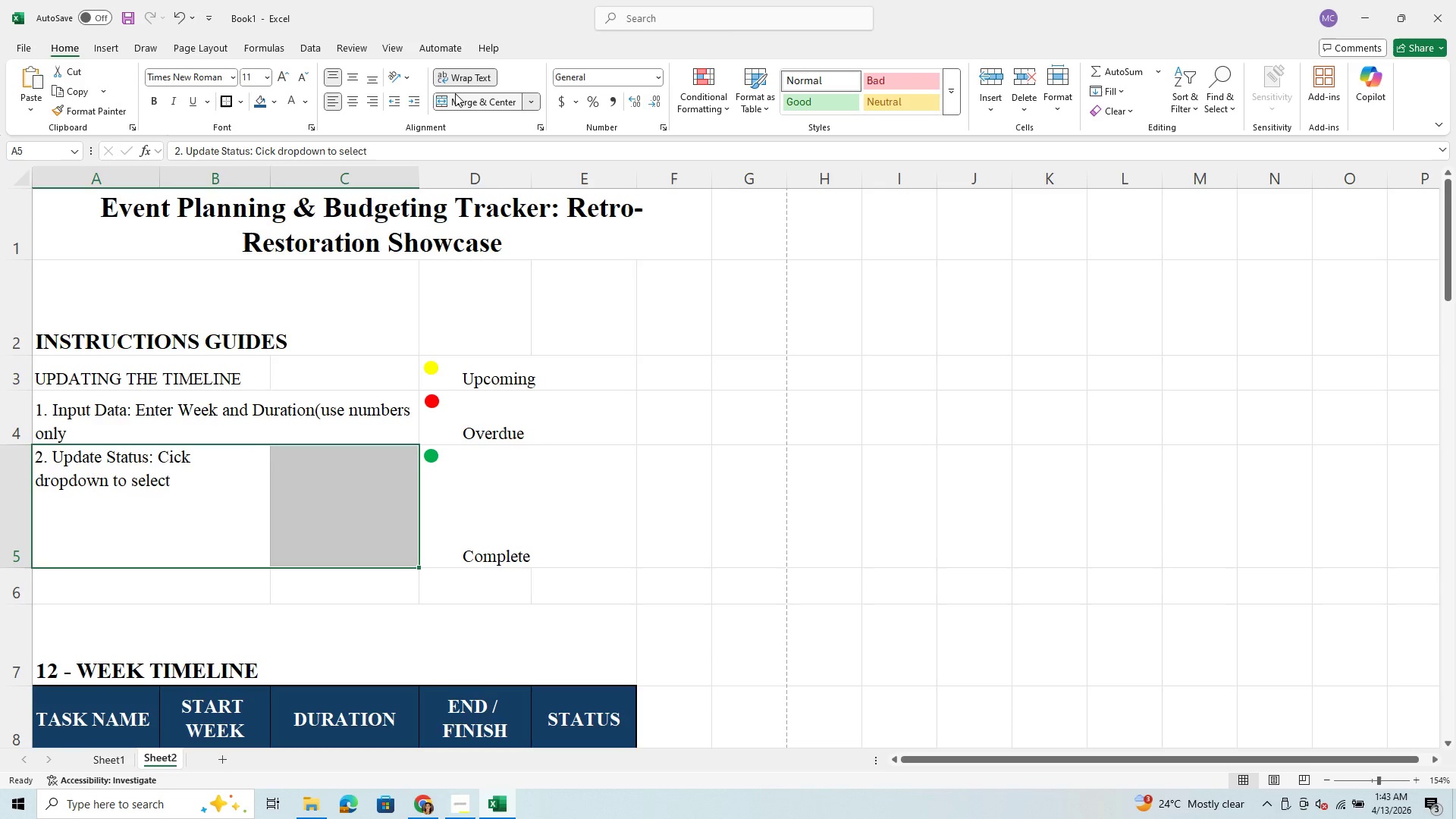 
left_click([473, 102])
 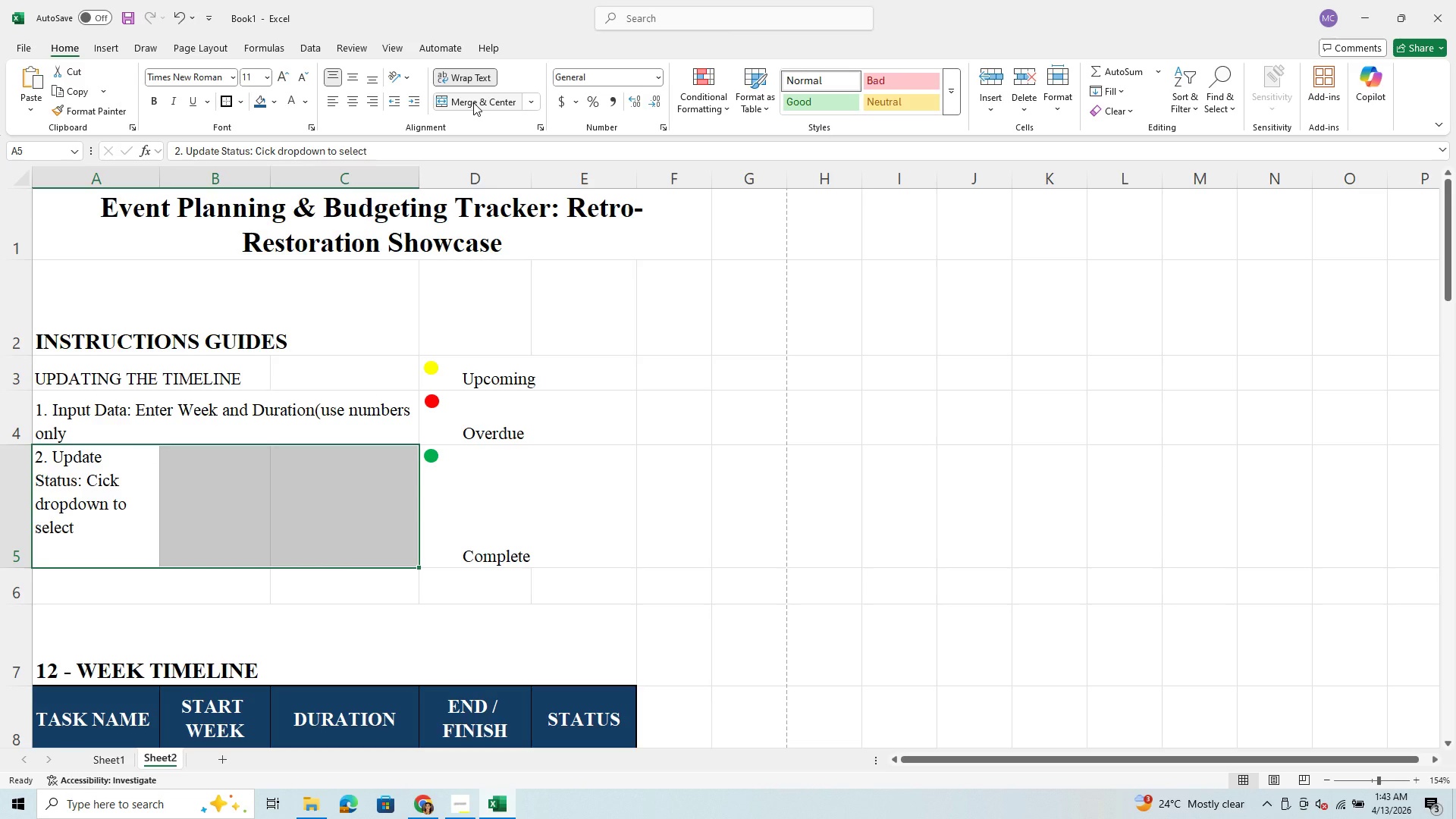 
left_click([473, 102])
 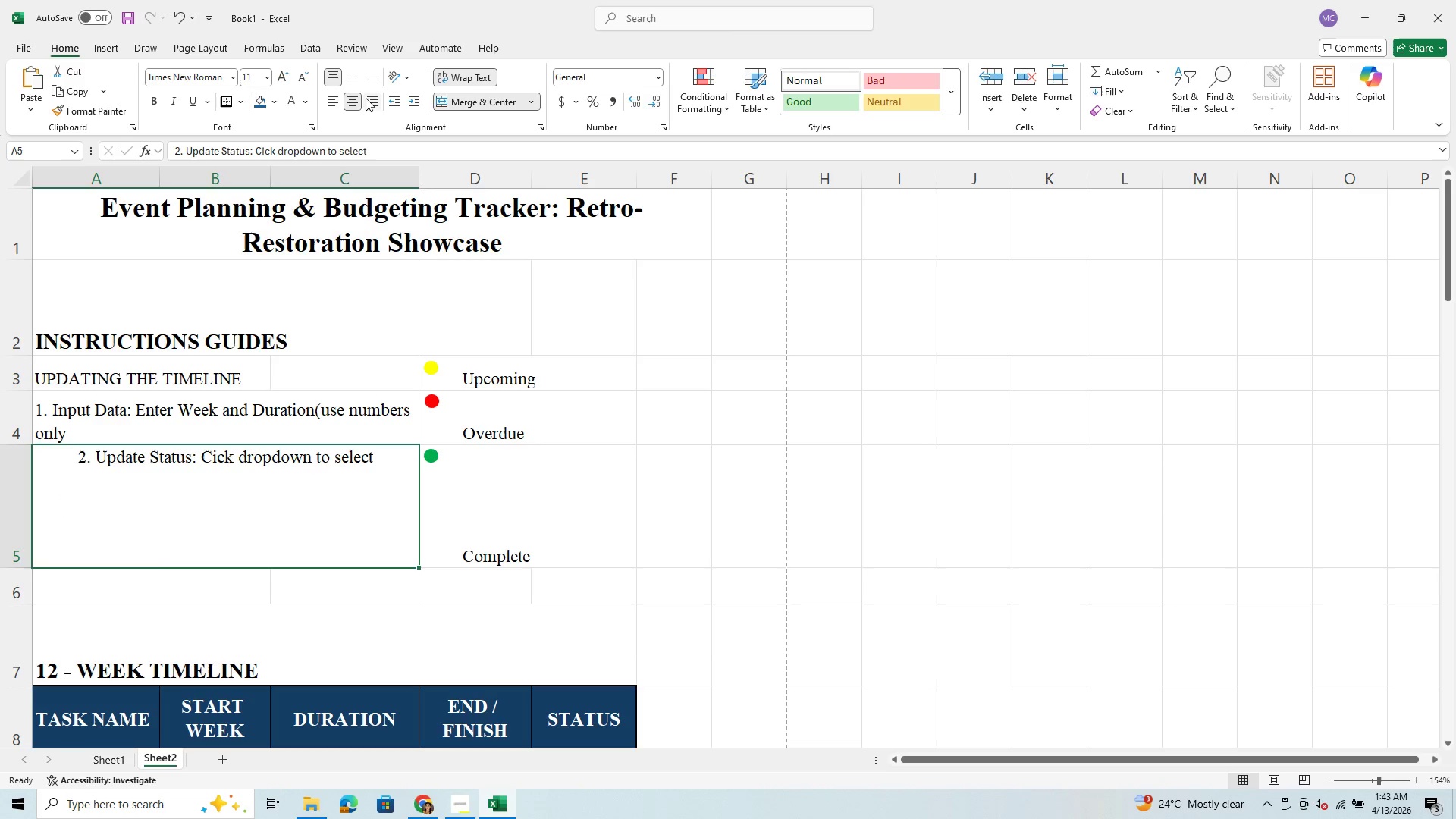 
left_click([334, 104])
 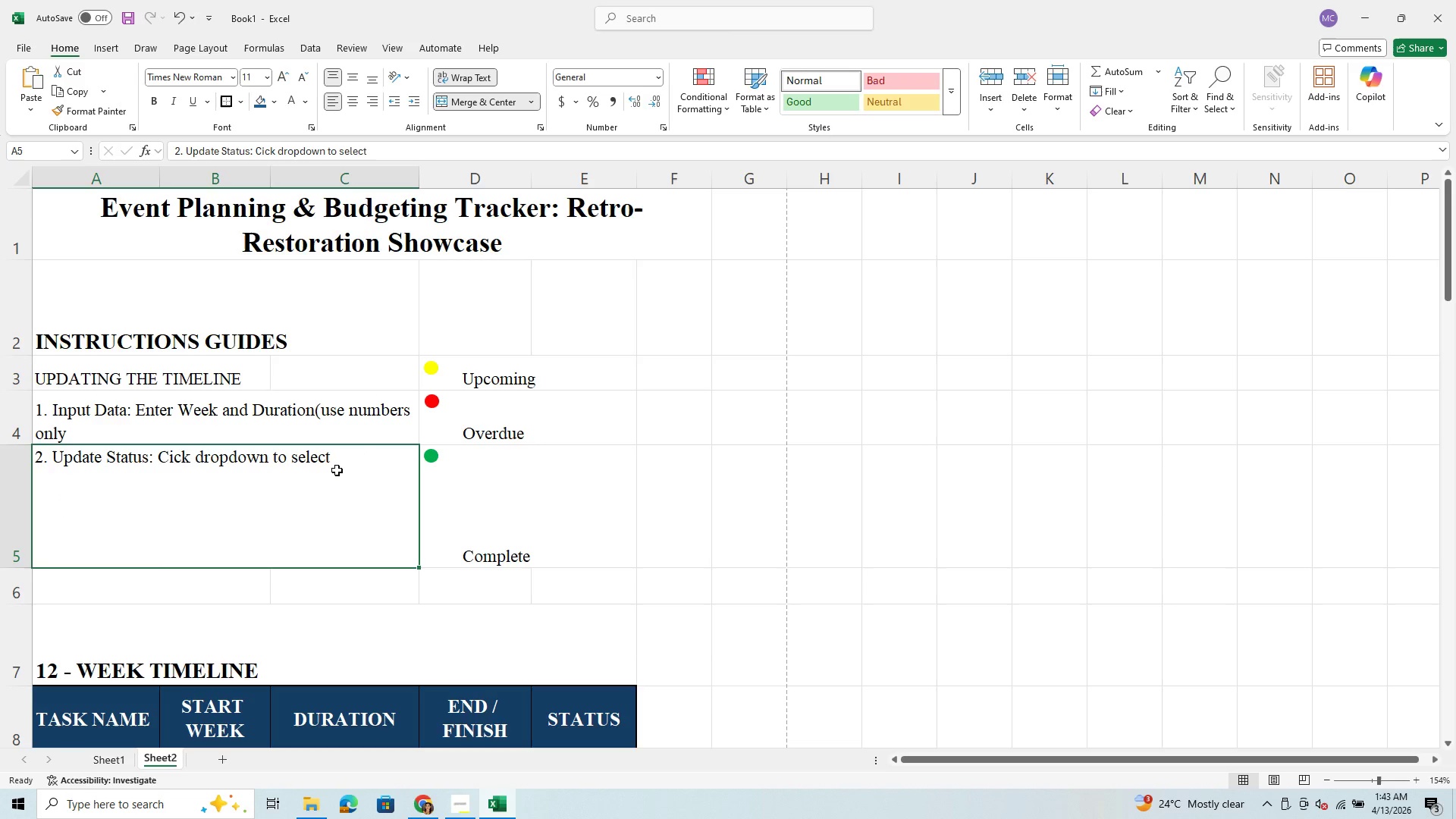 
left_click([340, 463])
 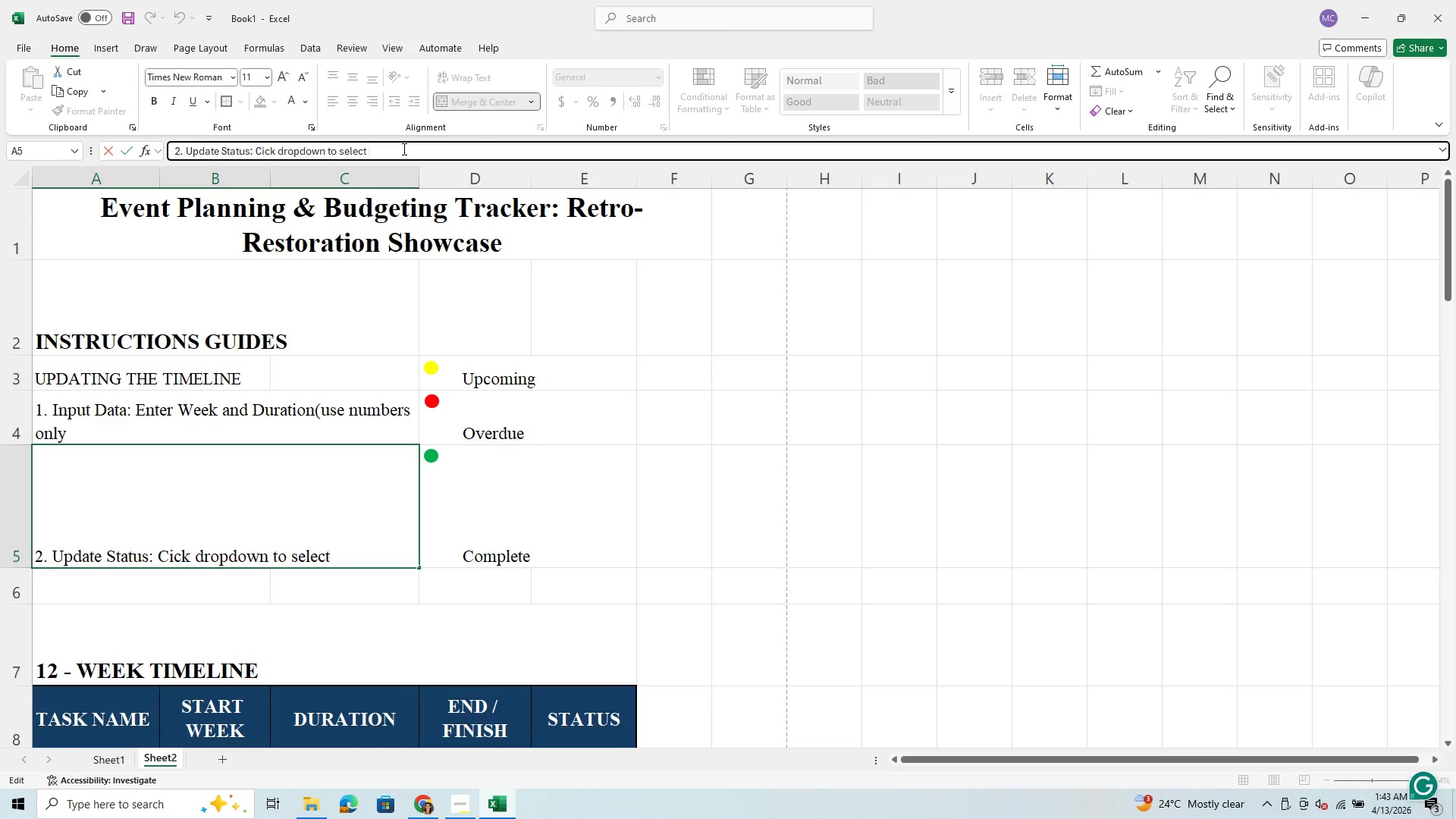 
wait(6.16)
 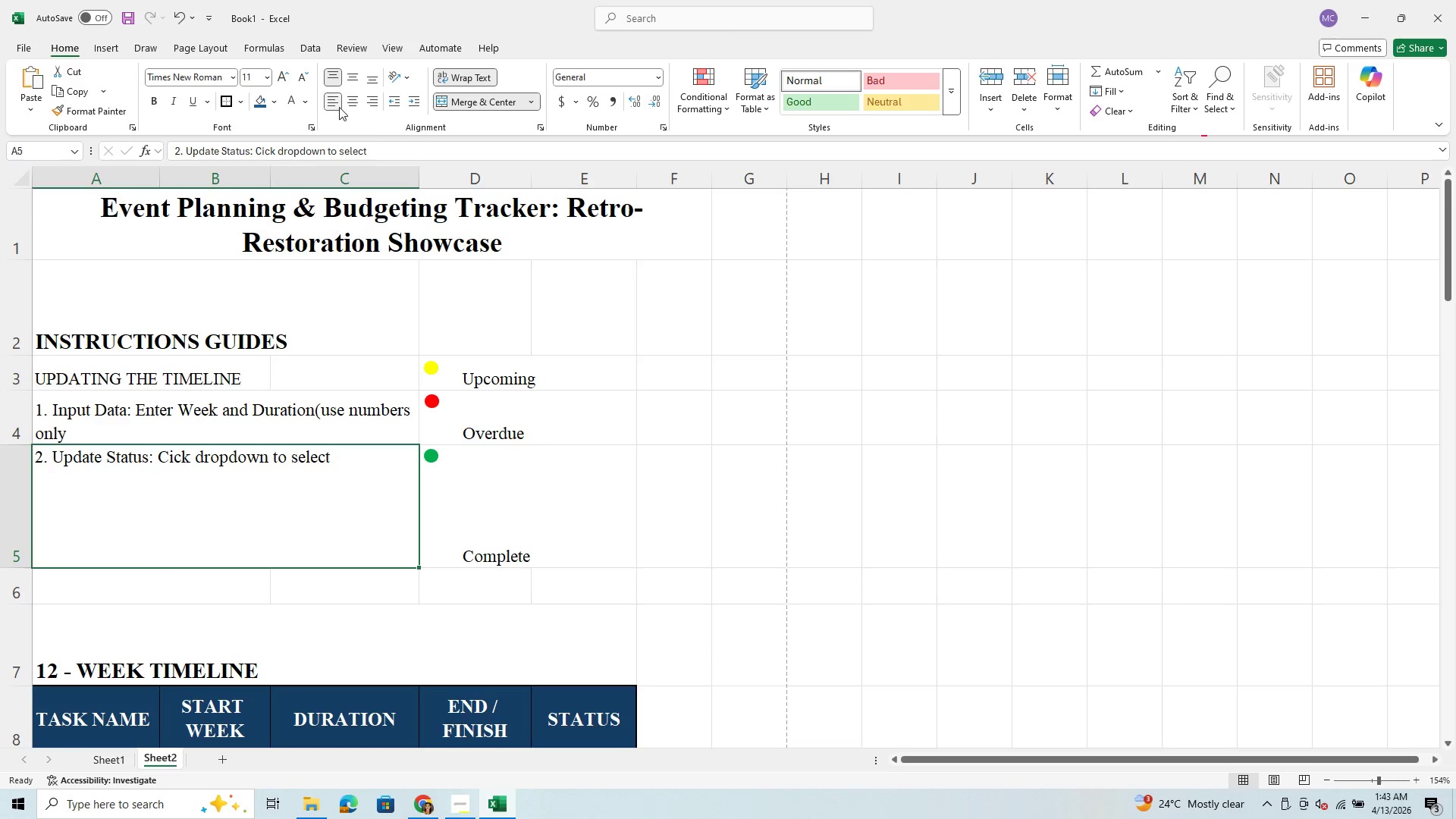 
key(Shift+Semicolon)
 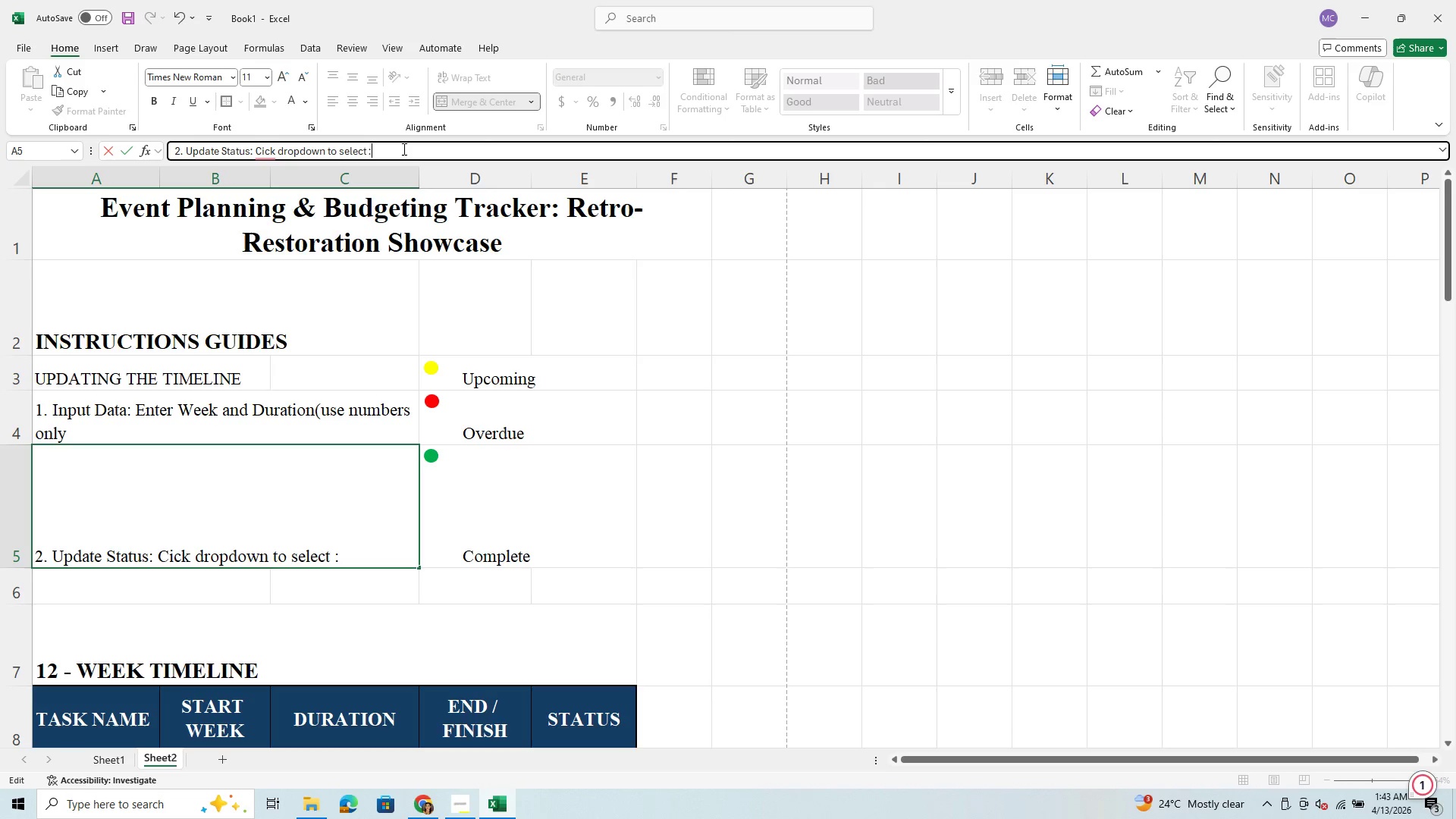 
key(Enter)
 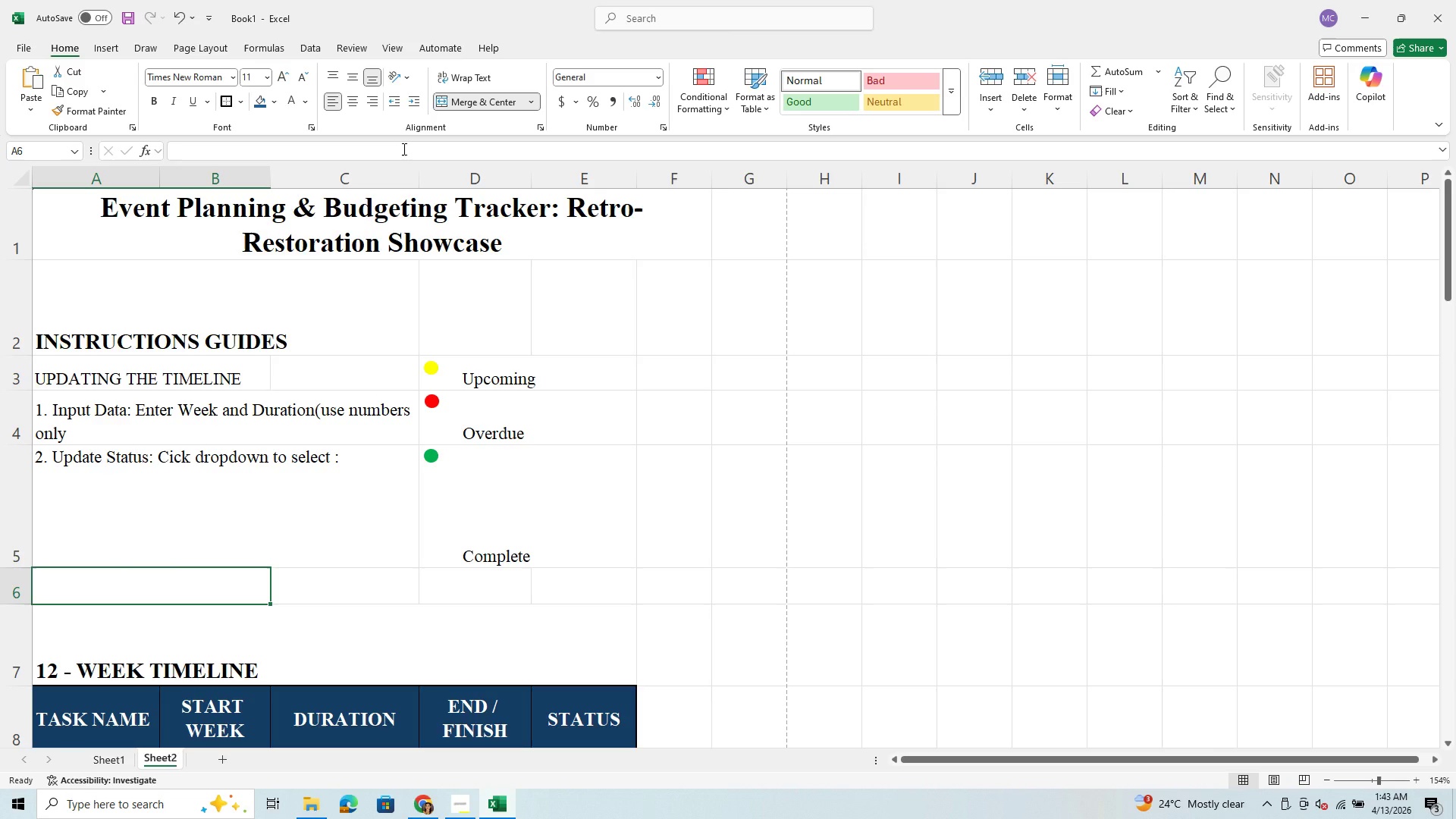 
key(ArrowUp)
 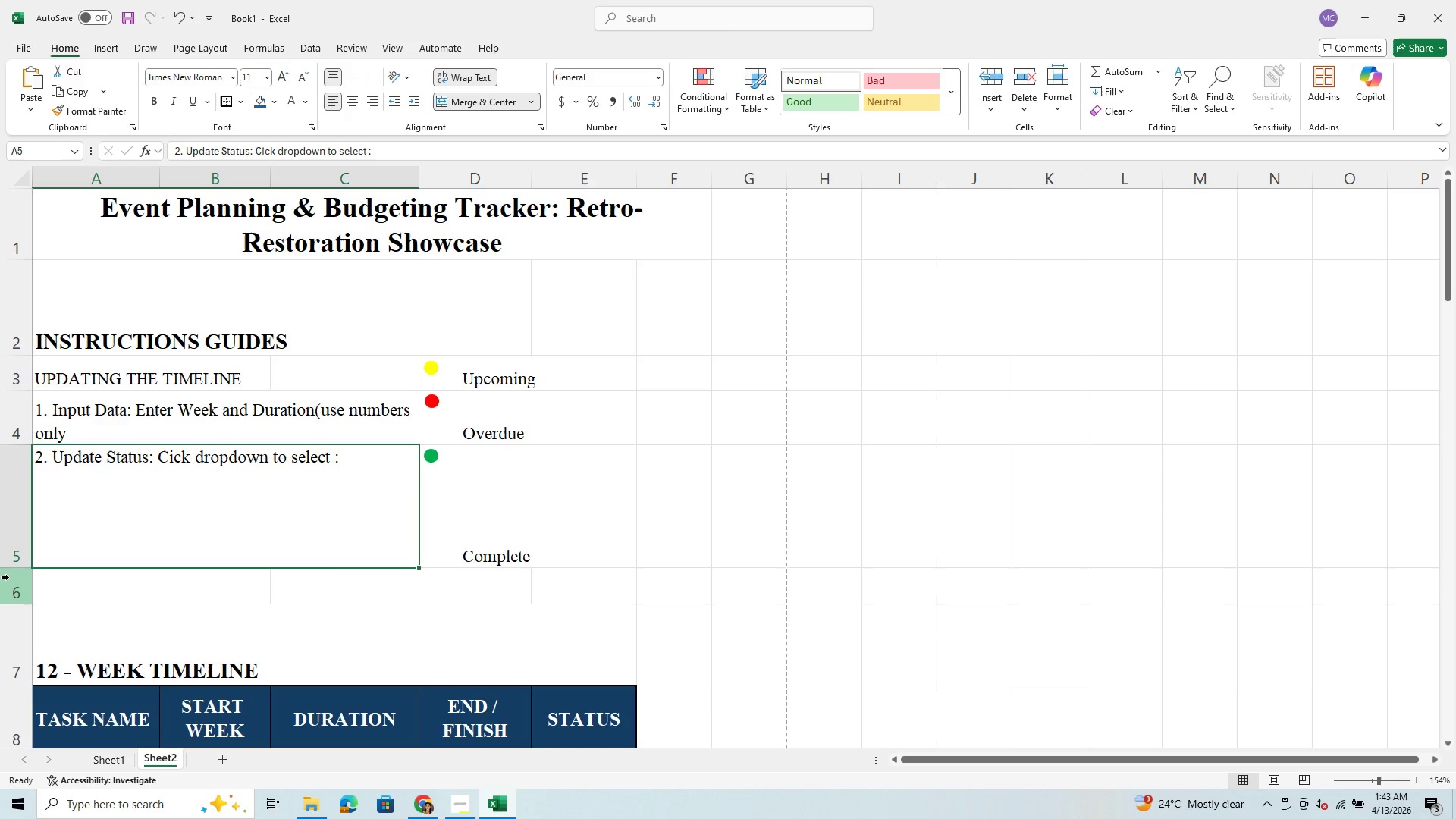 
left_click_drag(start_coordinate=[18, 566], to_coordinate=[30, 523])
 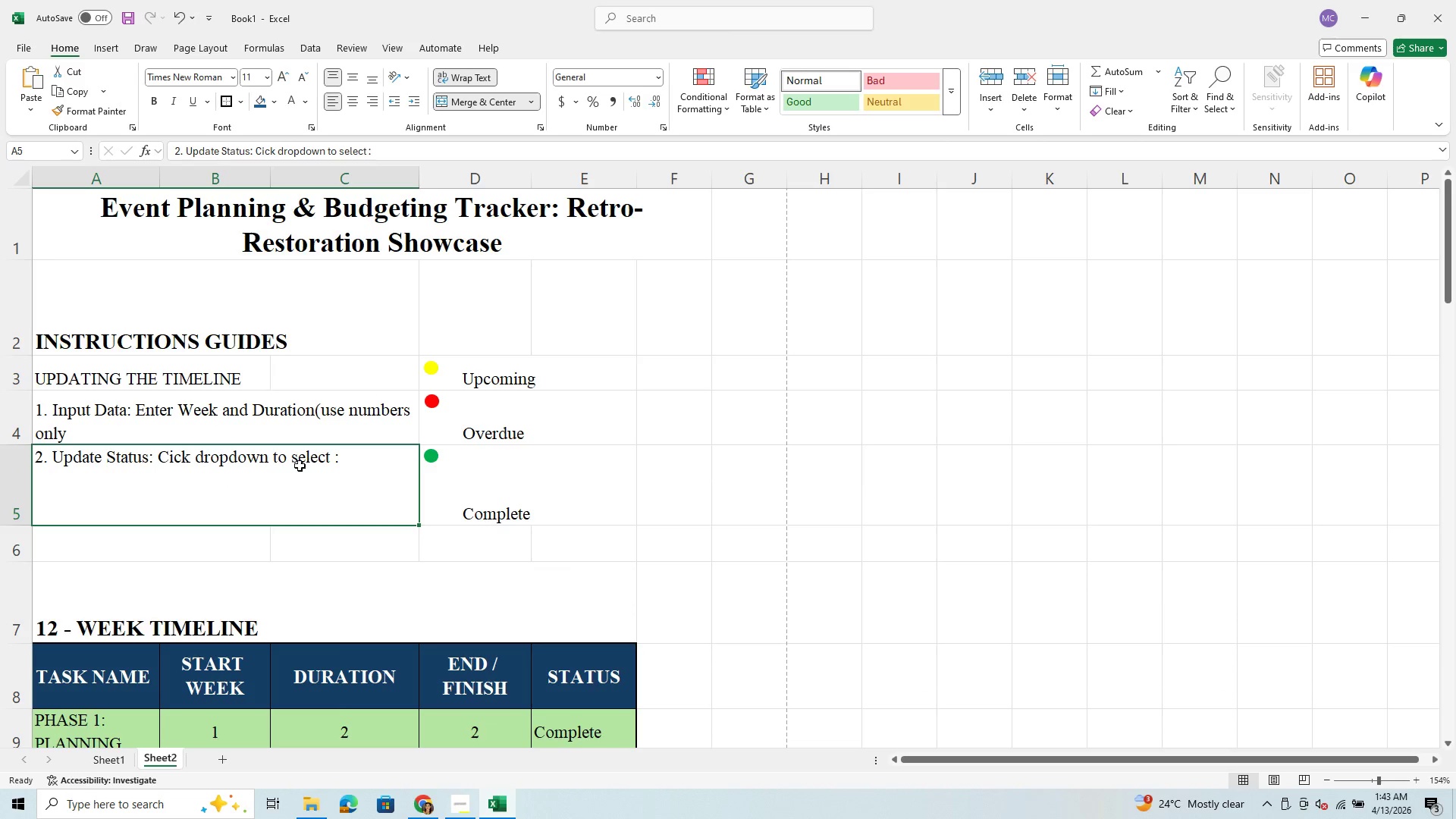 
left_click([49, 460])
 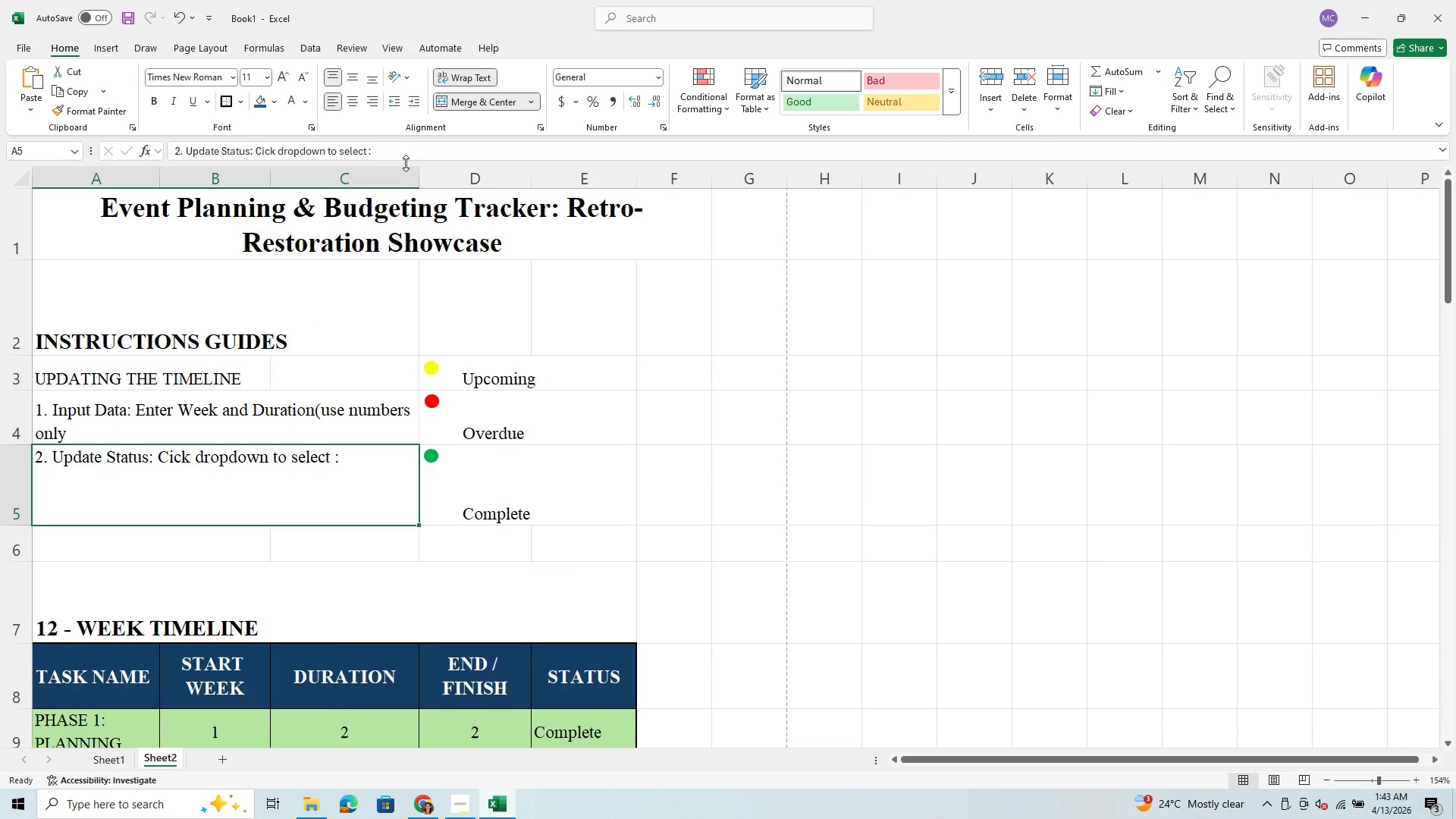 
left_click([406, 152])
 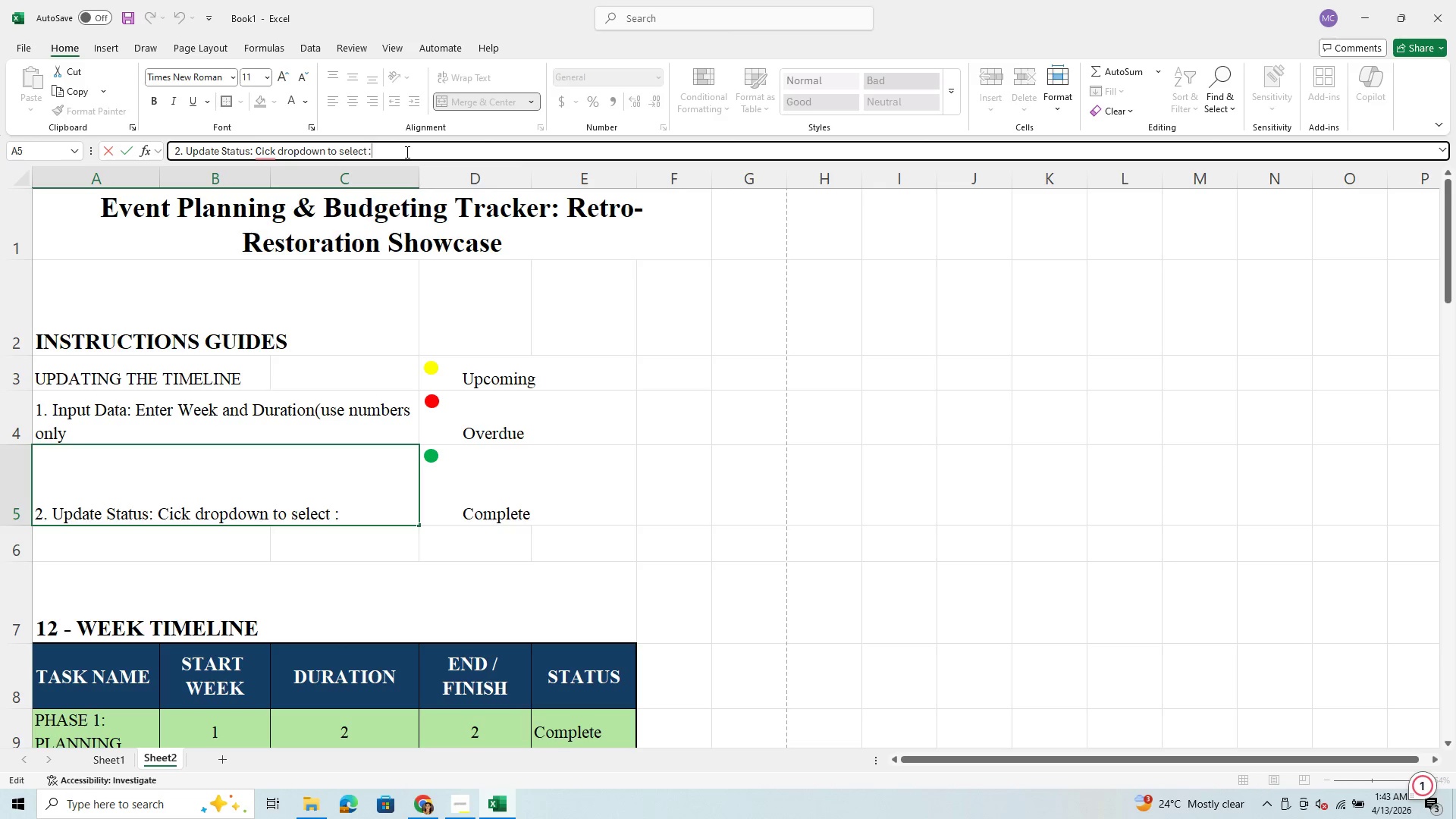 
wait(10.72)
 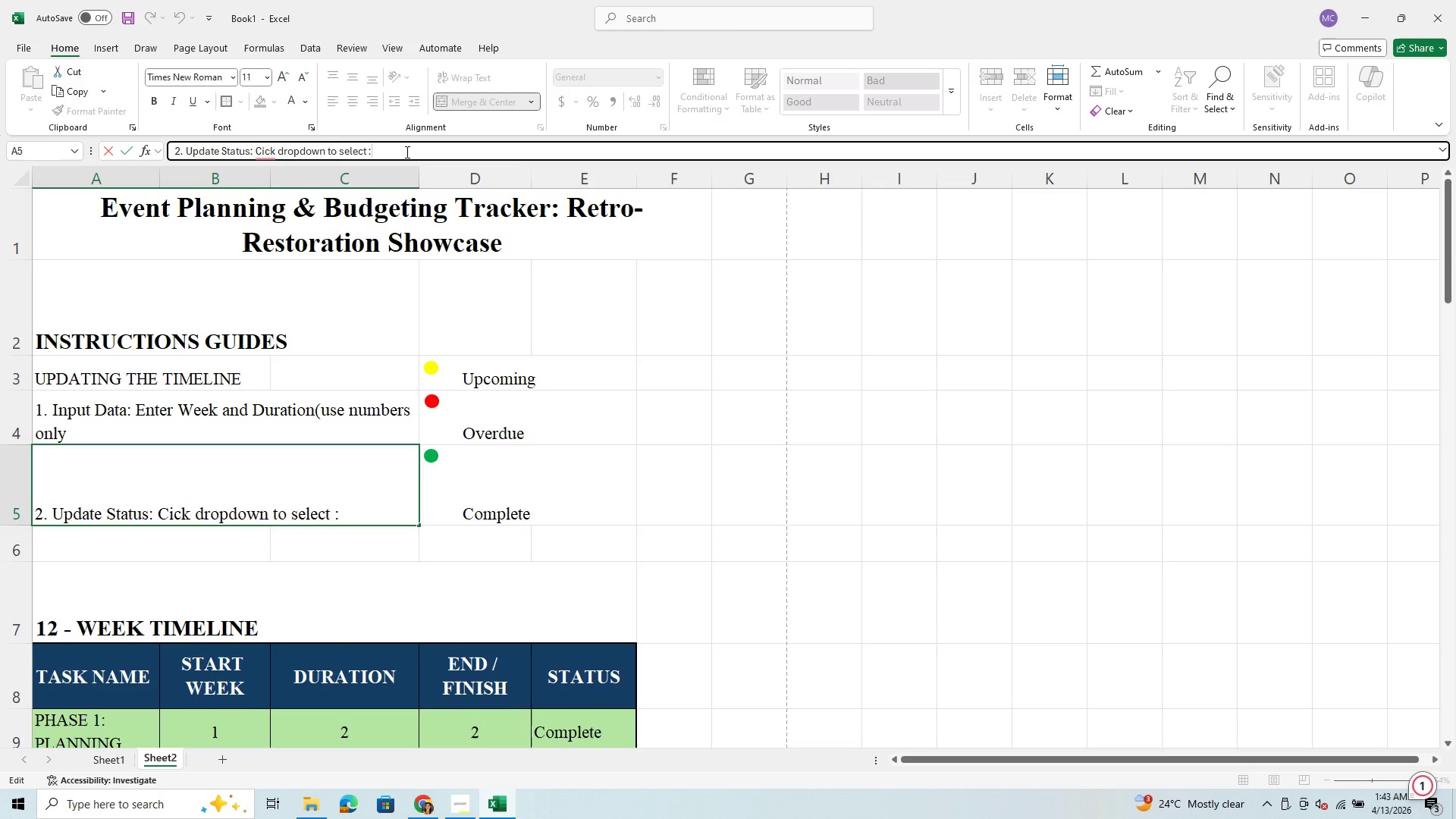 
type(( Not Started, In Progress)
 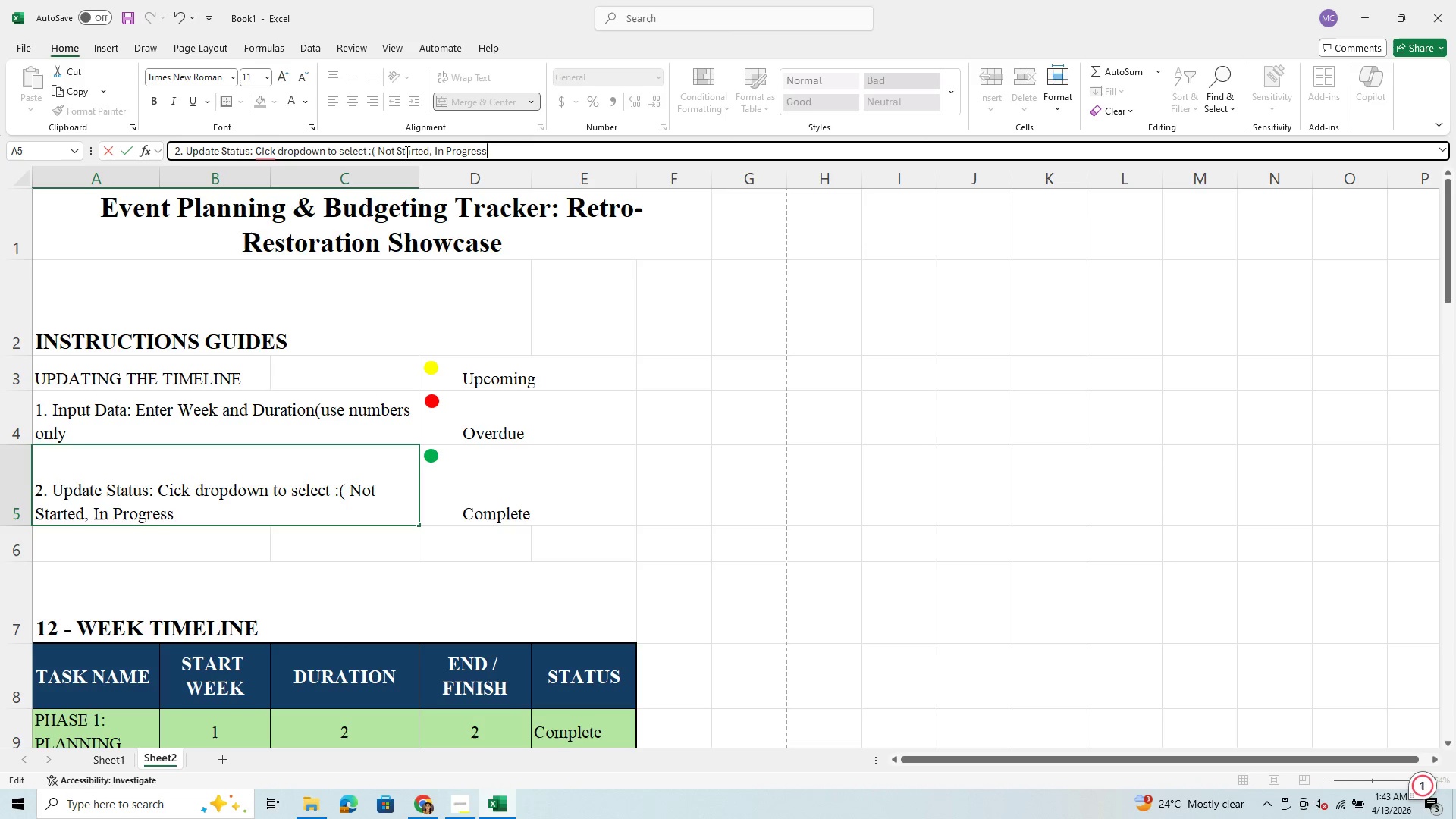 
type( and Complete))
 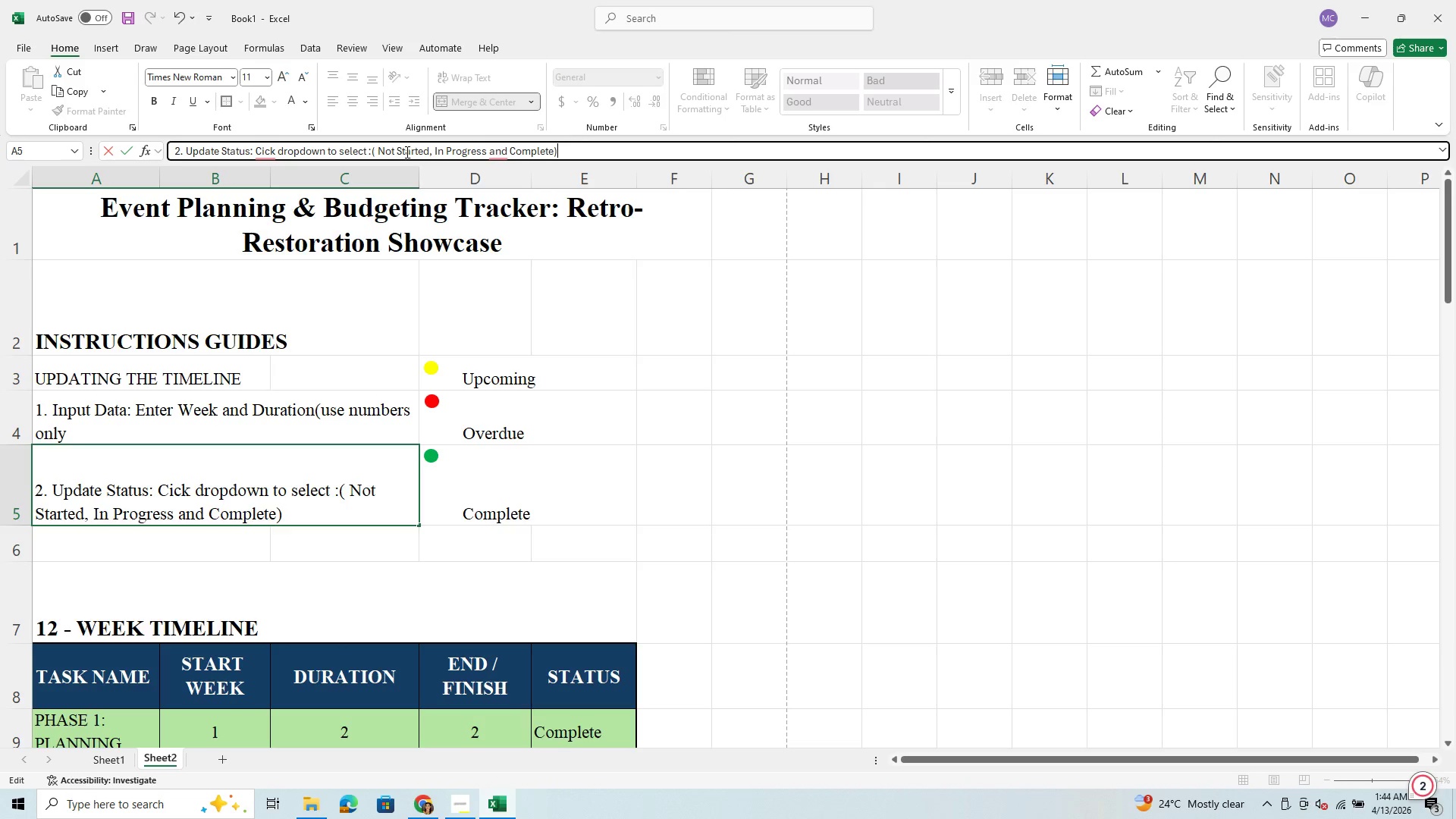 
wait(5.75)
 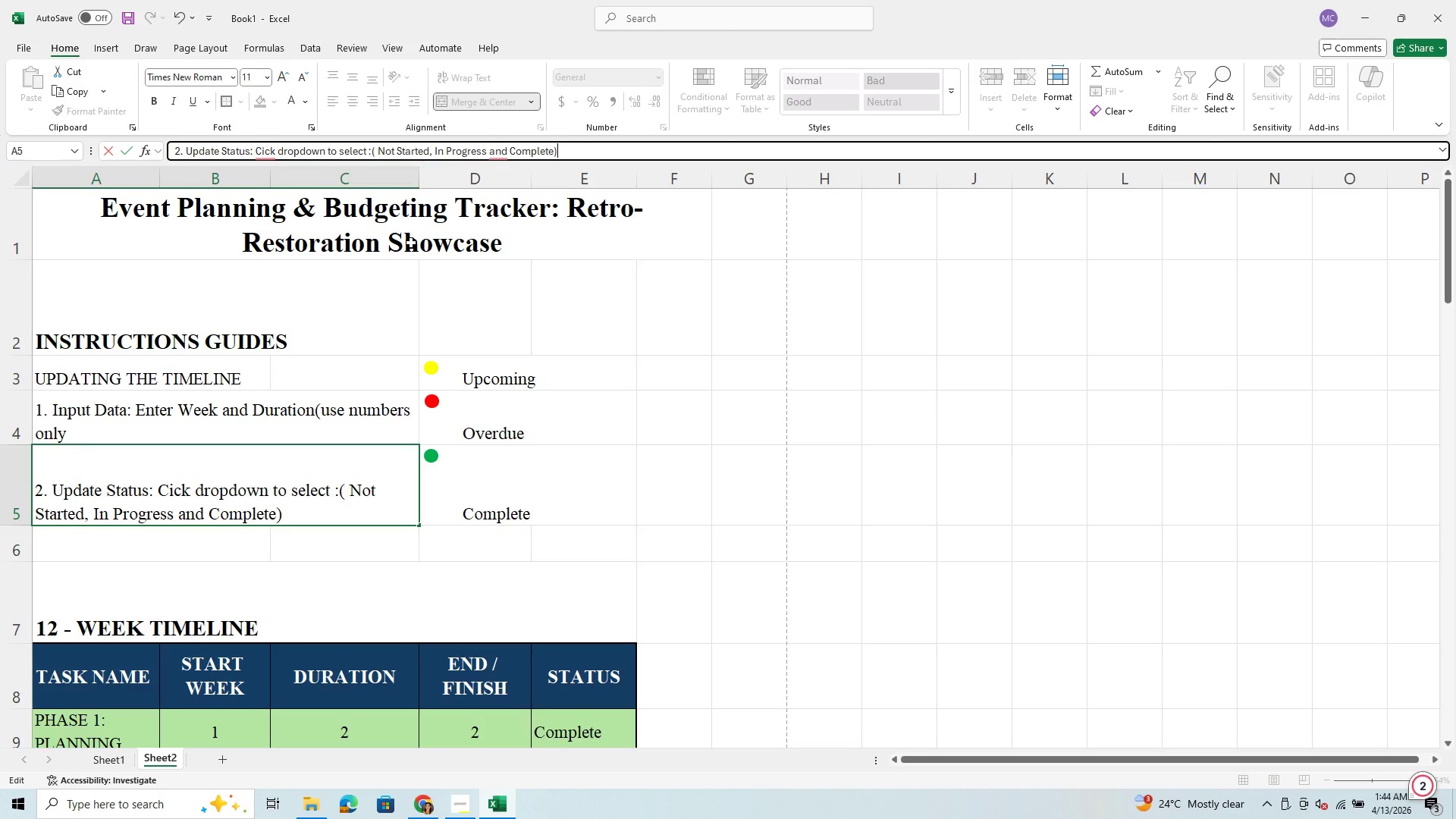 
left_click([133, 479])
 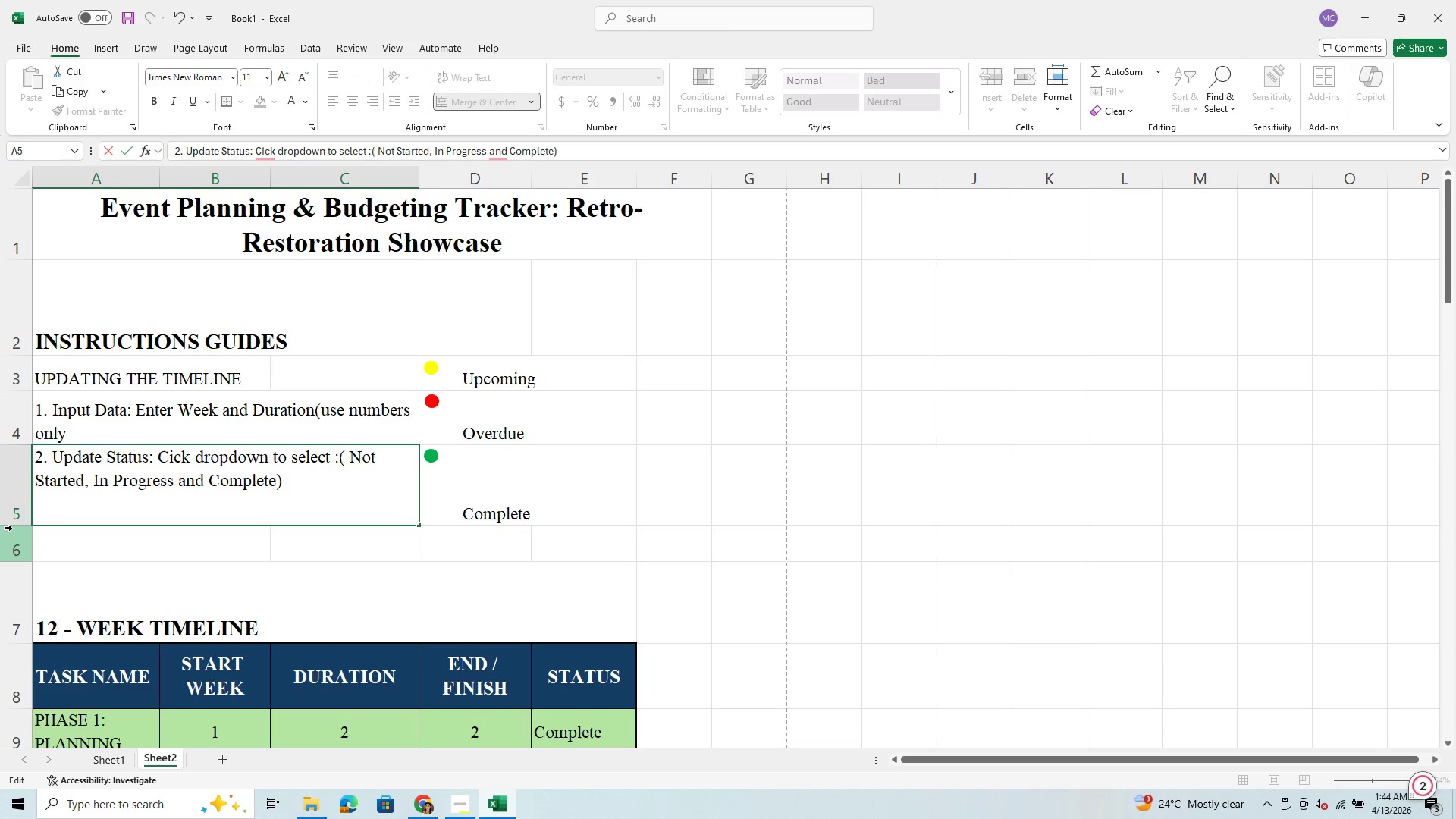 
left_click([16, 522])
 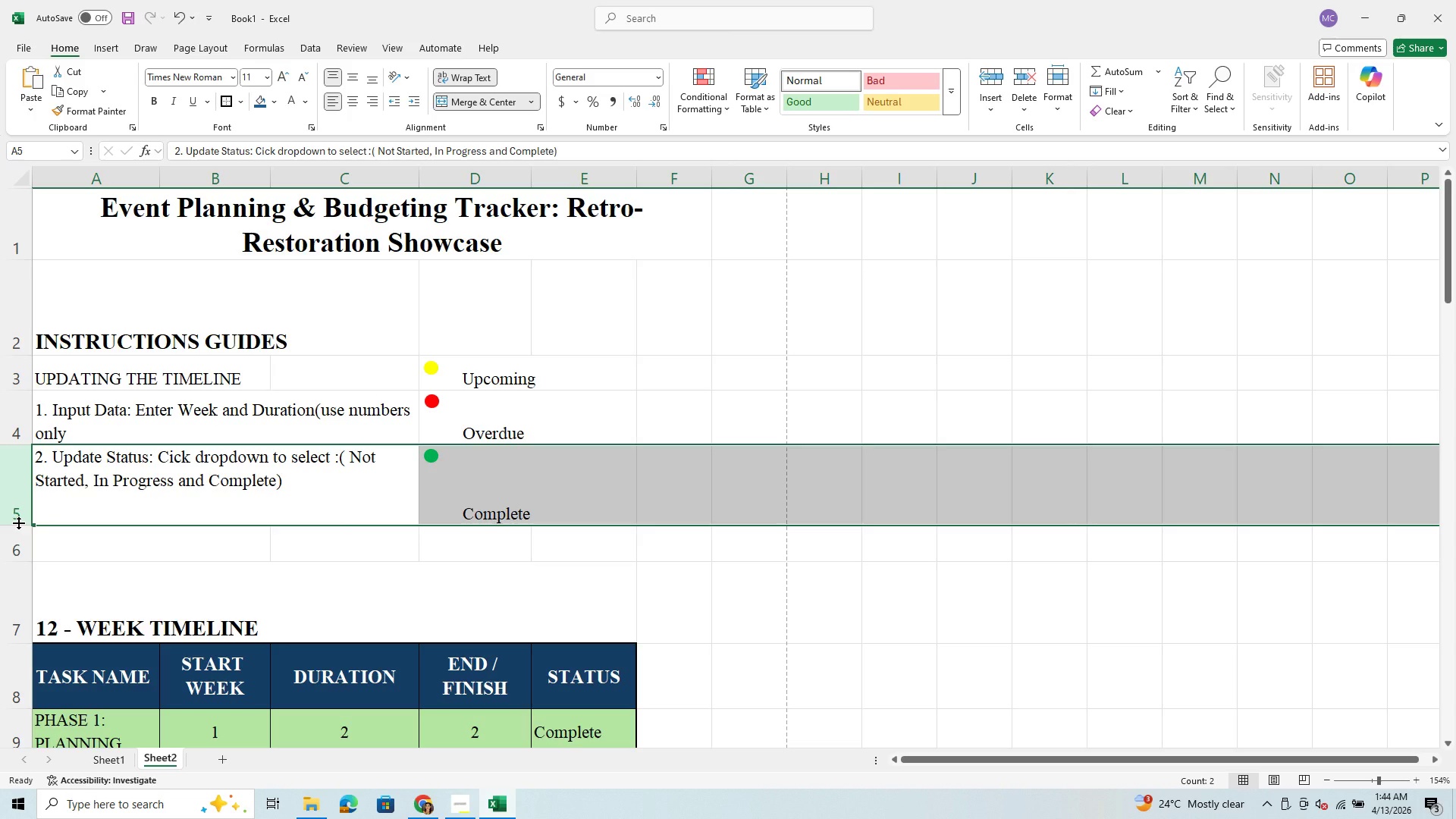 
left_click_drag(start_coordinate=[18, 522], to_coordinate=[31, 493])
 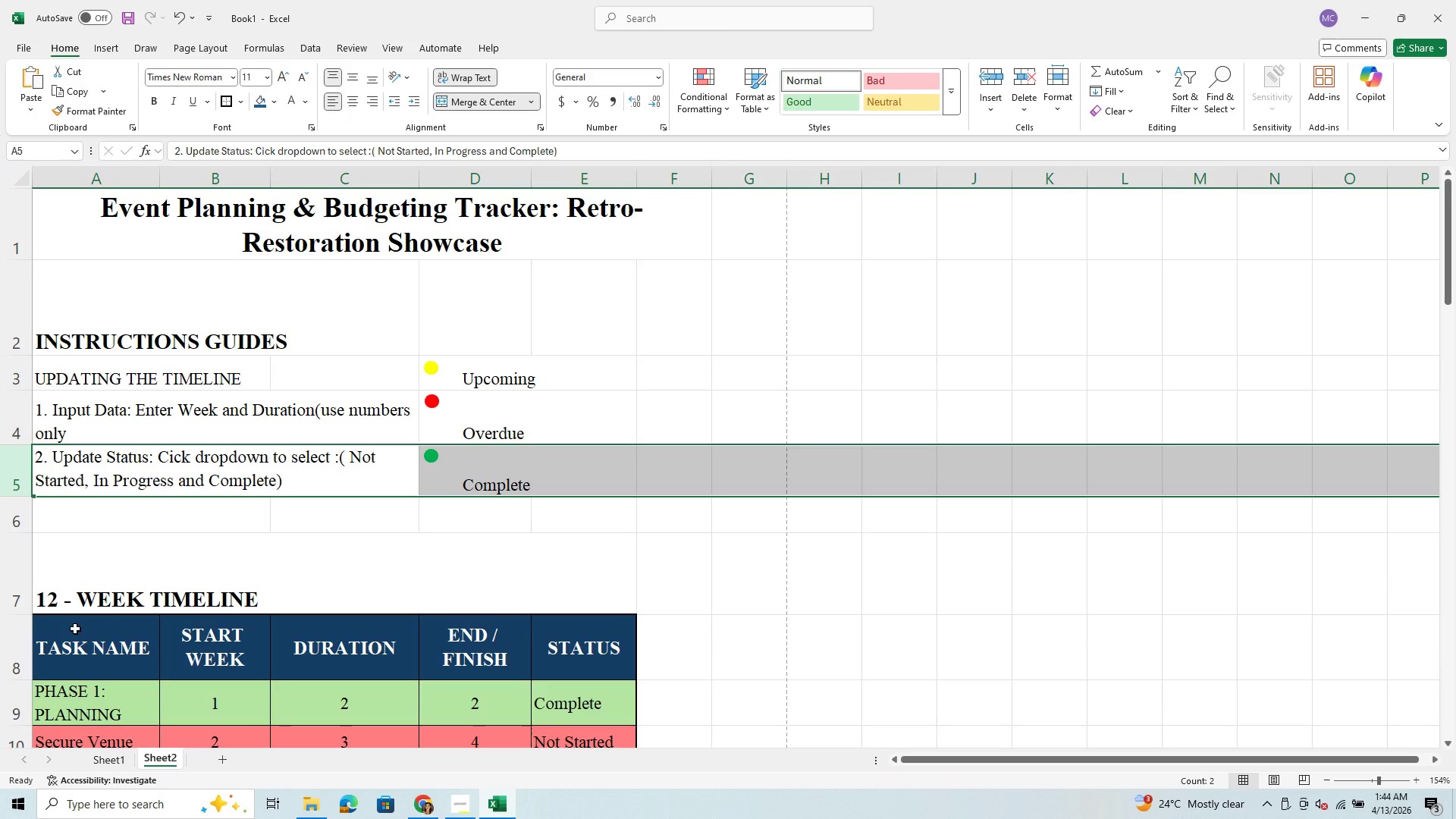 
wait(13.75)
 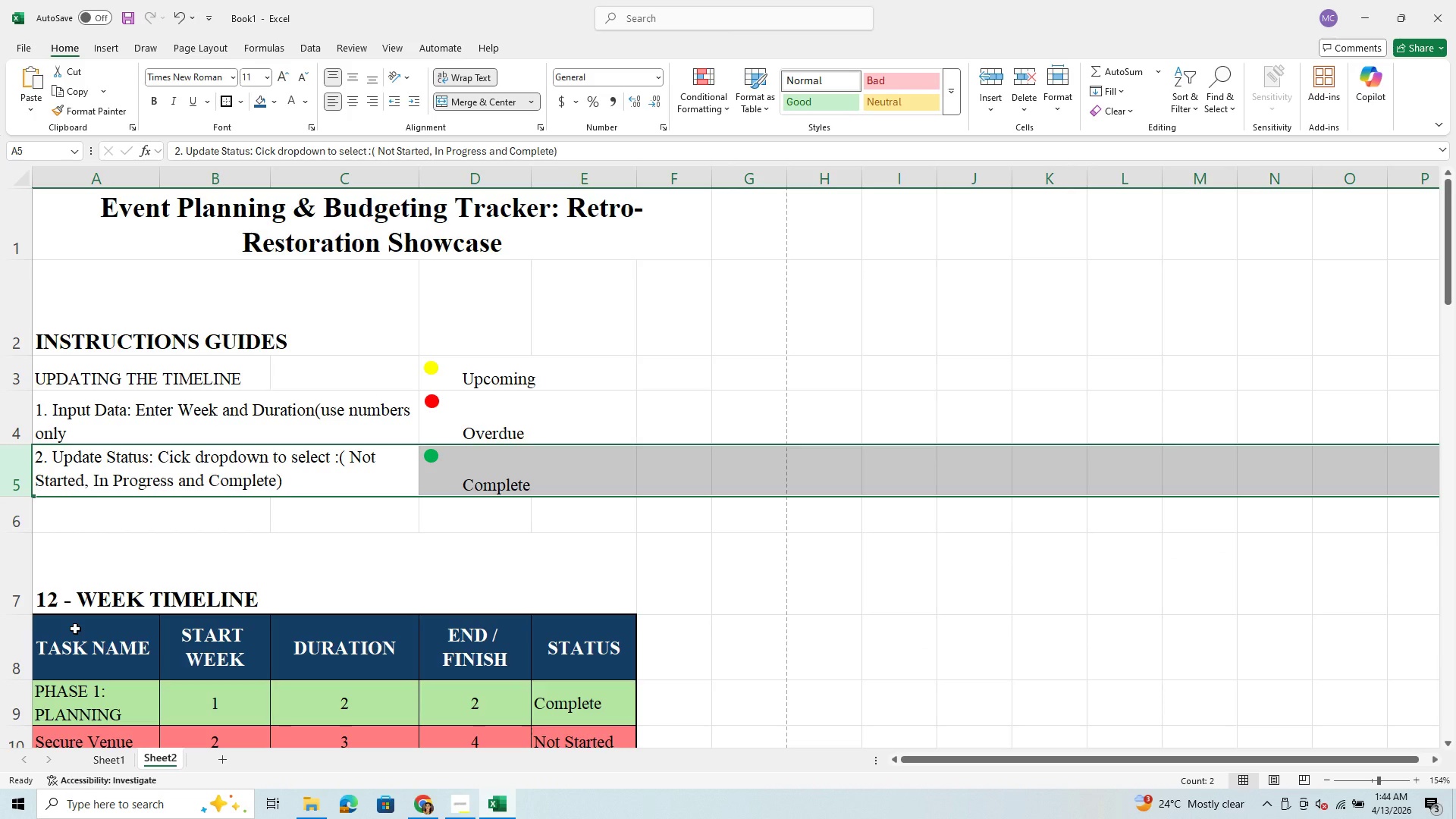 
scroll: coordinate [173, 704], scroll_direction: down, amount: 2.0
 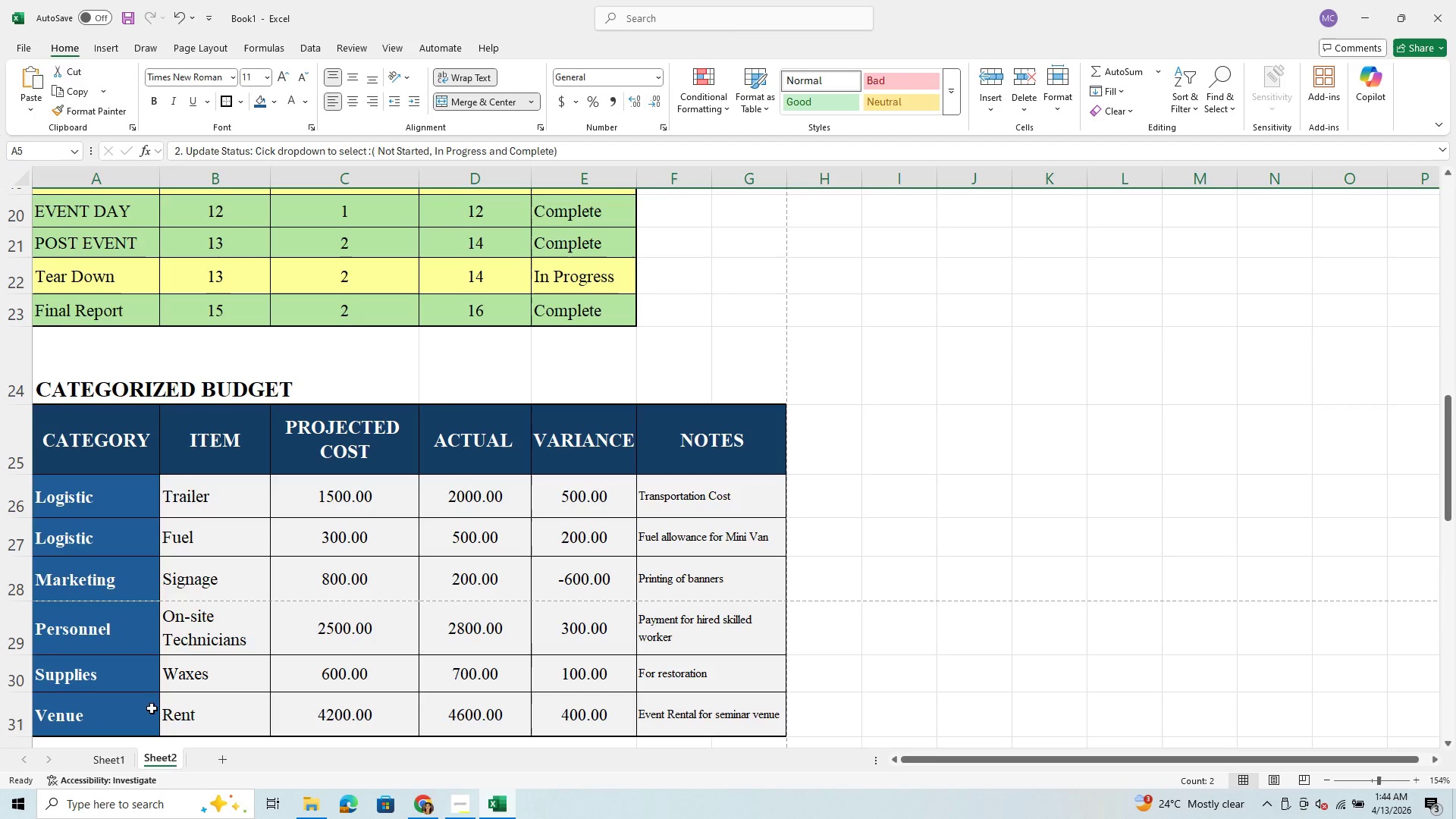 
left_click([125, 499])
 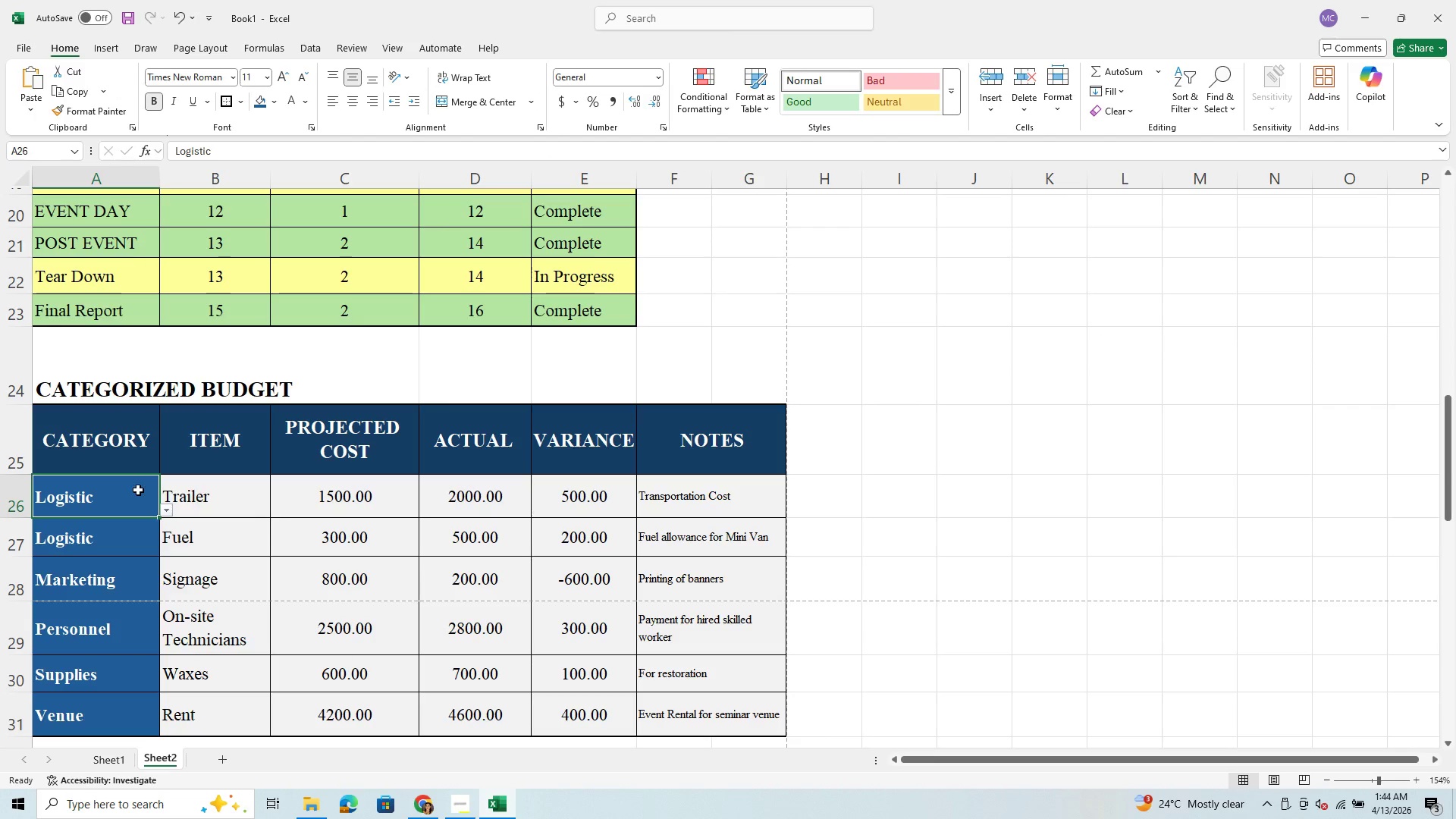 
scroll: coordinate [140, 488], scroll_direction: up, amount: 12.0
 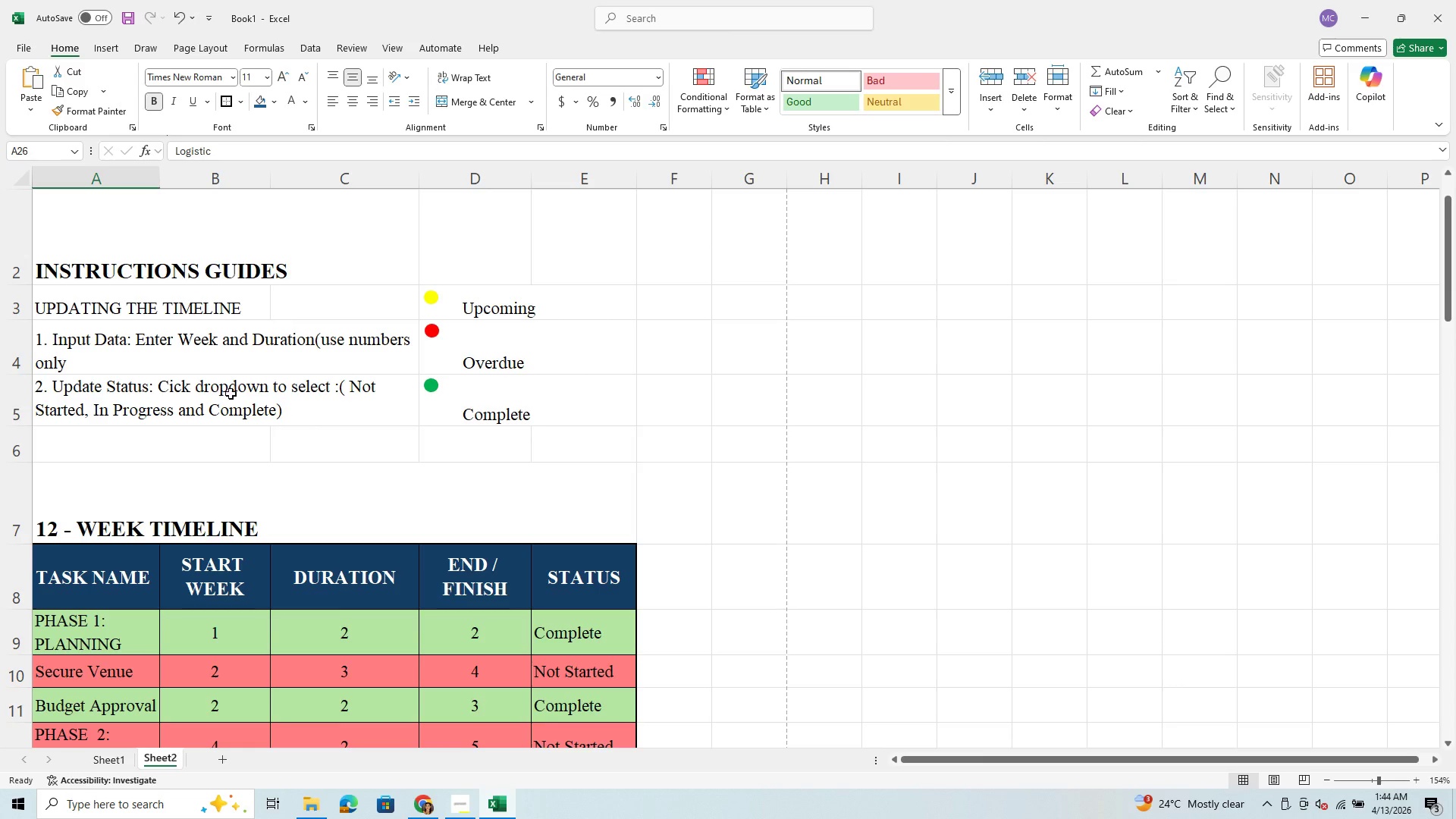 
left_click([168, 394])
 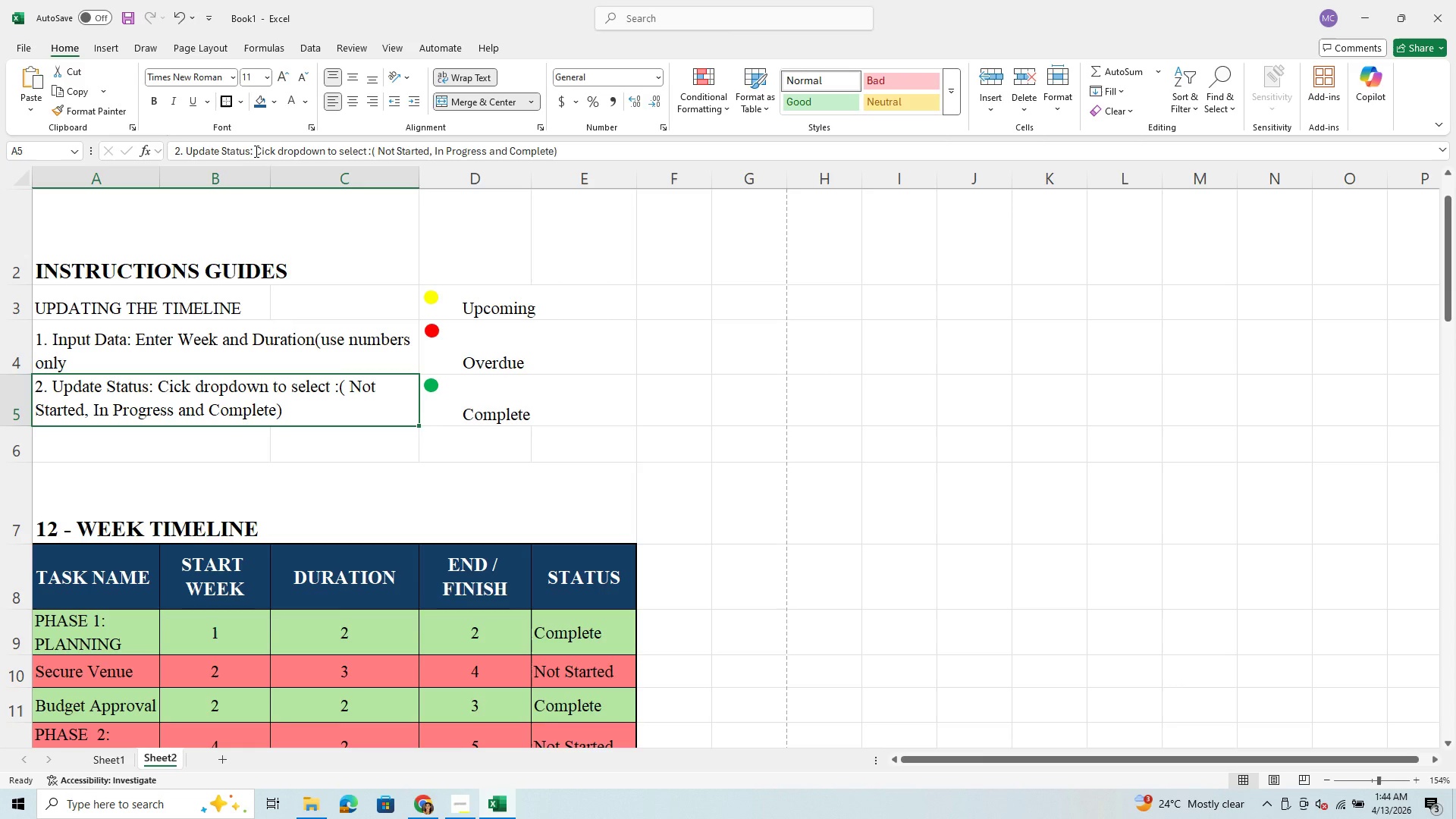 
left_click([260, 153])
 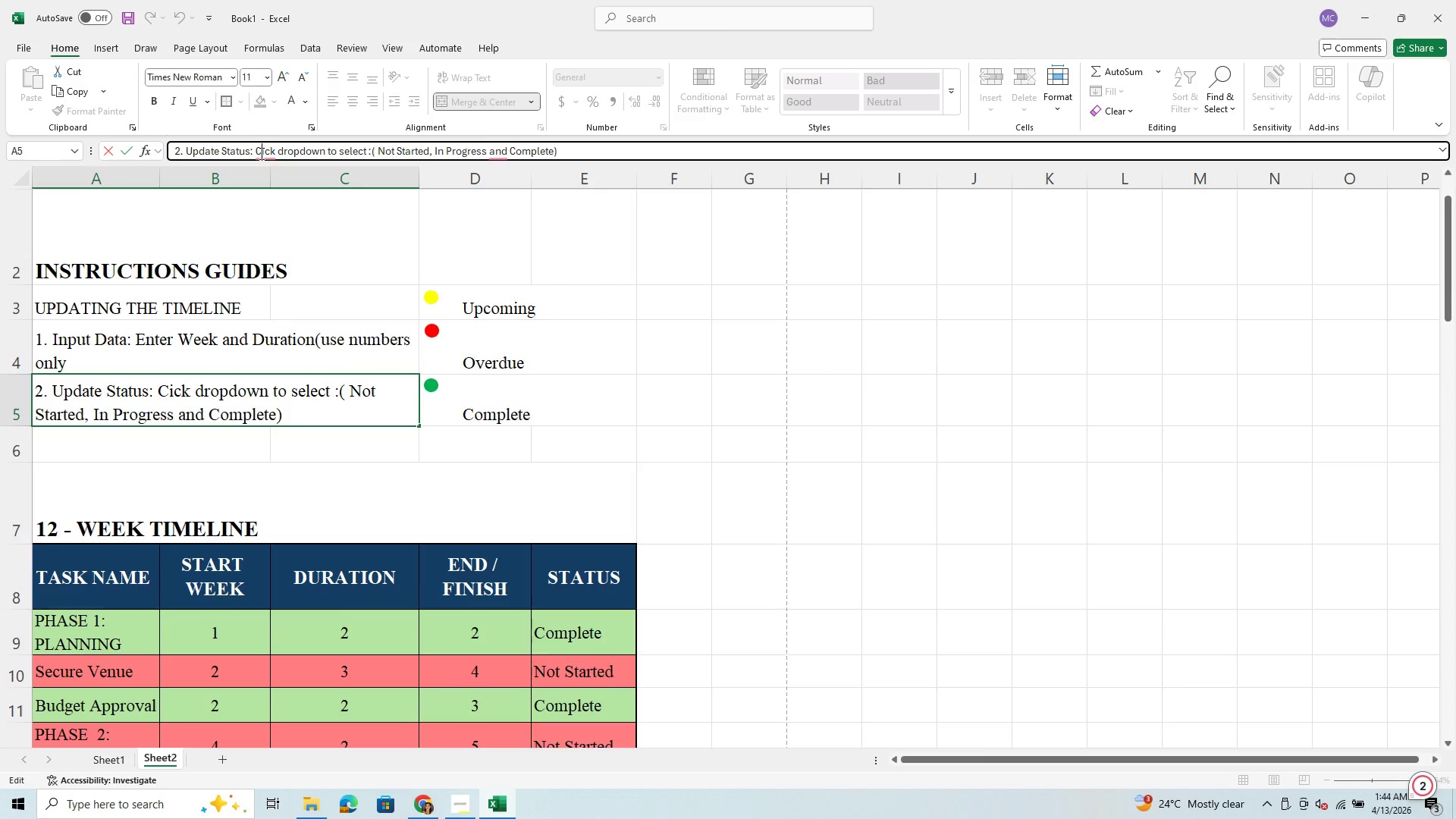 
left_click([260, 153])
 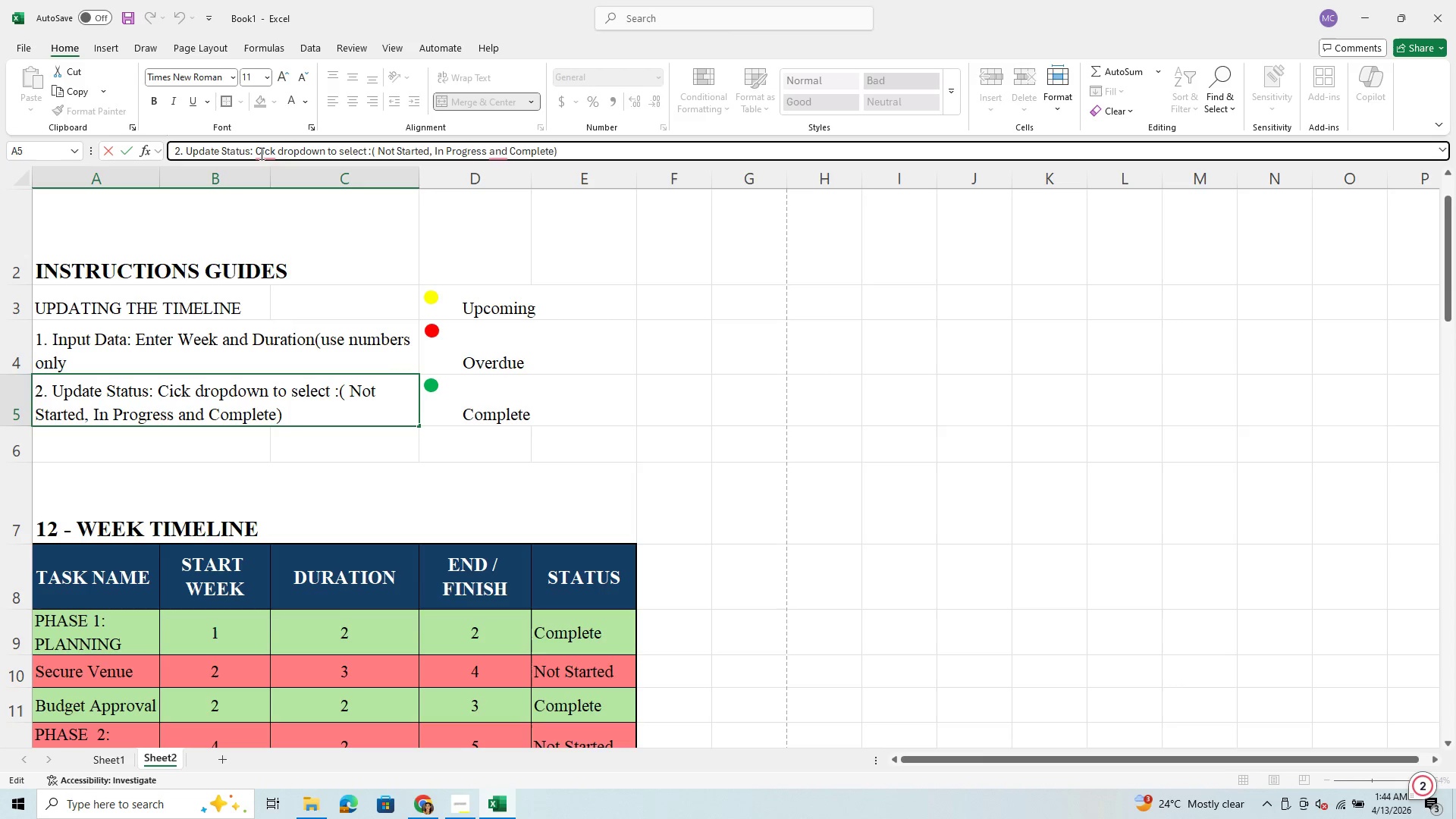 
key(L)
 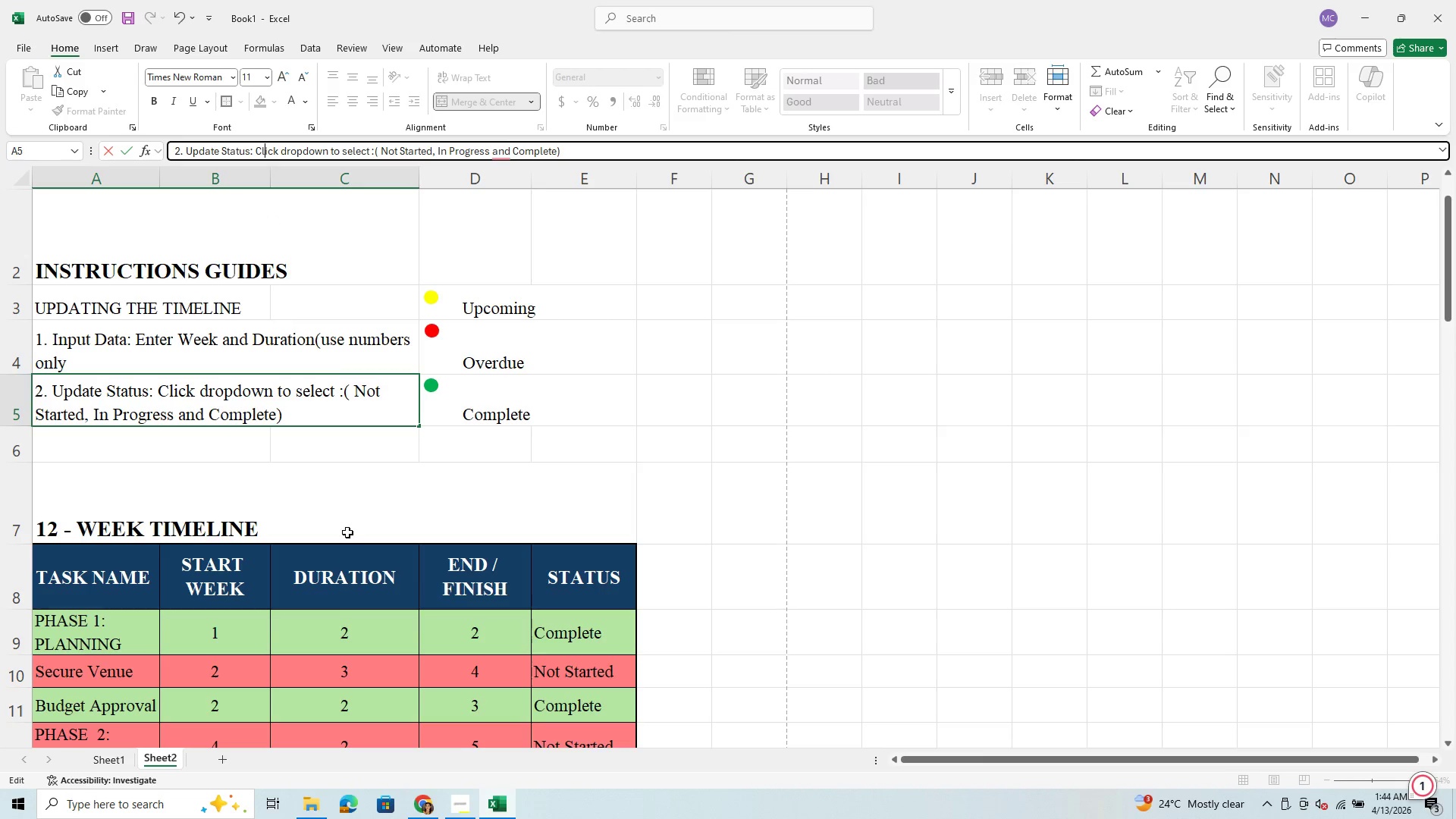 
scroll: coordinate [340, 631], scroll_direction: down, amount: 9.0
 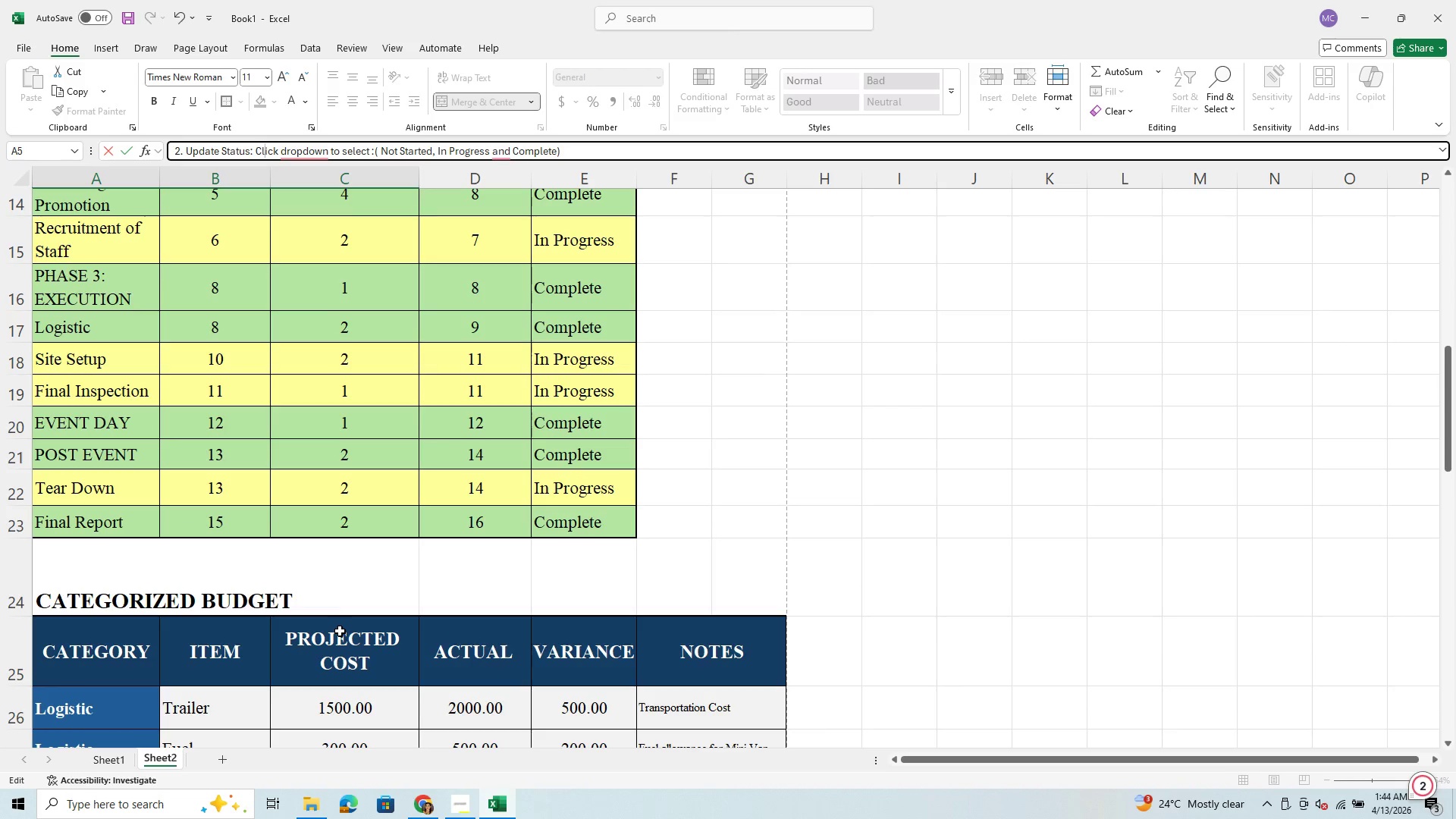 
scroll: coordinate [340, 631], scroll_direction: up, amount: 10.0
 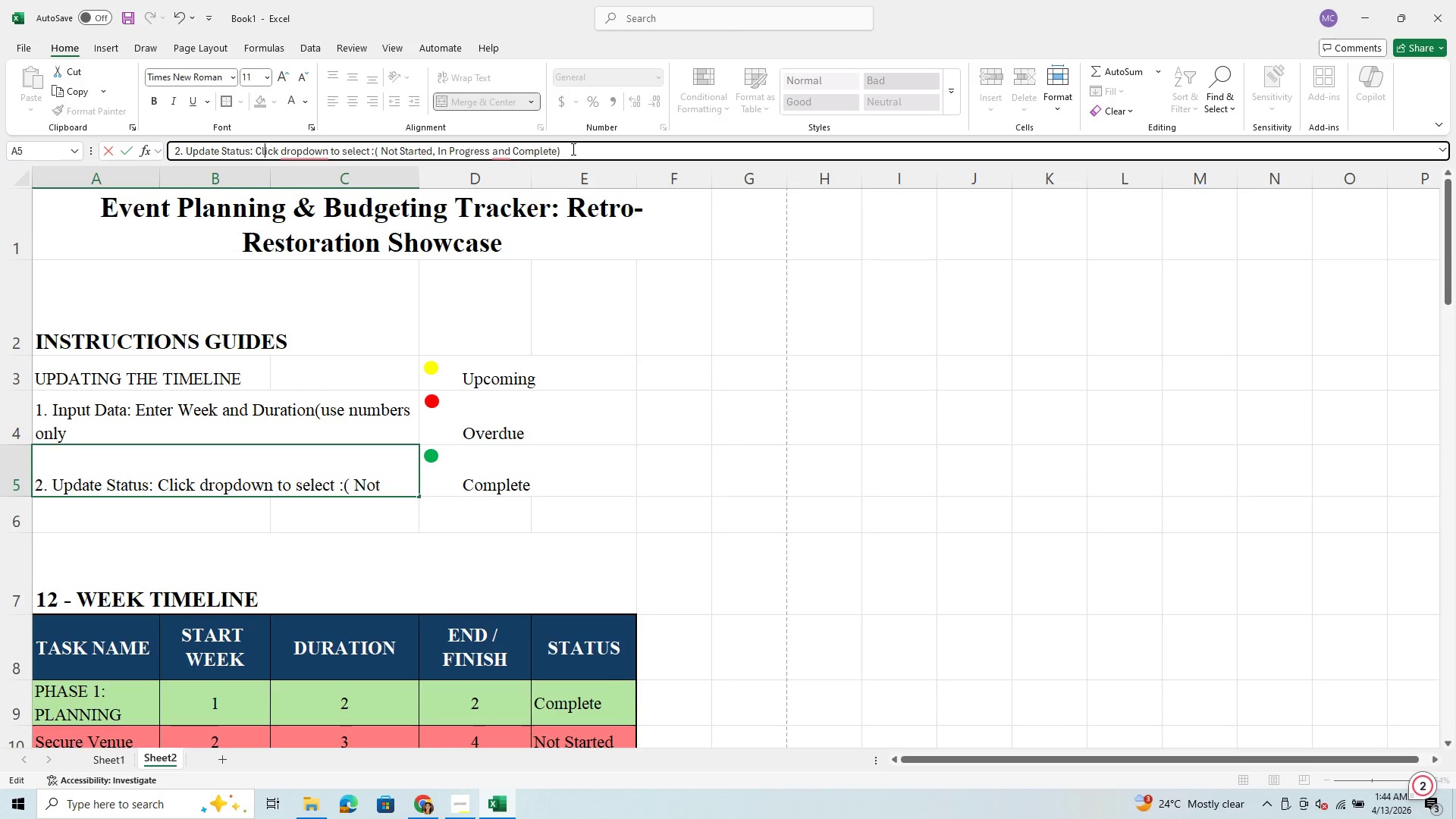 
left_click([589, 149])
 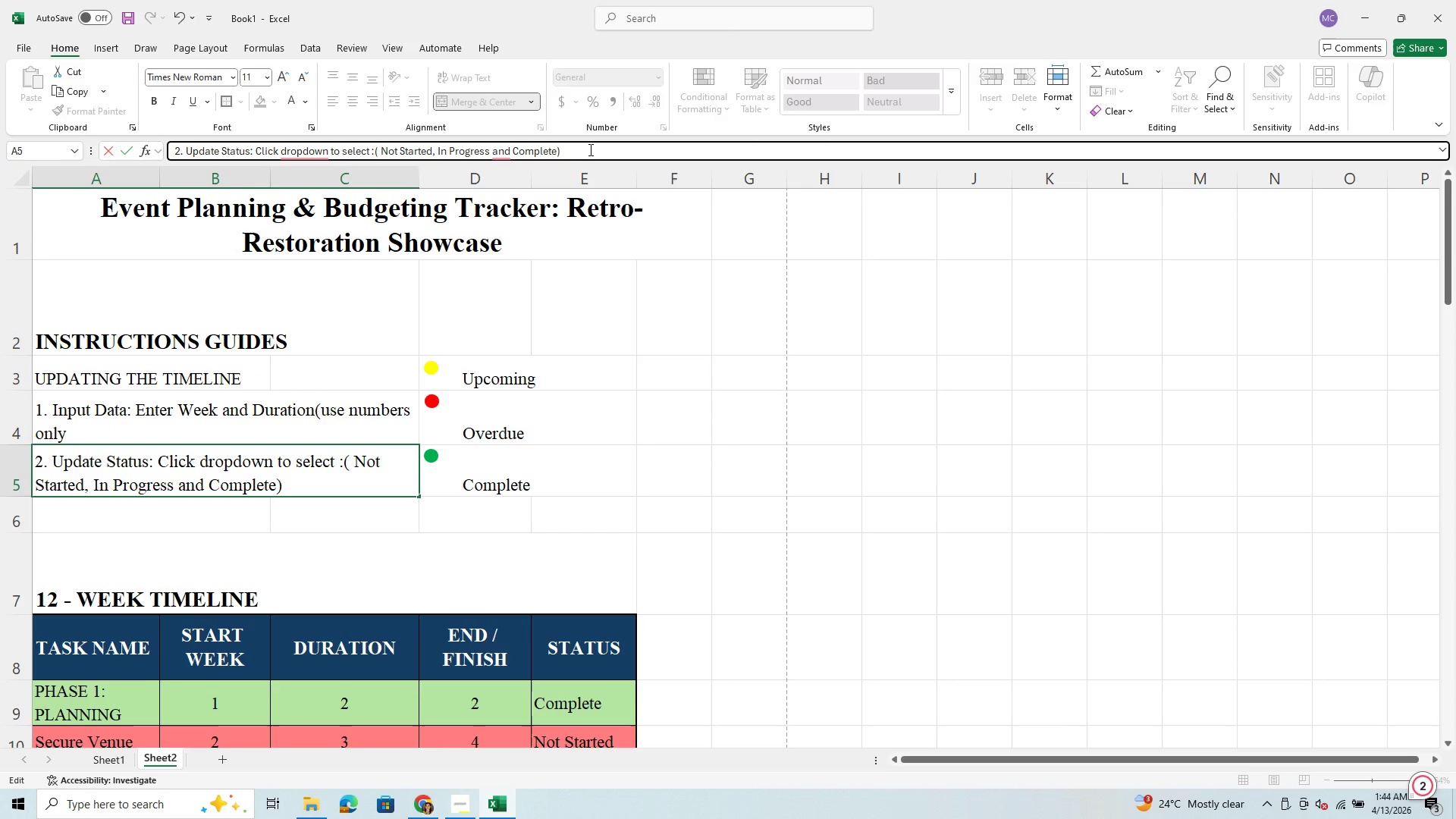 
type( and Logistics, Marketing)
 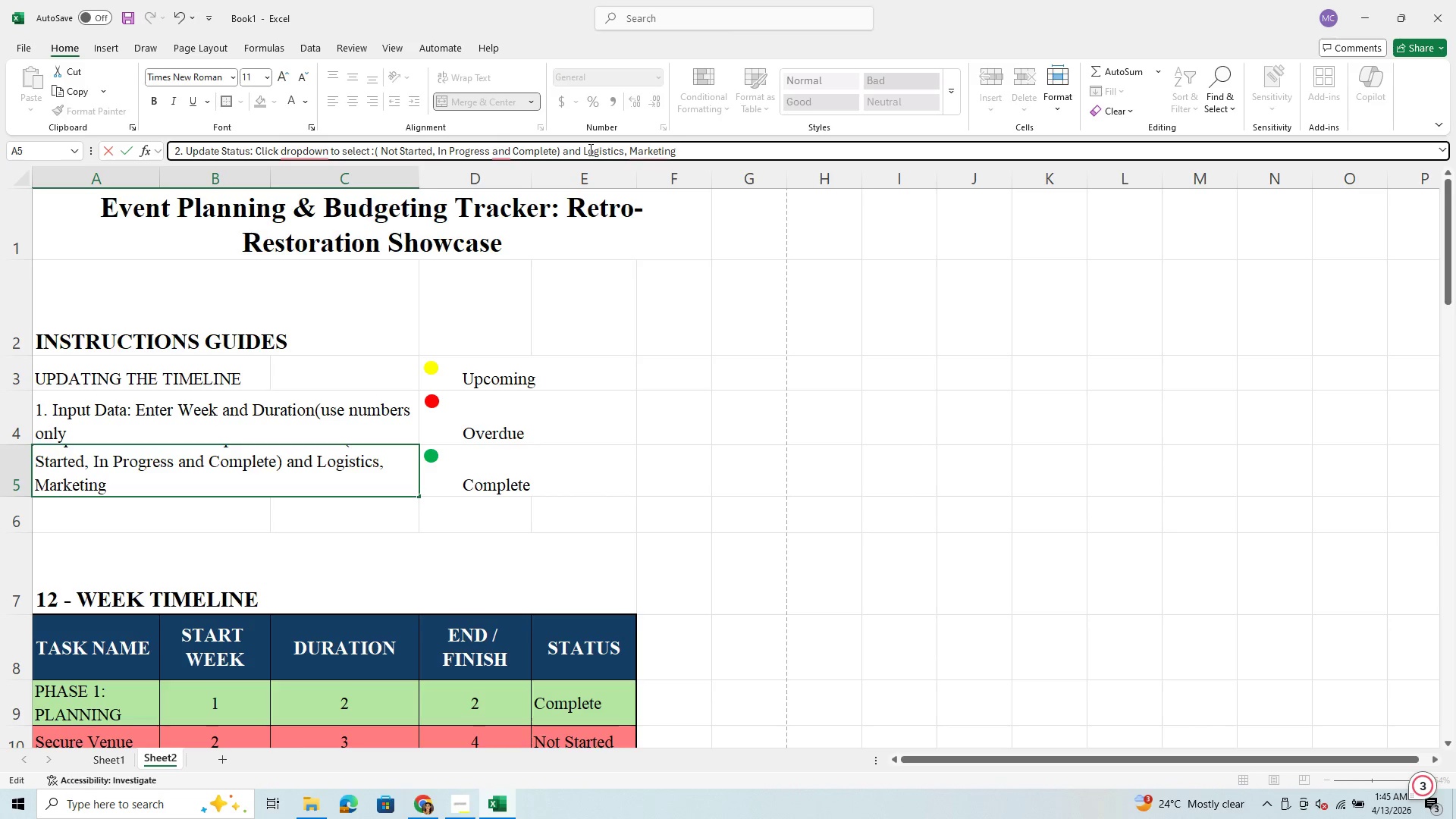 
scroll: coordinate [460, 438], scroll_direction: down, amount: 13.0
 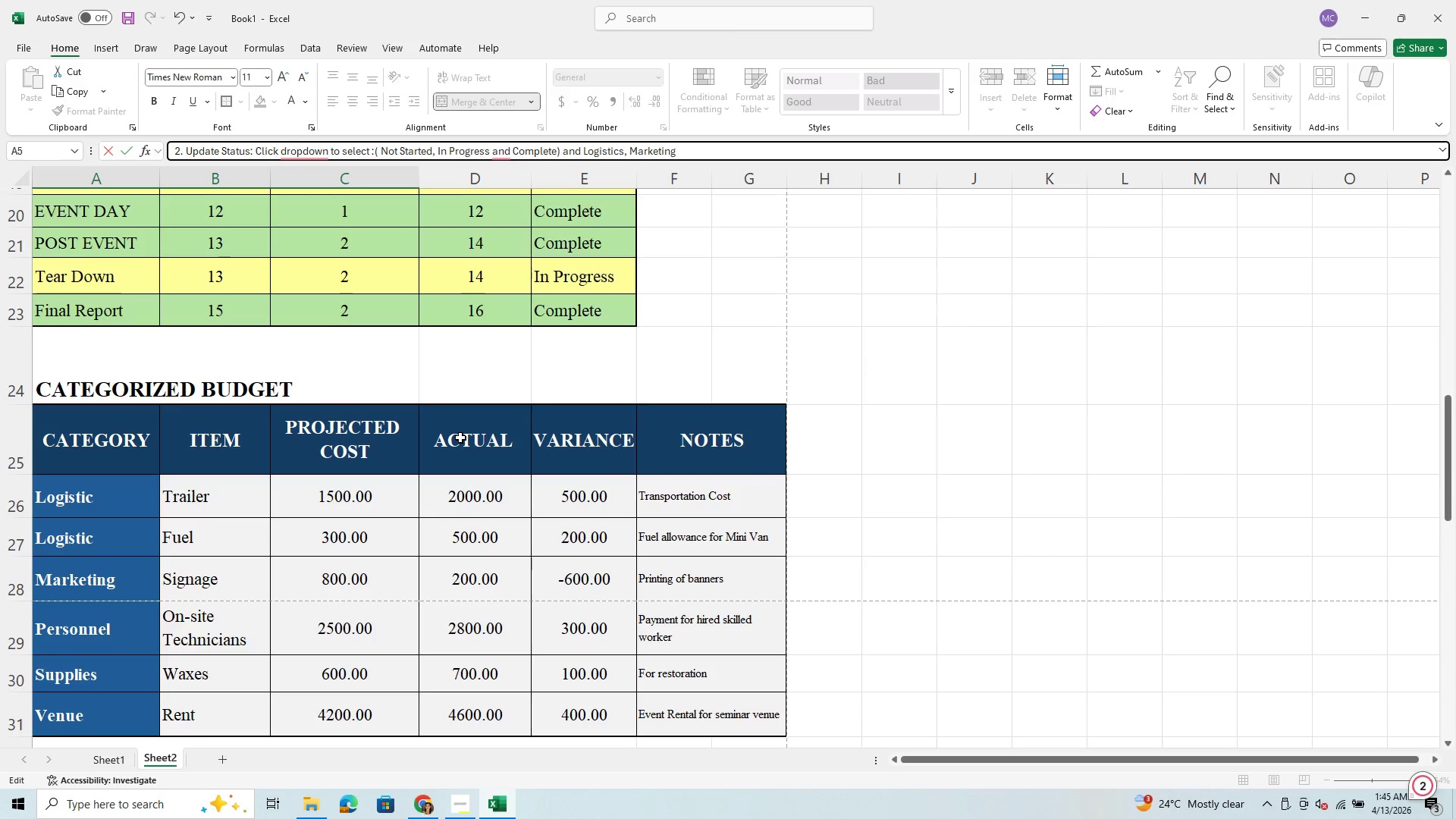 
type(, Personnel, Supplies and Venue))
 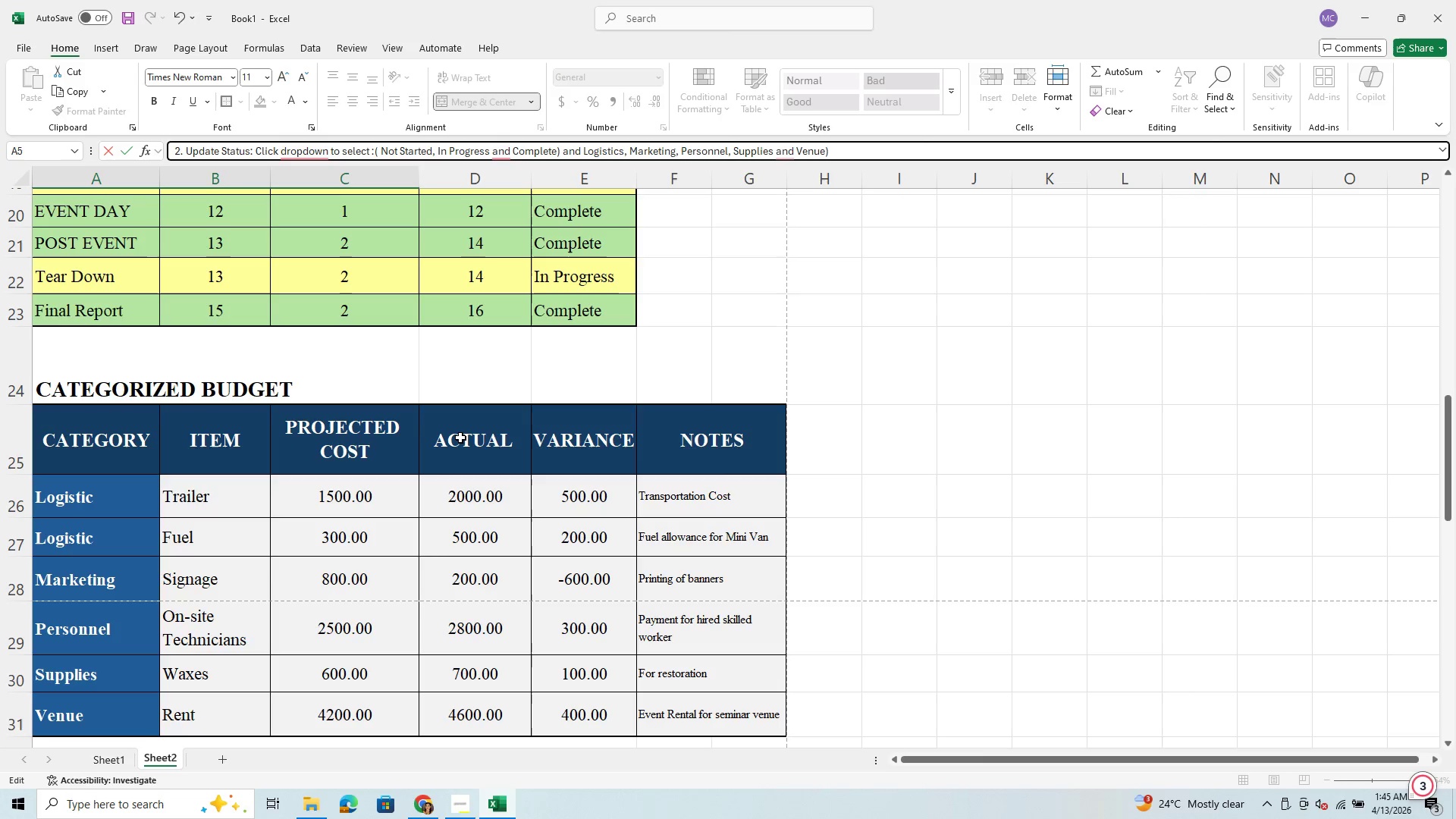 
key(Enter)
 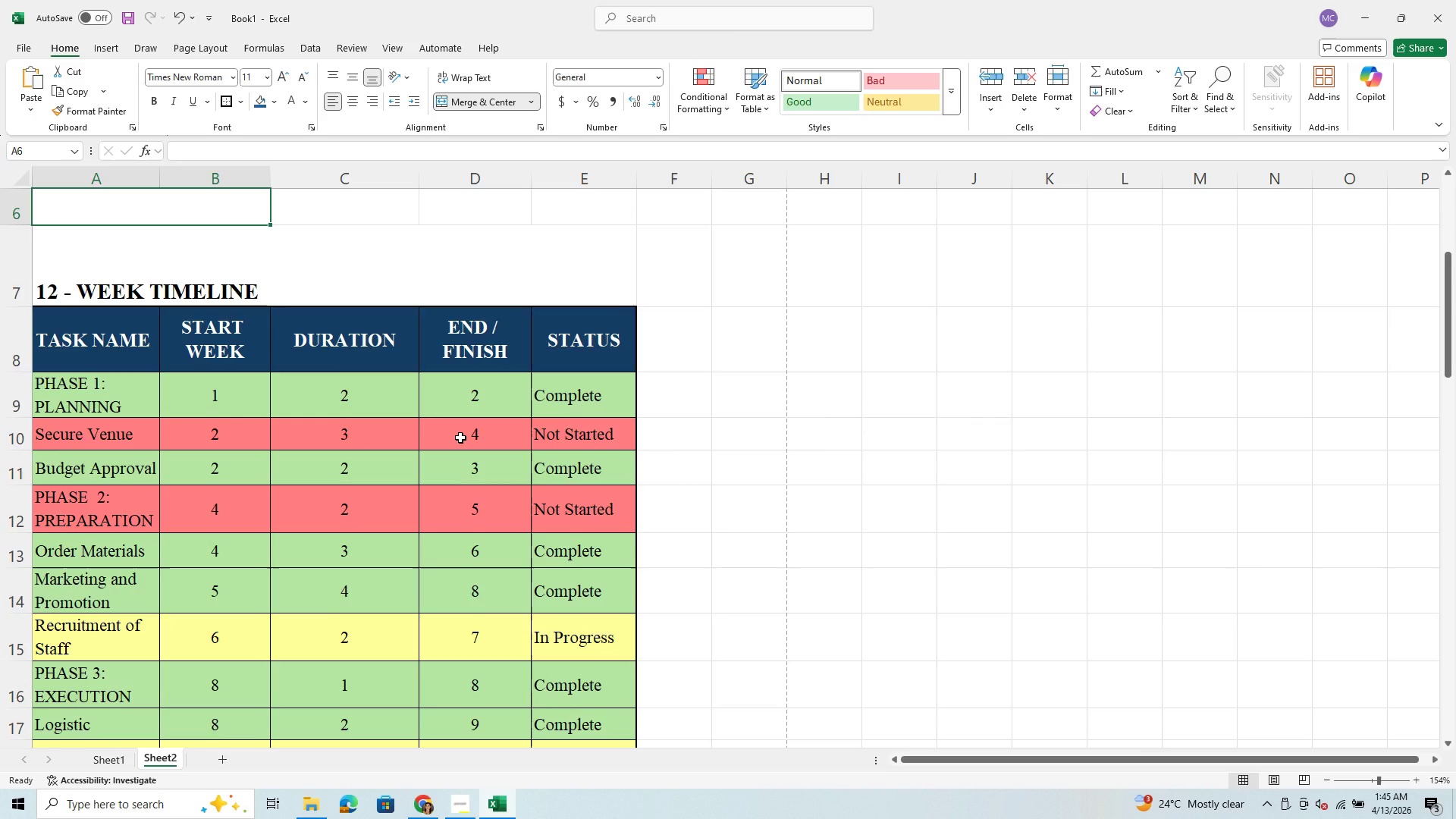 
scroll: coordinate [460, 438], scroll_direction: up, amount: 1.0
 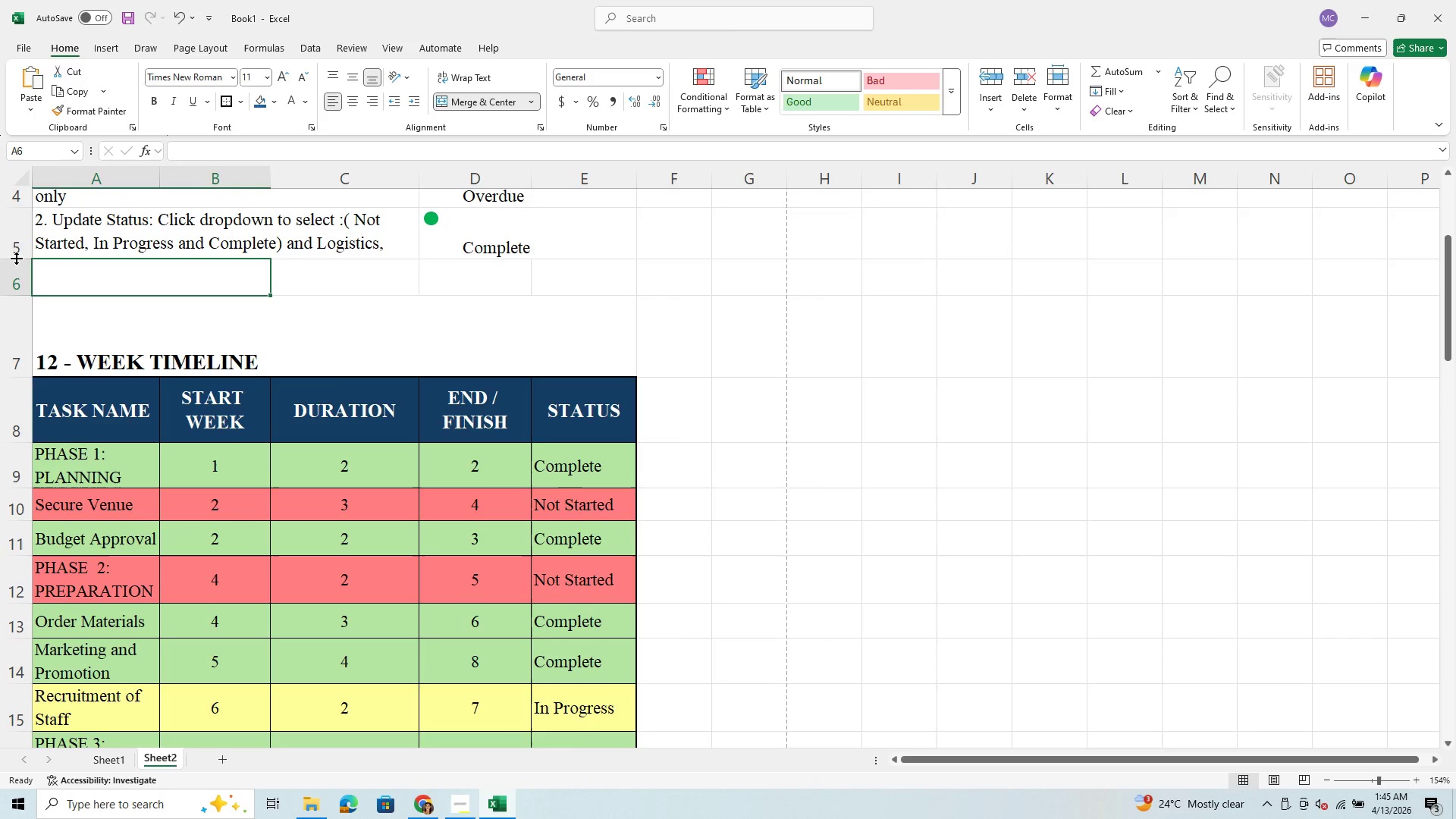 
left_click_drag(start_coordinate=[18, 259], to_coordinate=[11, 295])
 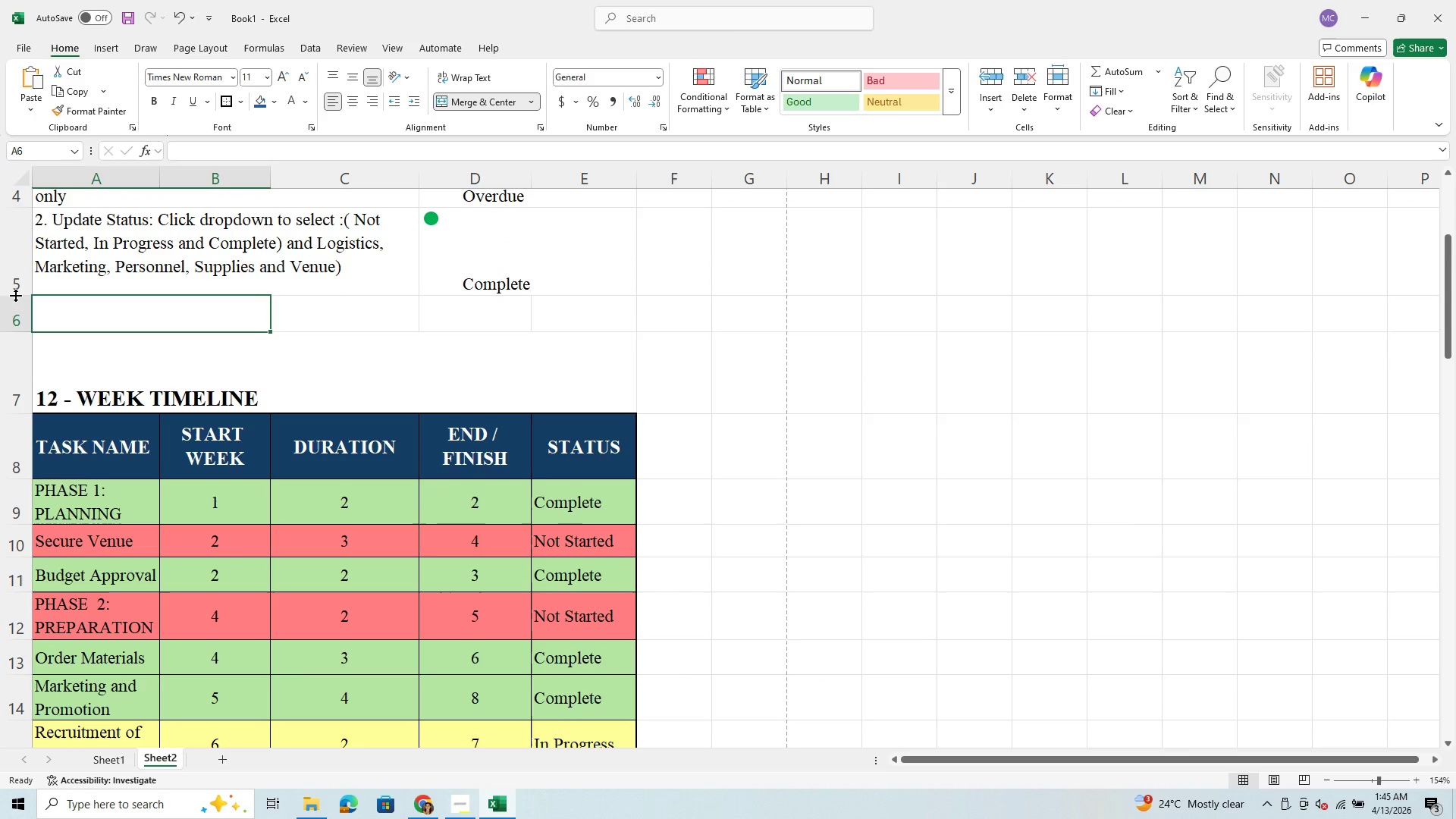 
left_click_drag(start_coordinate=[15, 297], to_coordinate=[18, 290])
 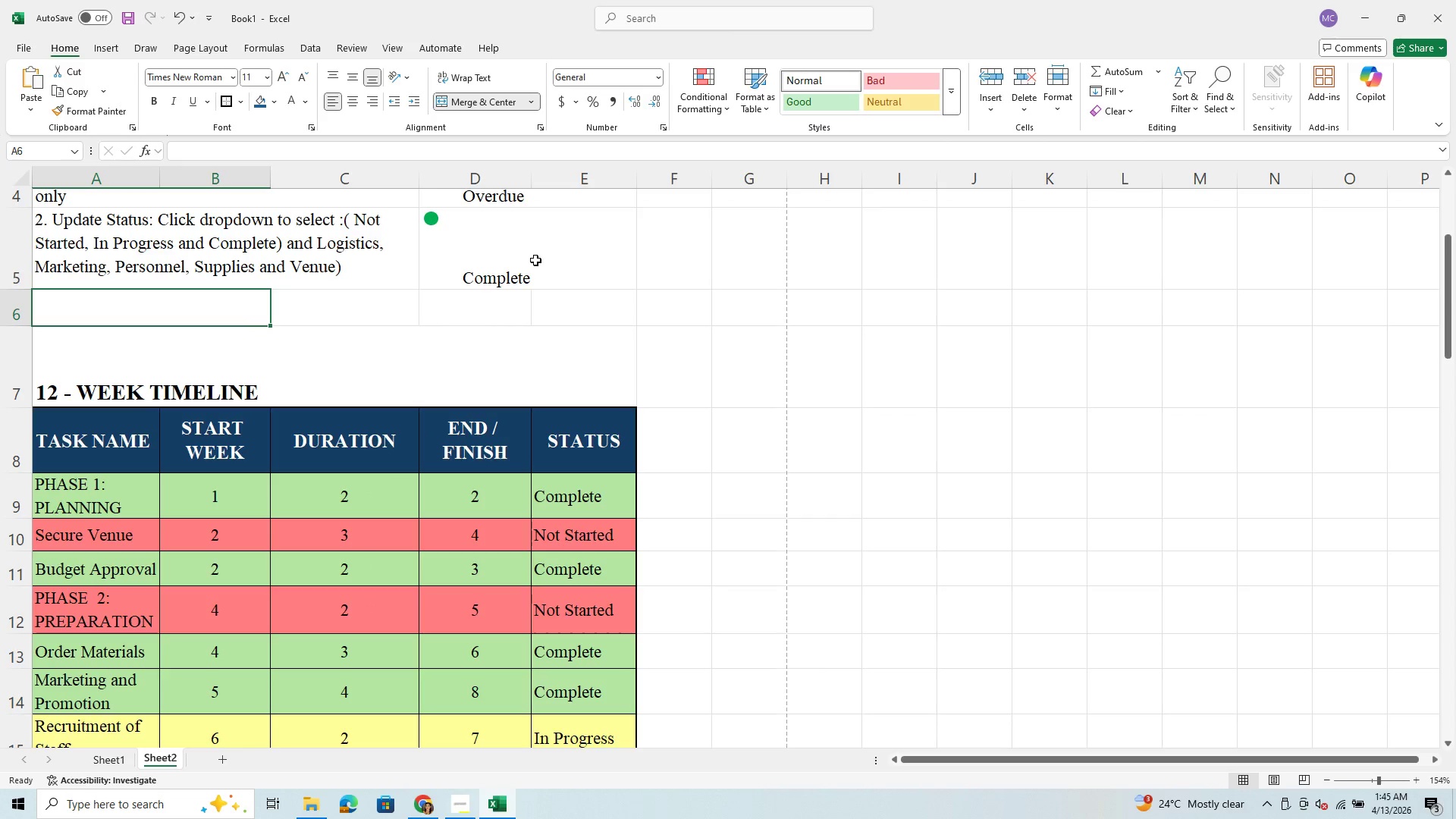 
scroll: coordinate [536, 261], scroll_direction: up, amount: 1.0
 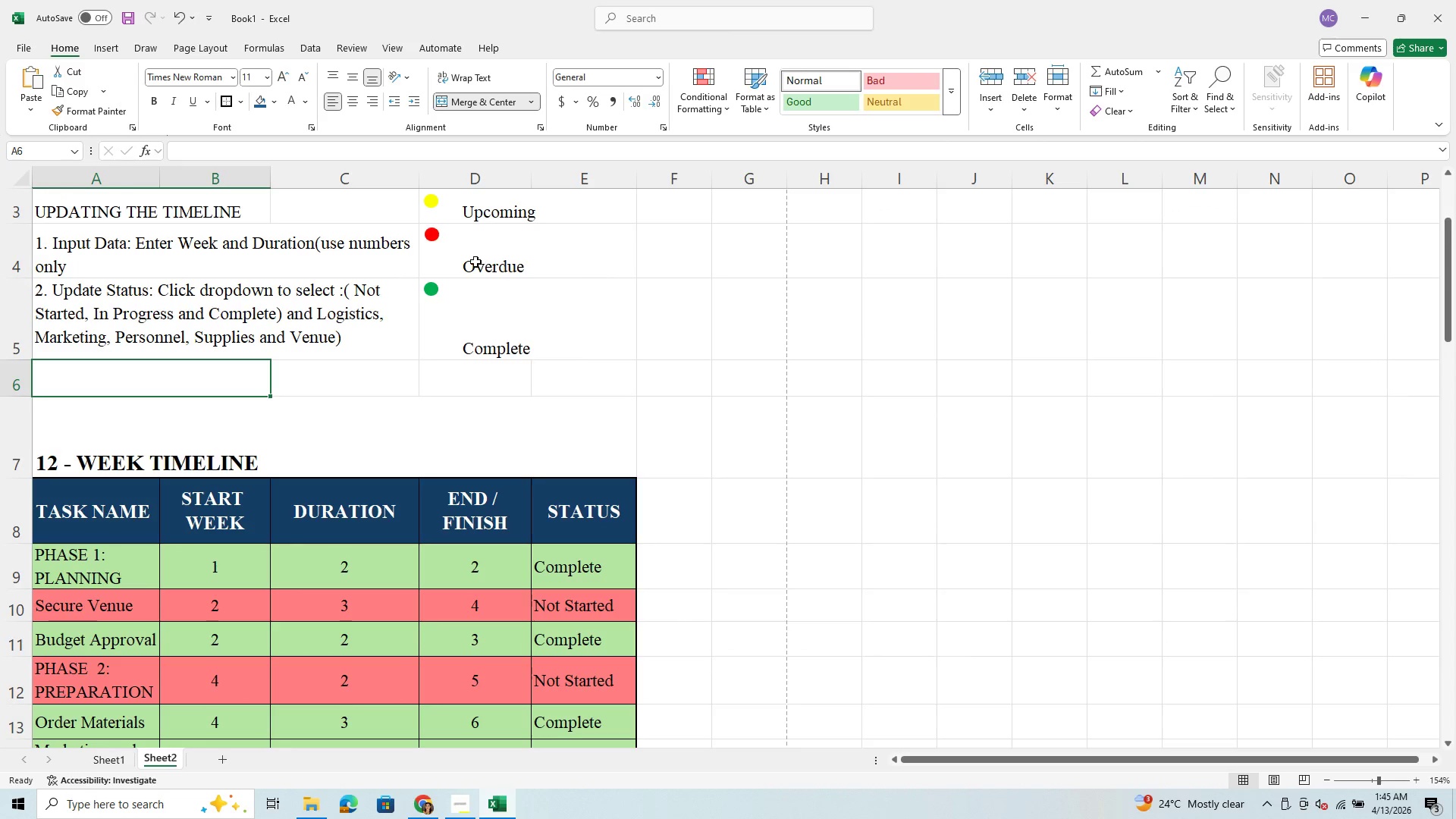 
wait(5.93)
 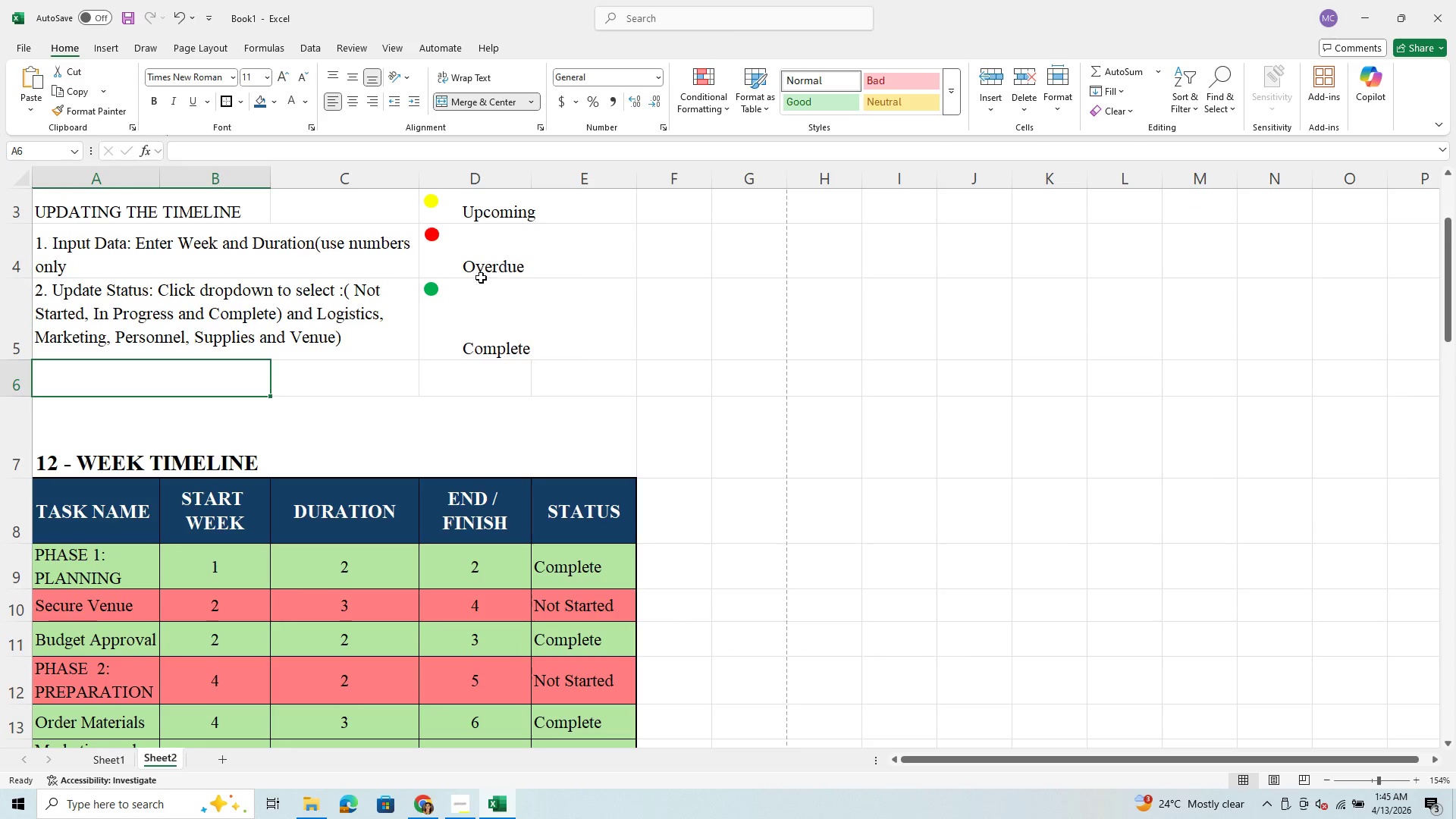 
scroll: coordinate [460, 224], scroll_direction: up, amount: 1.0
 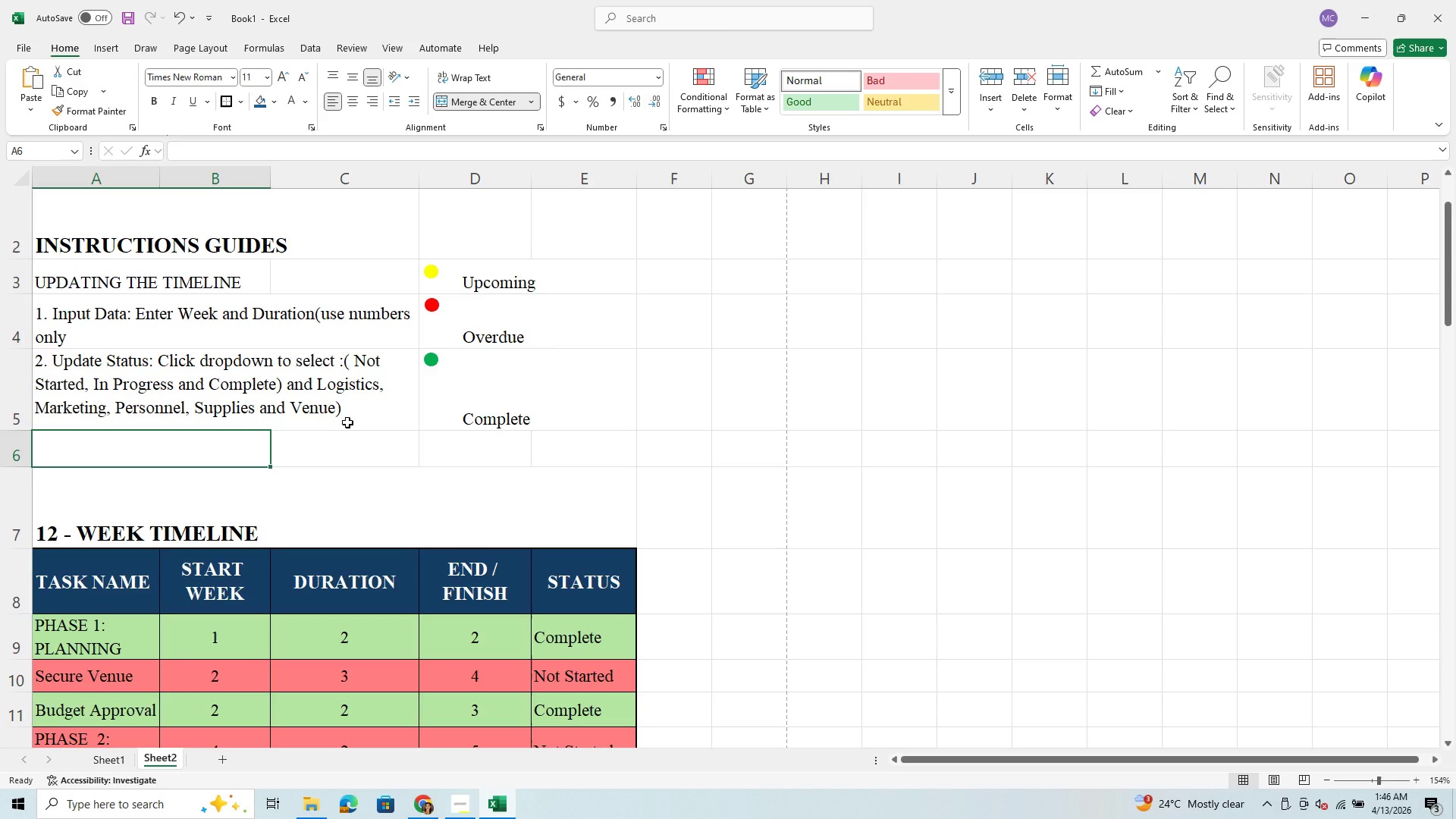 
wait(7.35)
 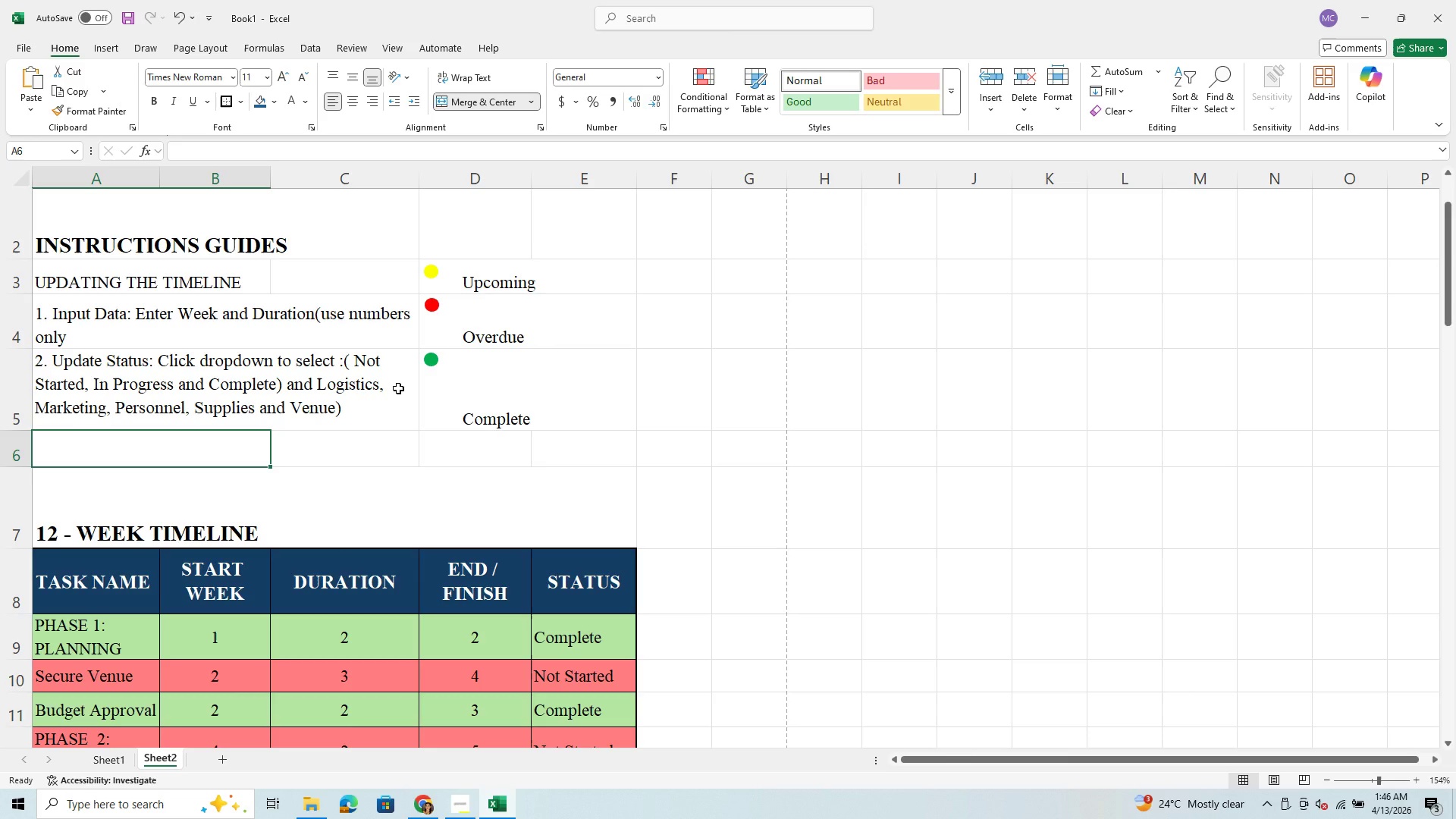 
key(CapsLock)
 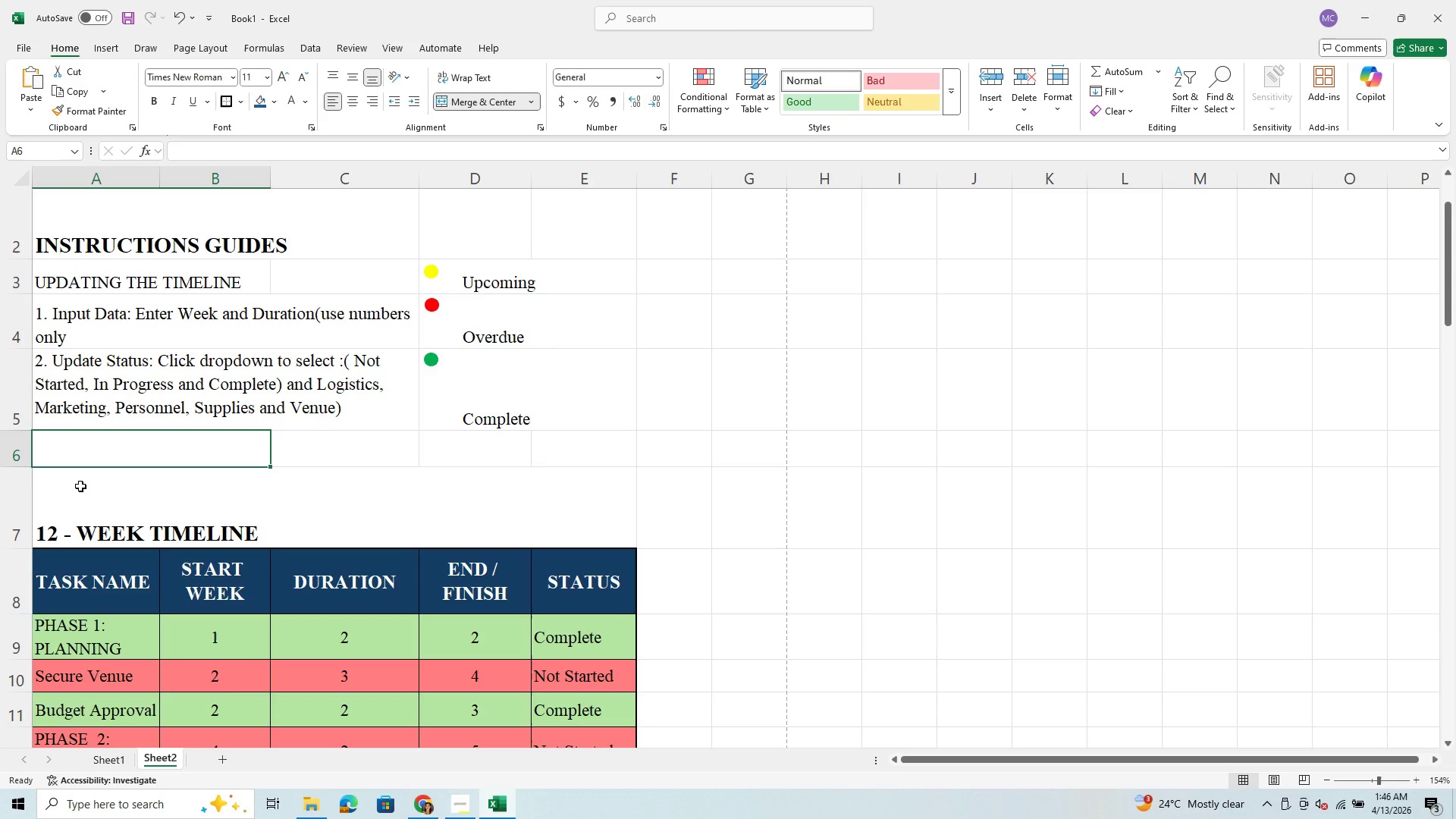 
key(U)
 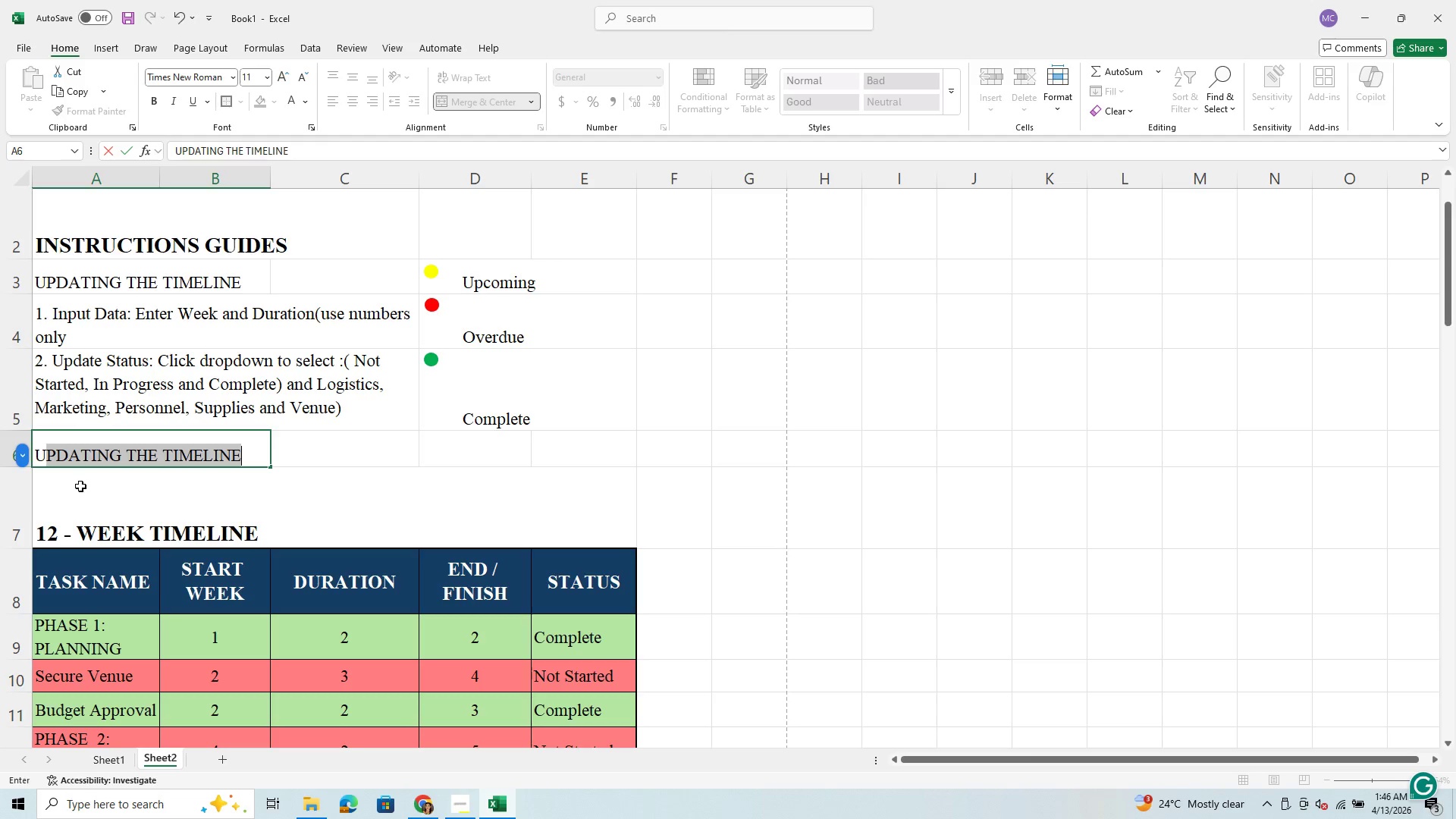 
type(PDATING THE BUDGET)
 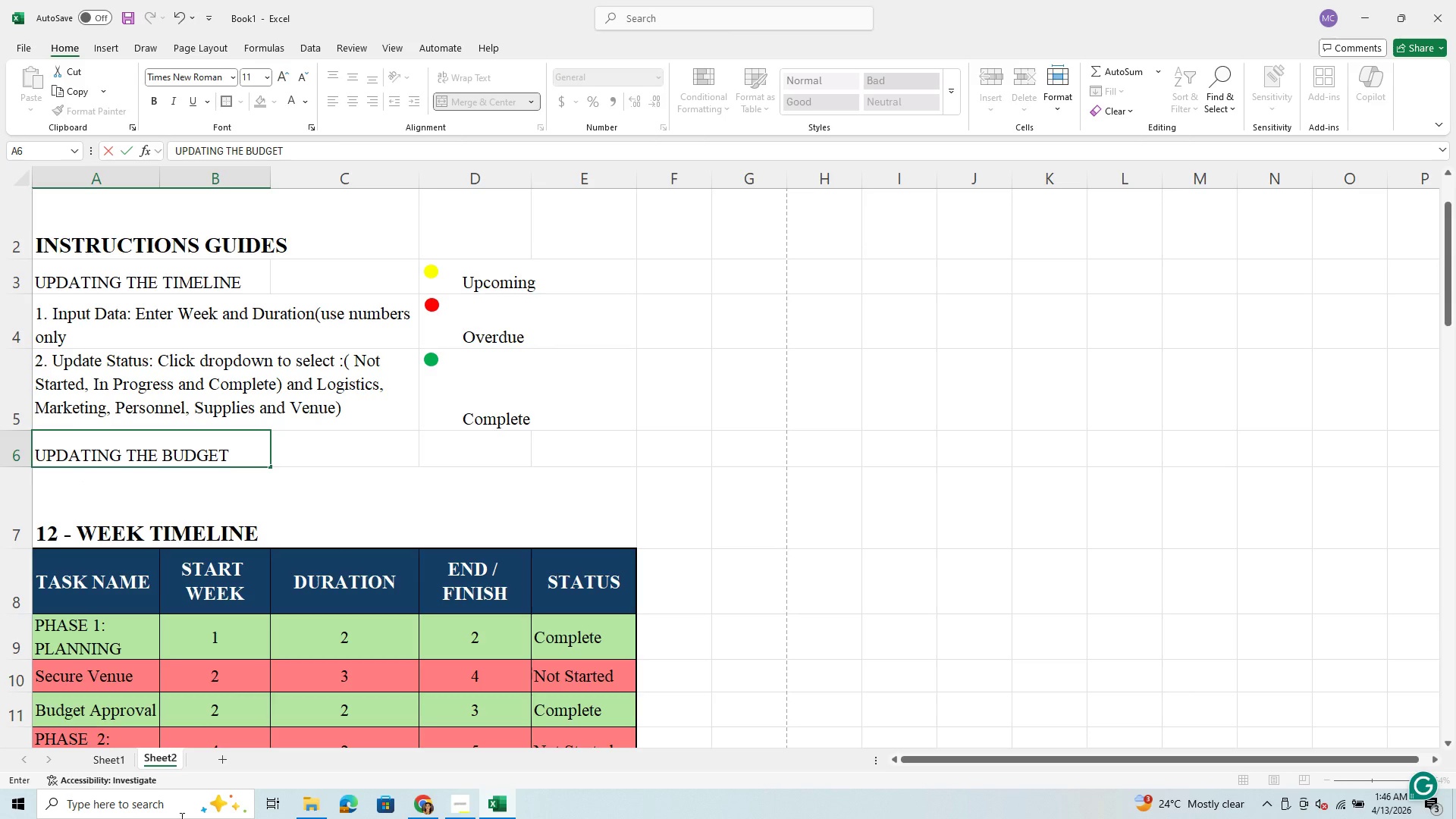 
mouse_move([434, 770])
 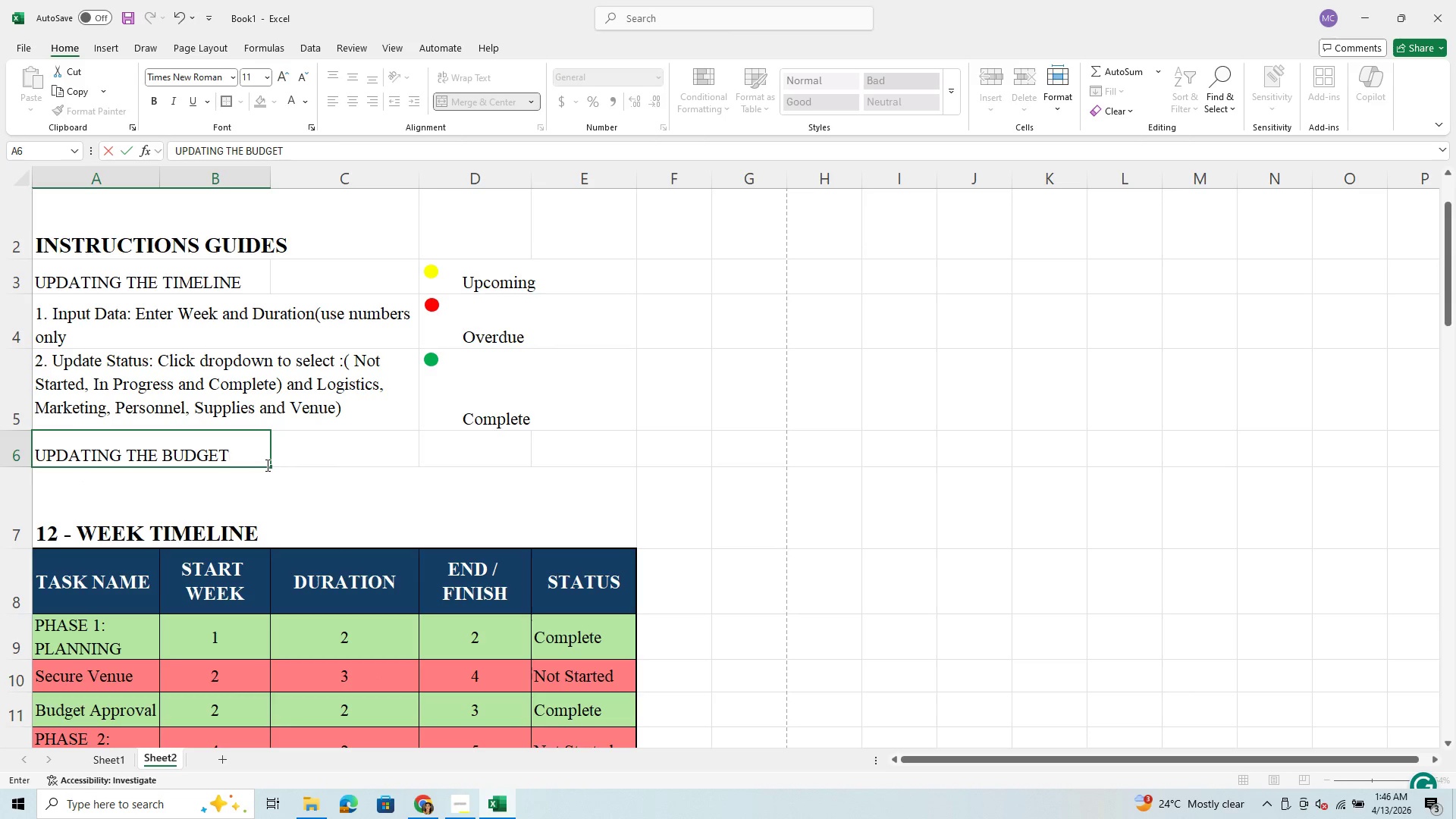 
key(Enter)
 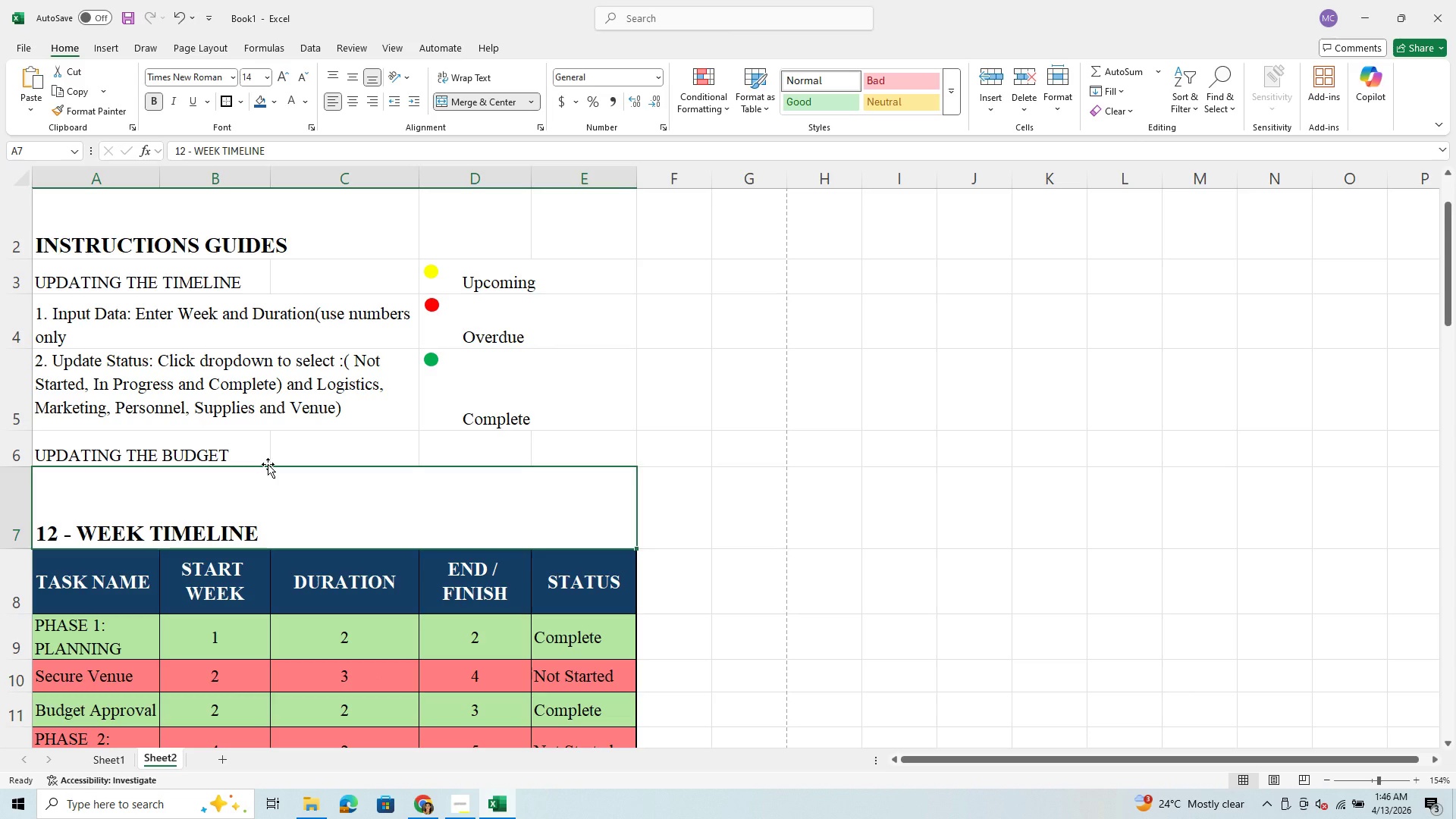 
key(Backspace)
 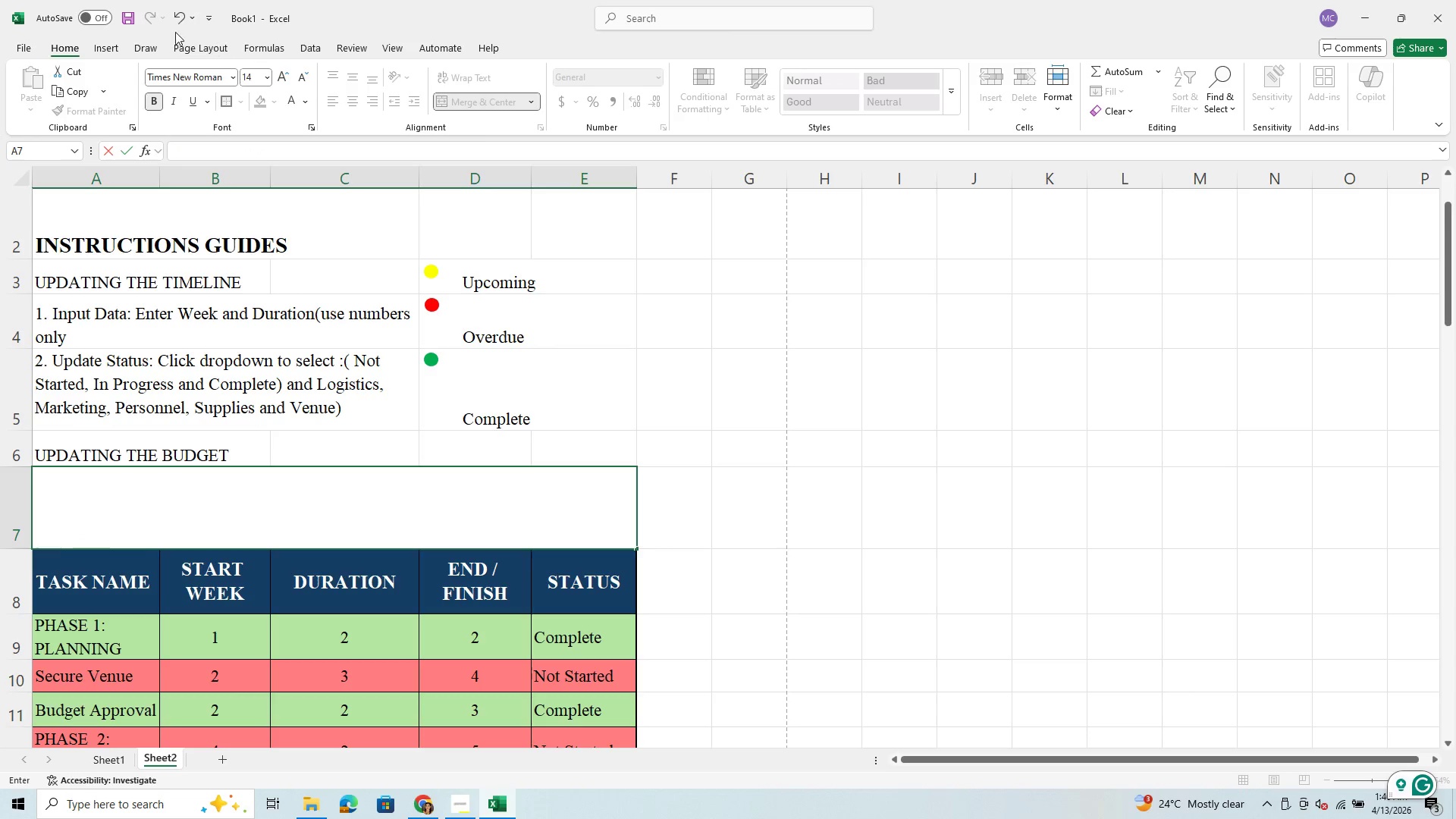 
left_click([176, 14])
 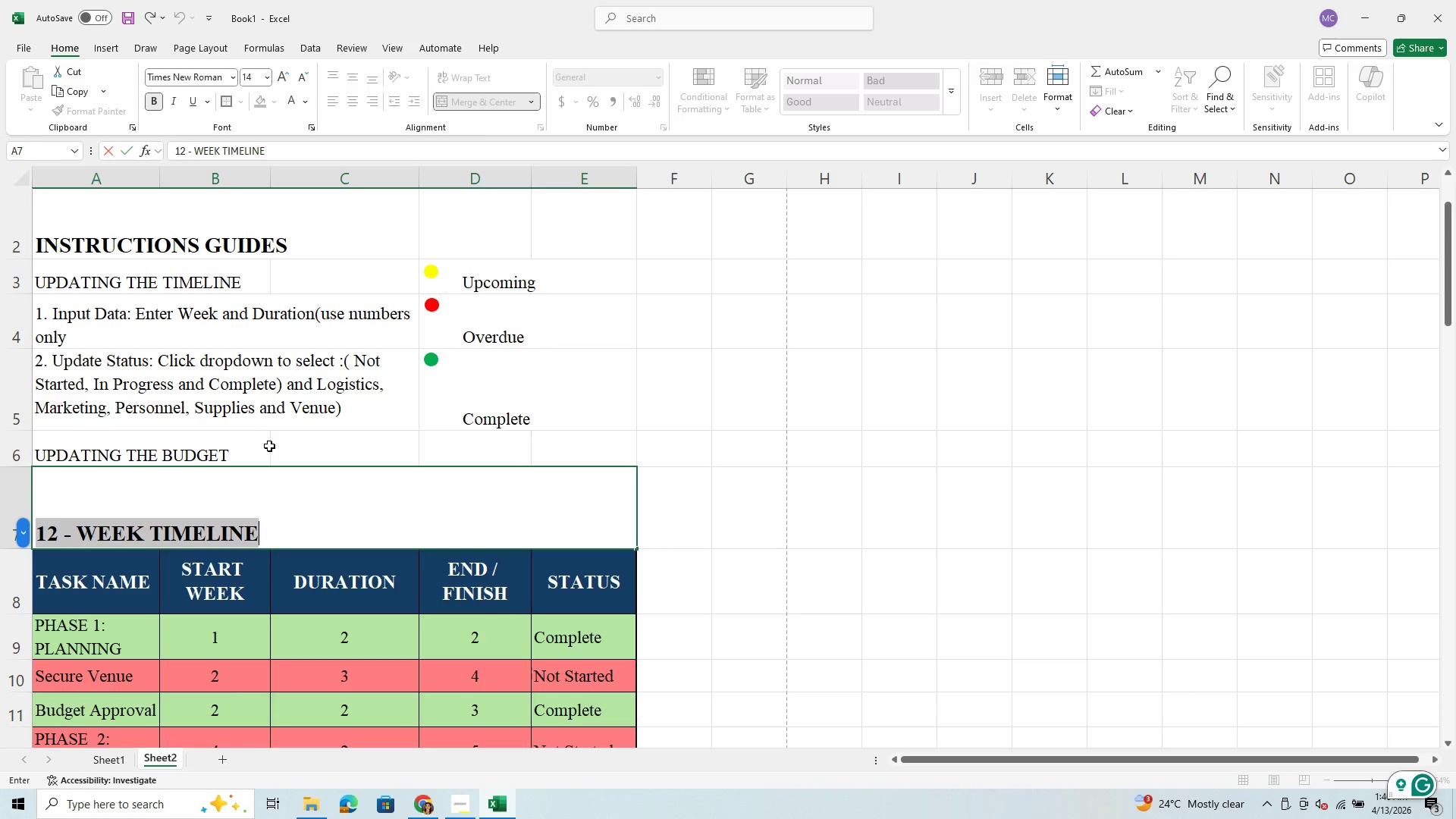 
scroll: coordinate [269, 446], scroll_direction: down, amount: 29.0
 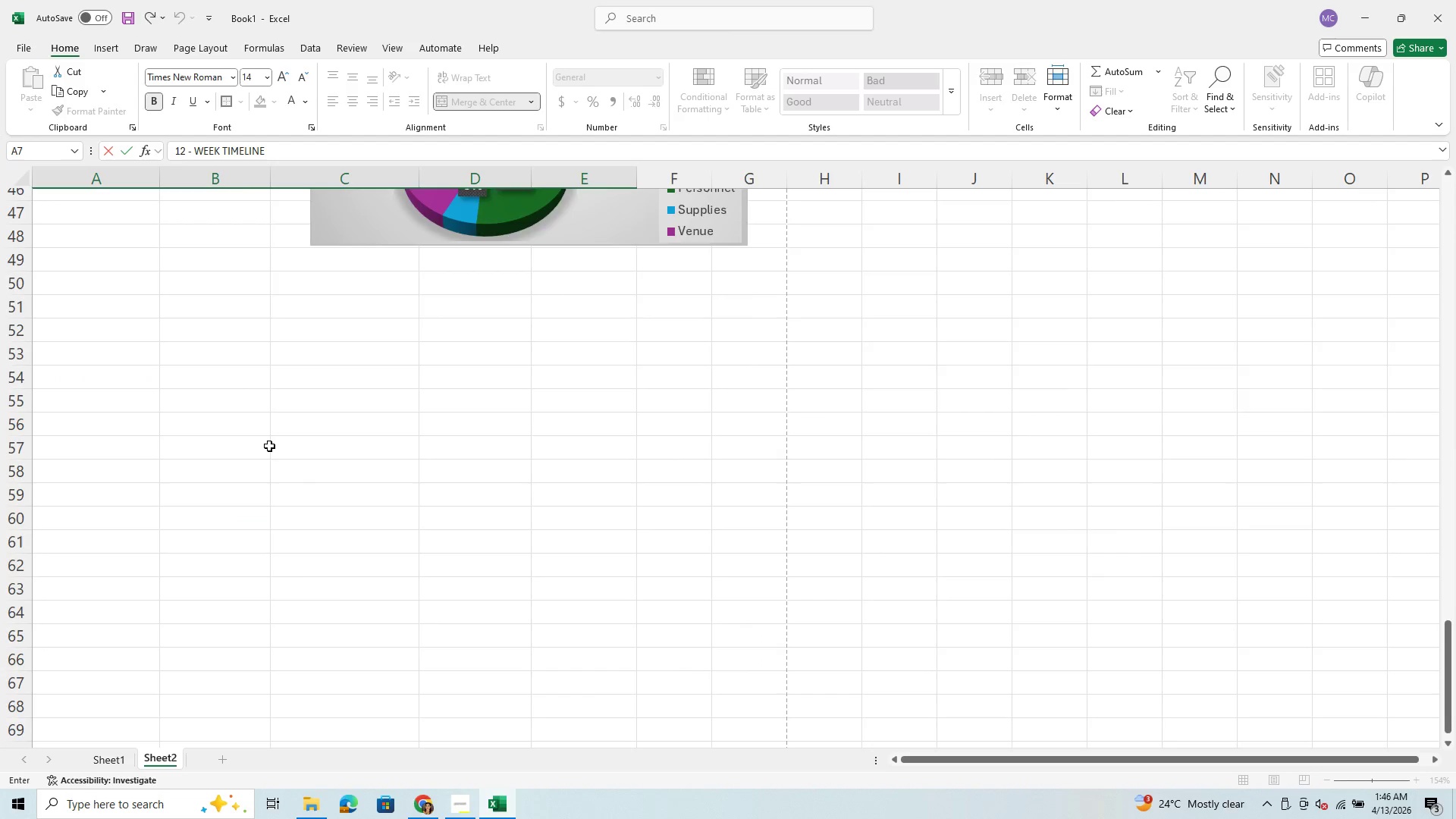 
scroll: coordinate [269, 446], scroll_direction: up, amount: 30.0
 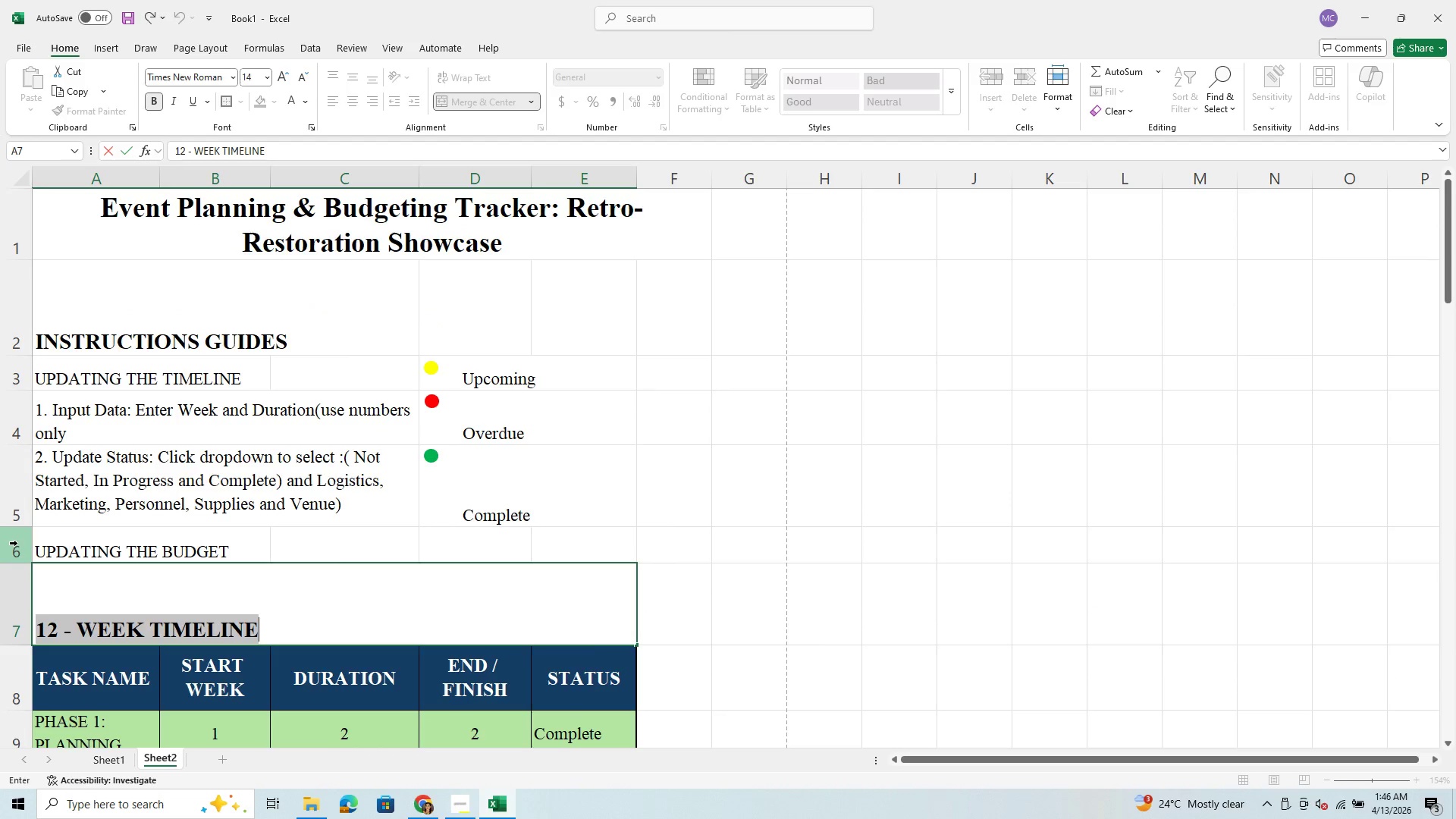 
right_click([20, 557])
 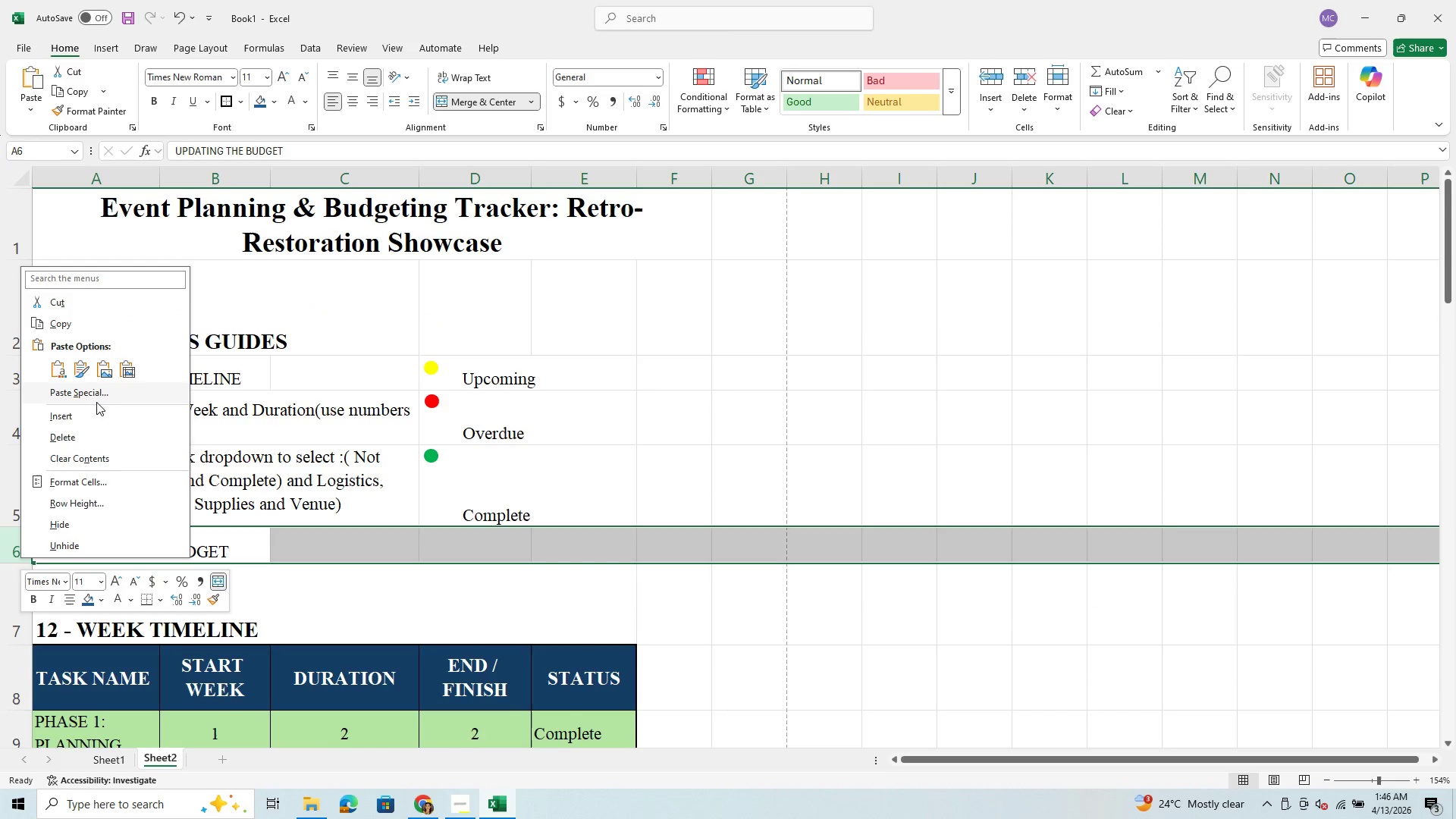 
left_click([70, 411])
 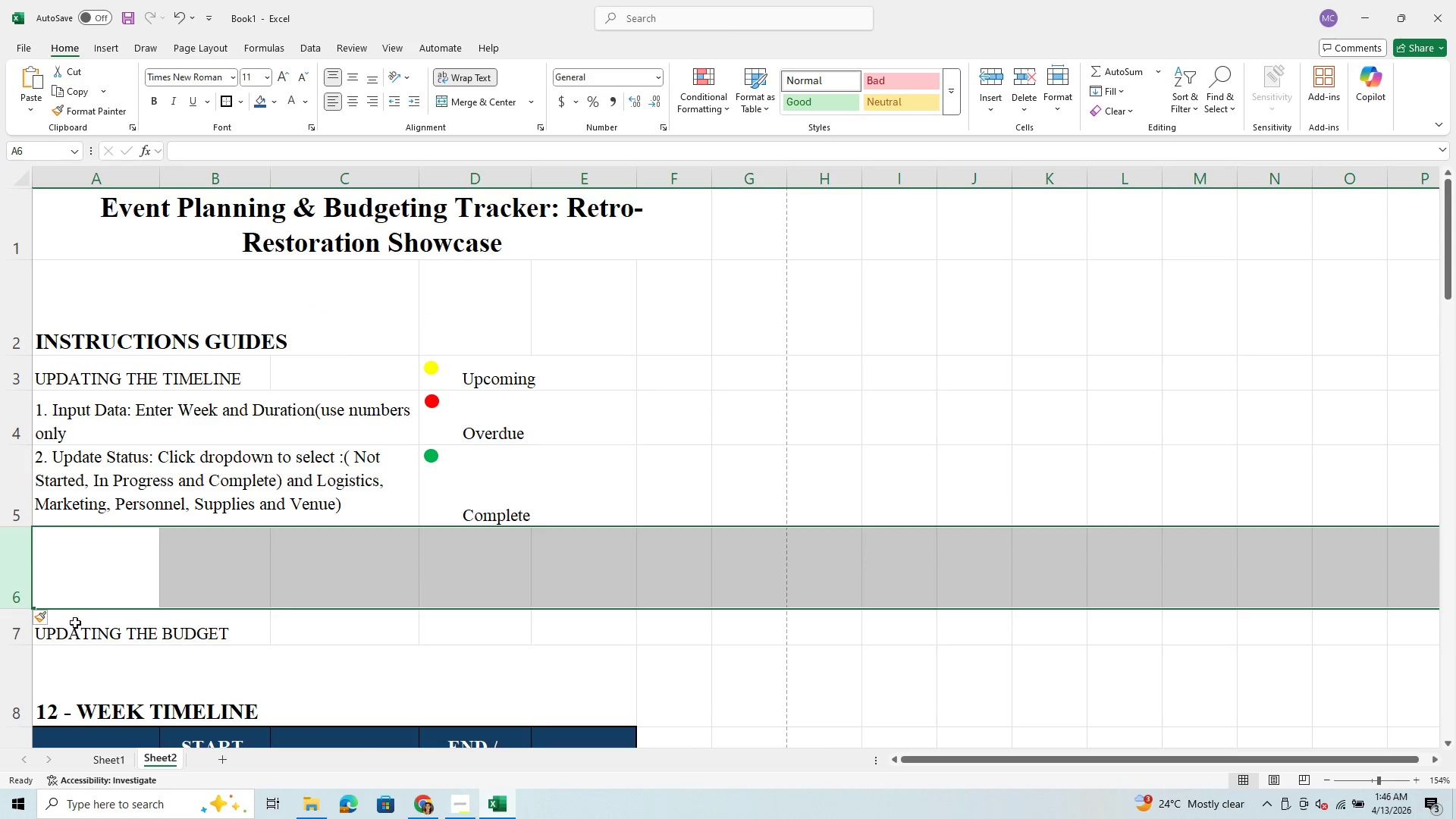 
right_click([24, 576])
 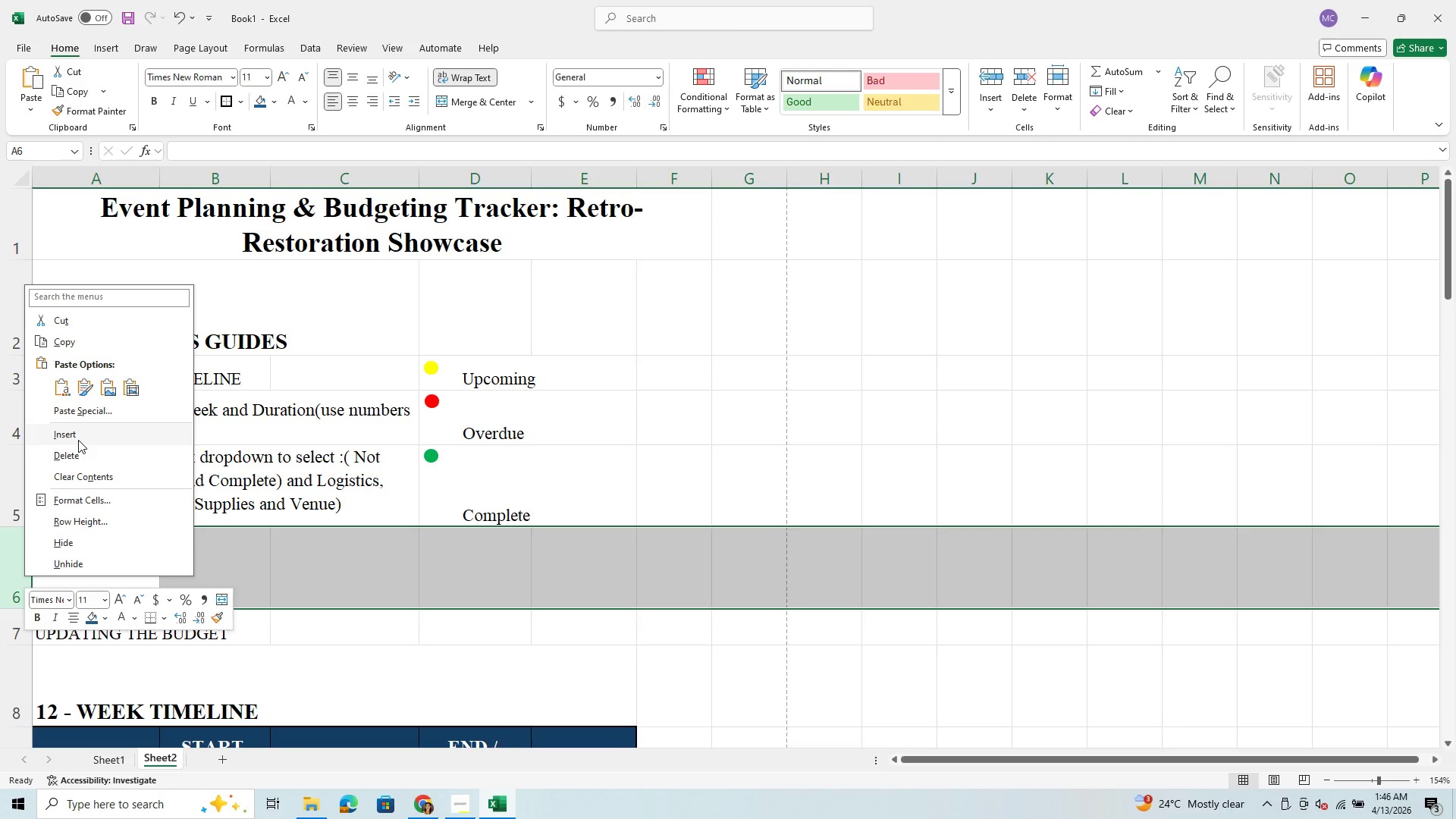 
left_click([78, 440])
 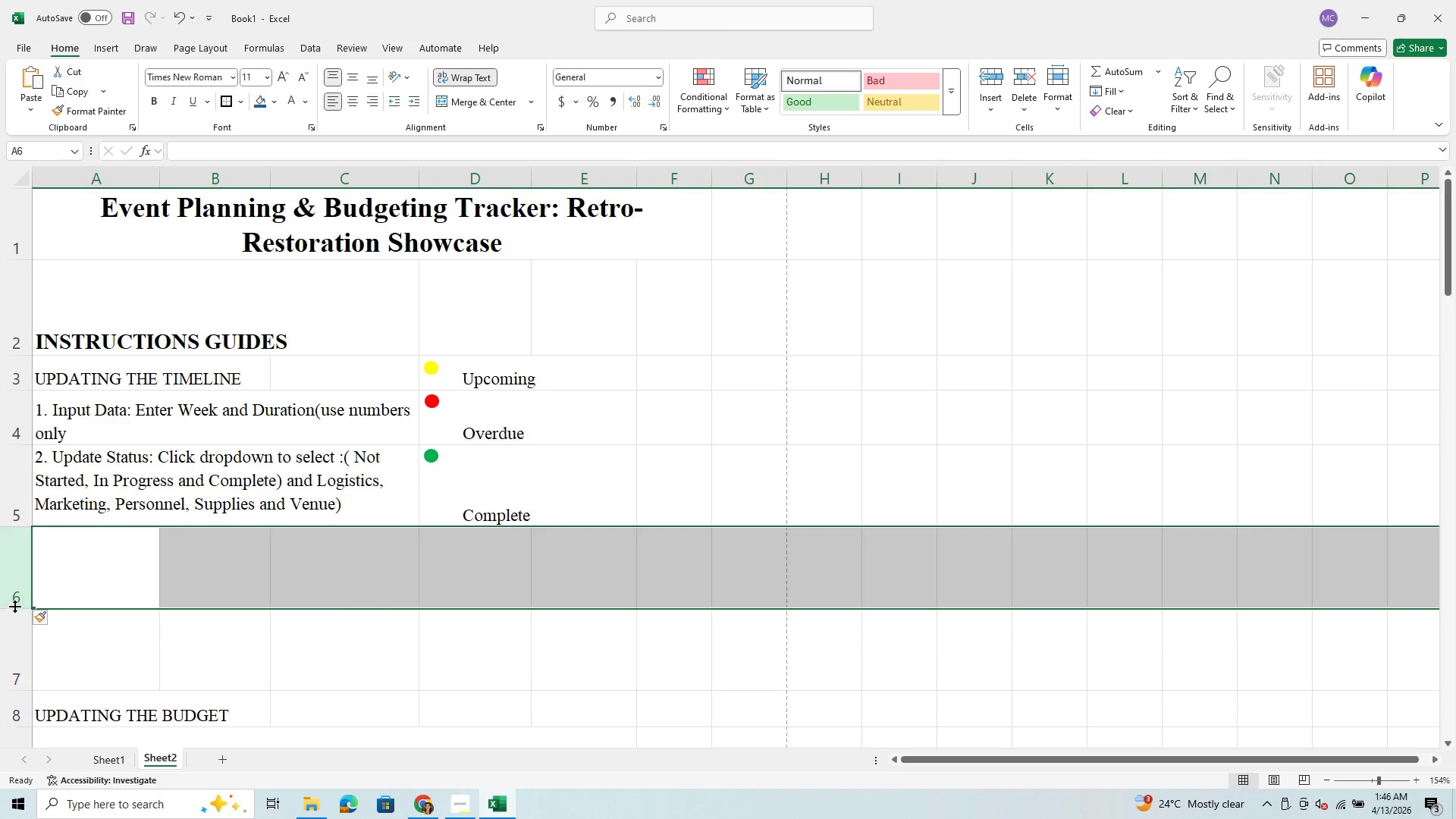 
left_click_drag(start_coordinate=[17, 607], to_coordinate=[29, 551])
 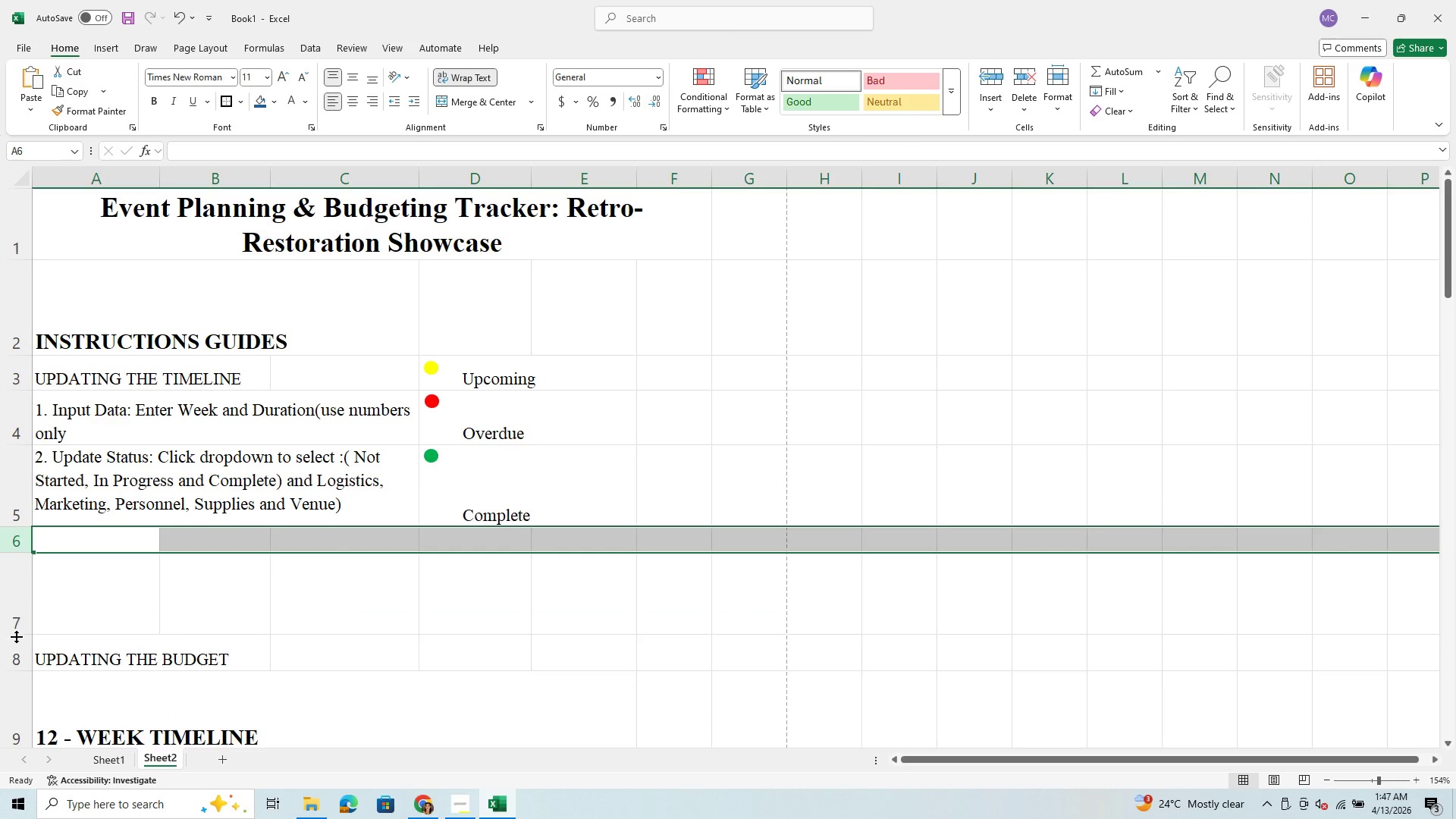 
left_click_drag(start_coordinate=[16, 636], to_coordinate=[24, 577])
 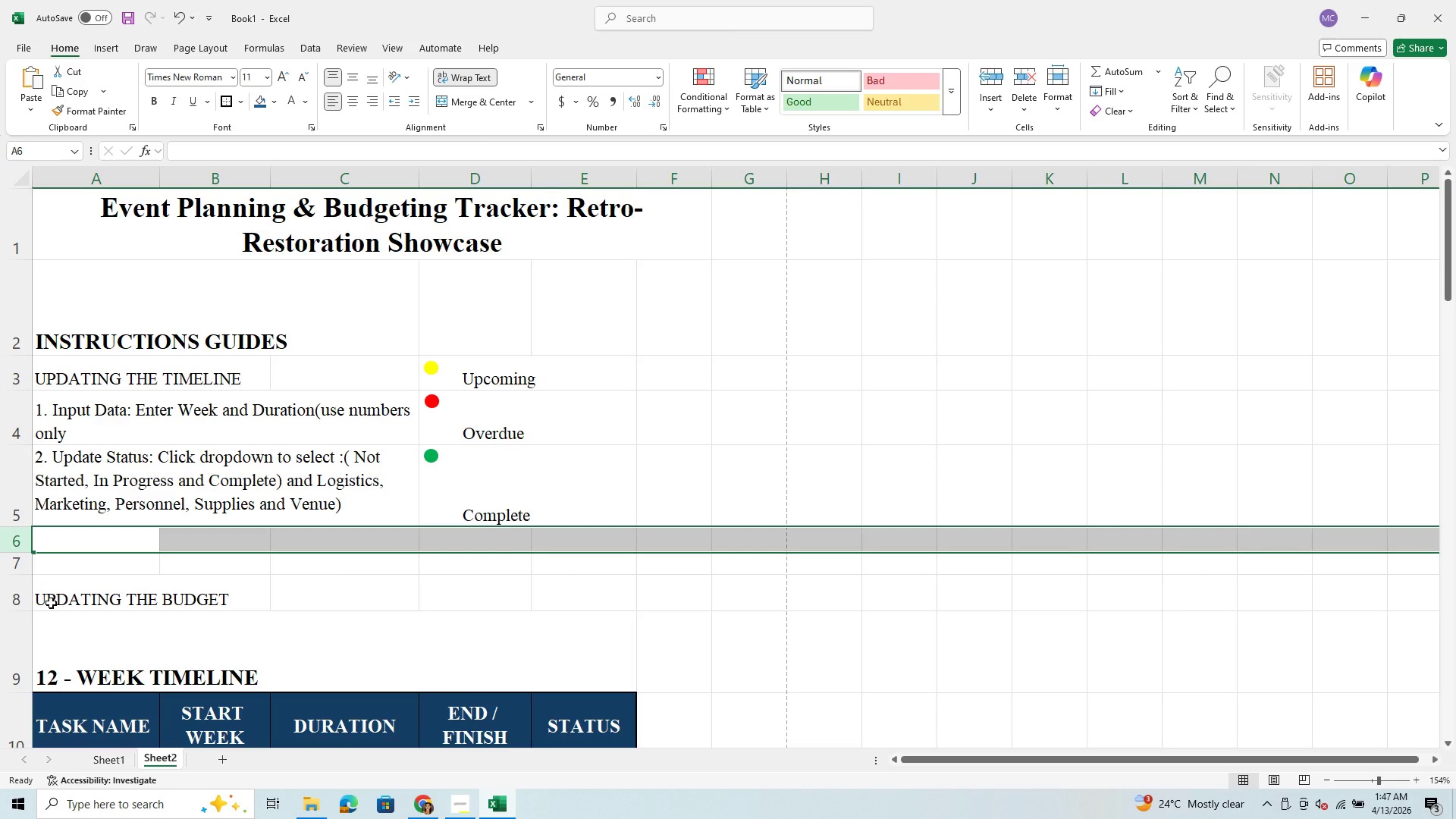 
left_click([51, 603])
 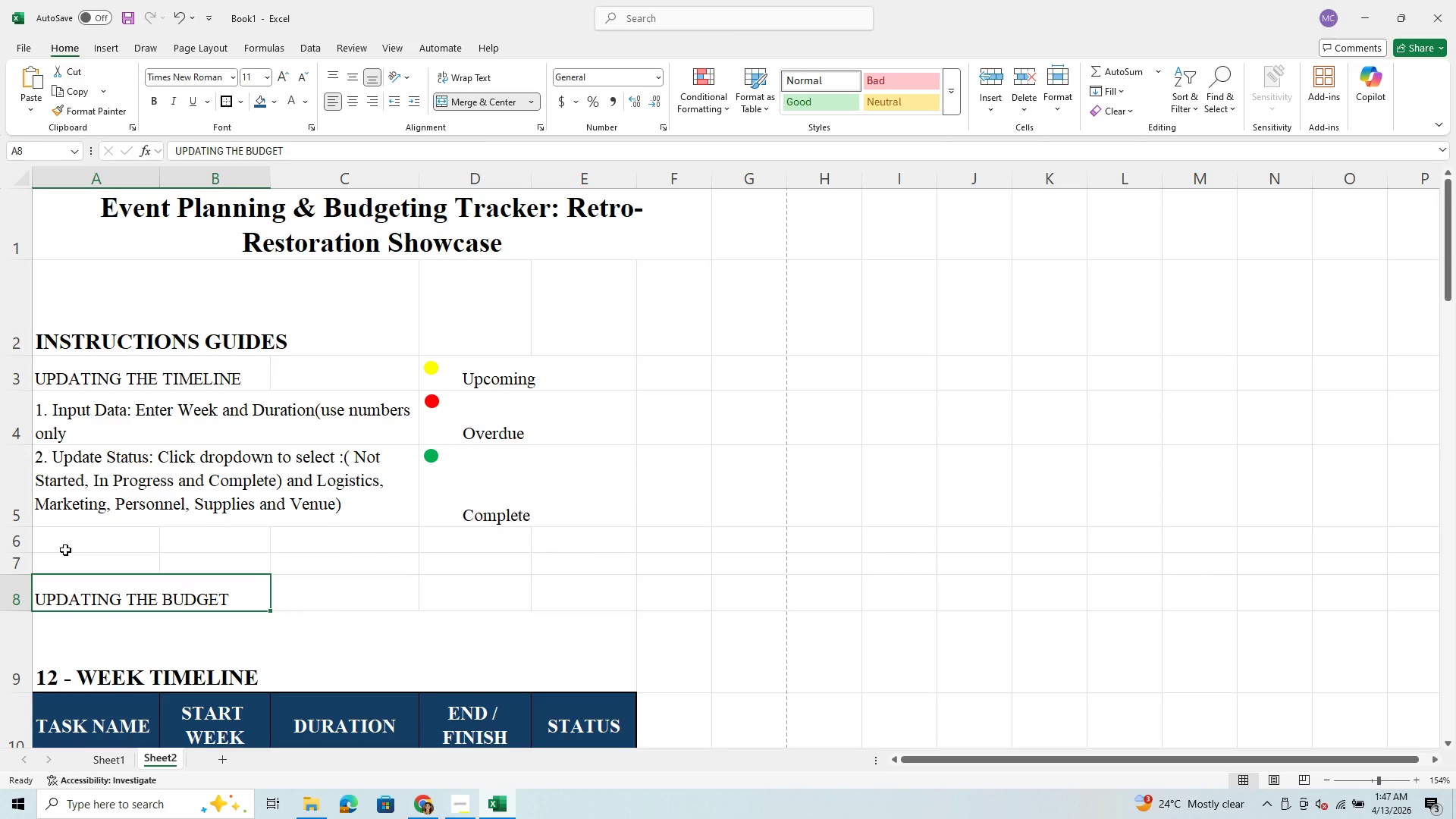 
left_click_drag(start_coordinate=[71, 541], to_coordinate=[177, 541])
 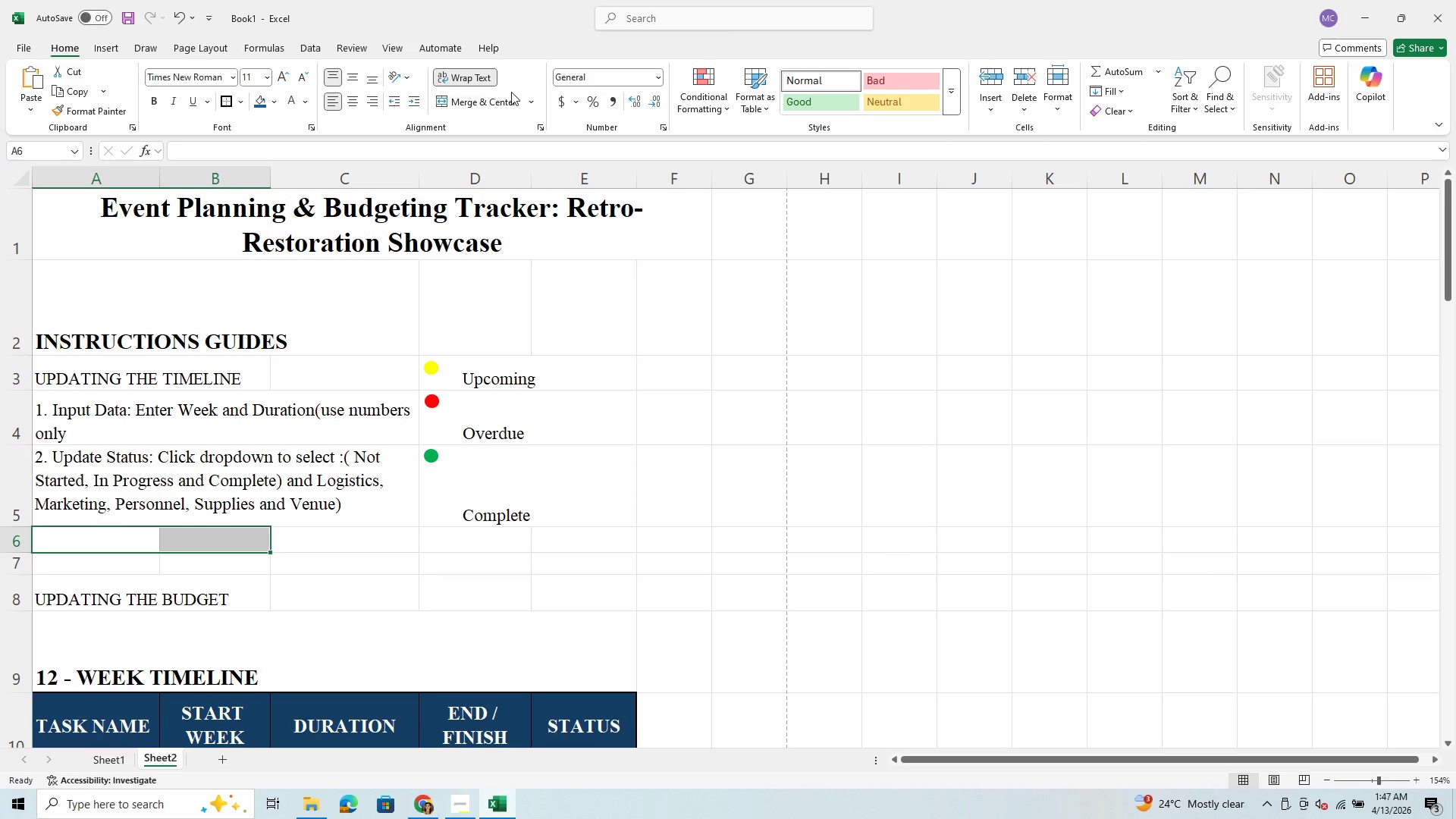 
left_click([500, 101])
 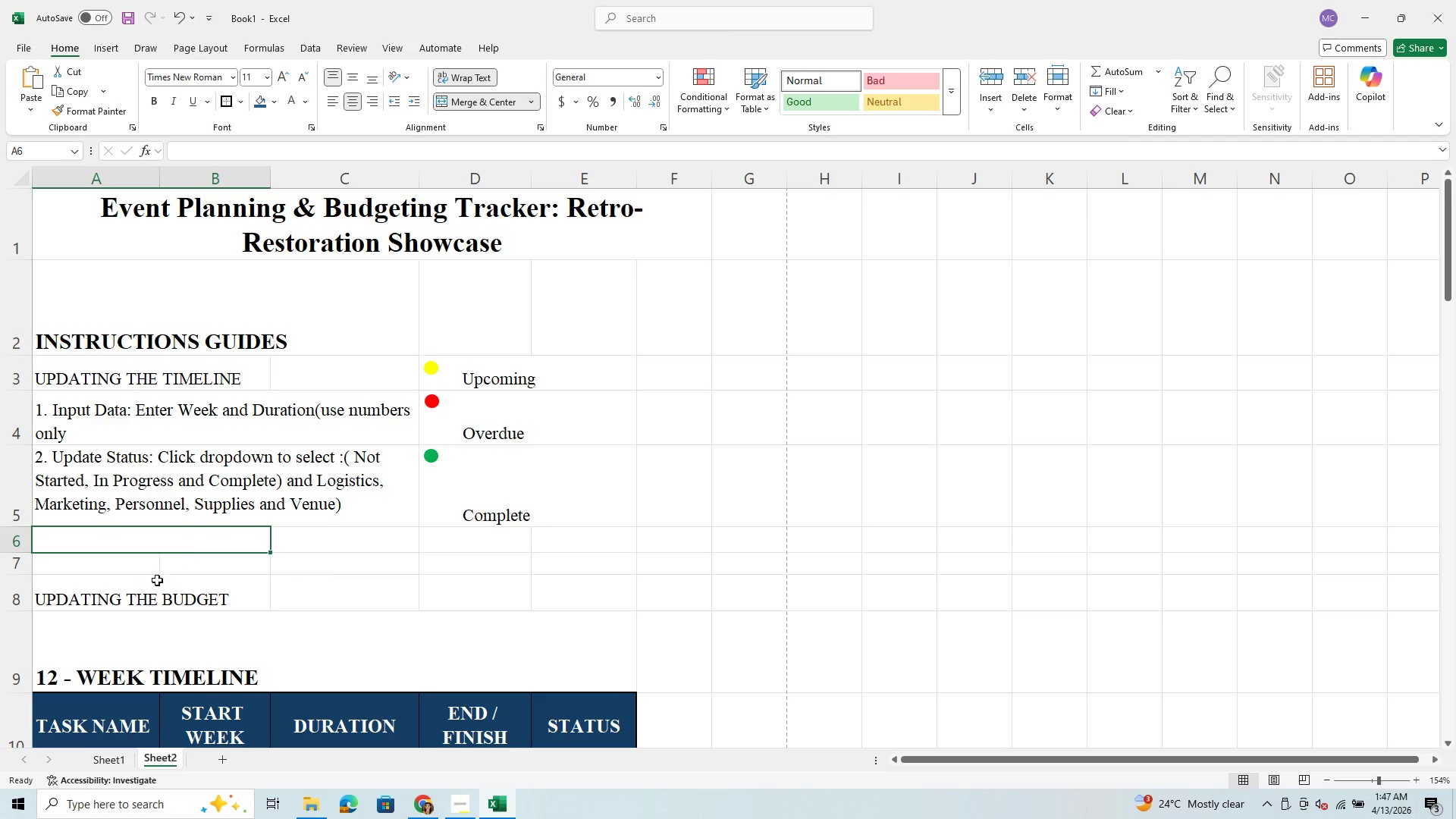 
left_click([140, 592])
 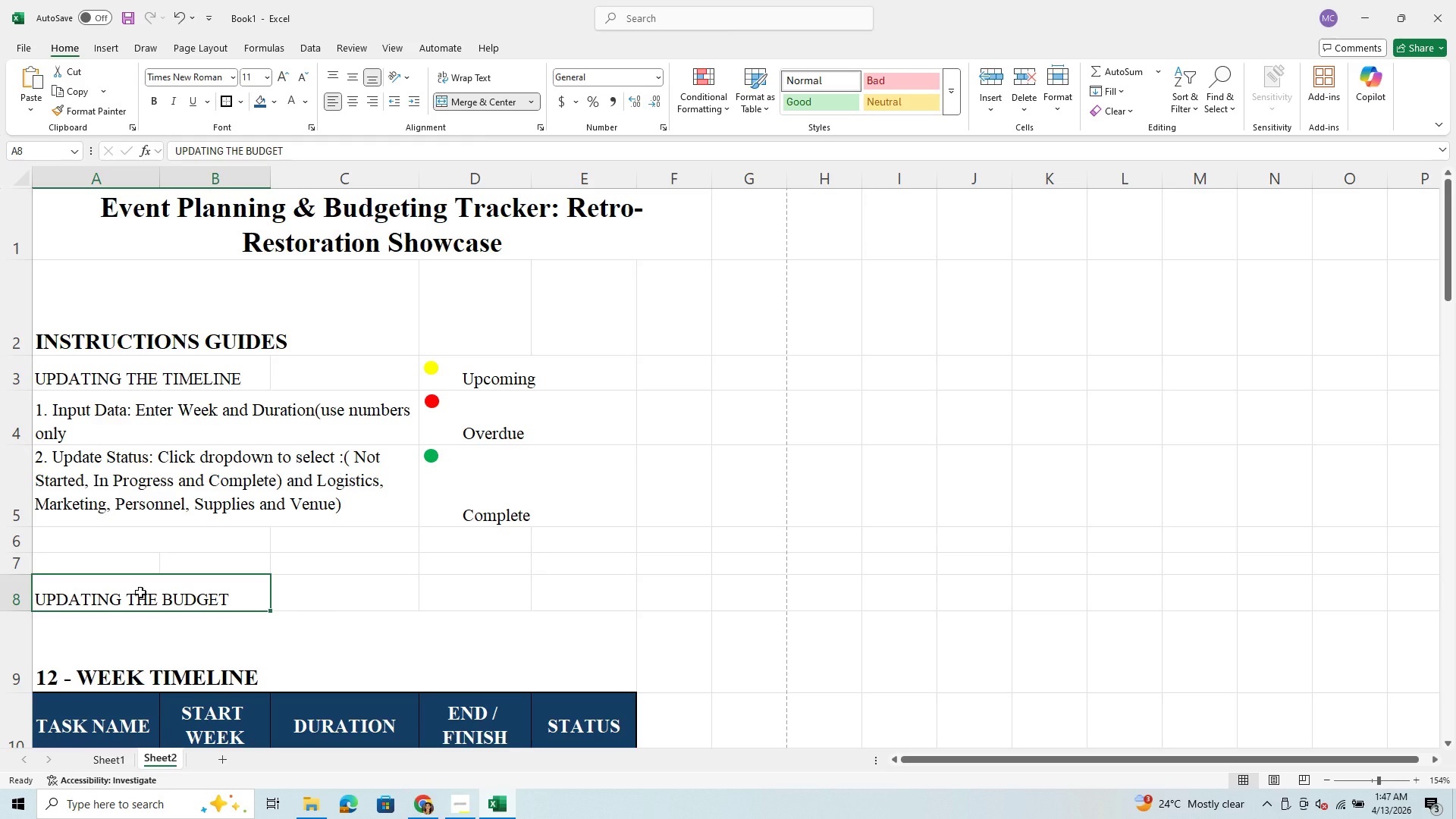 
key(Control+X)
 